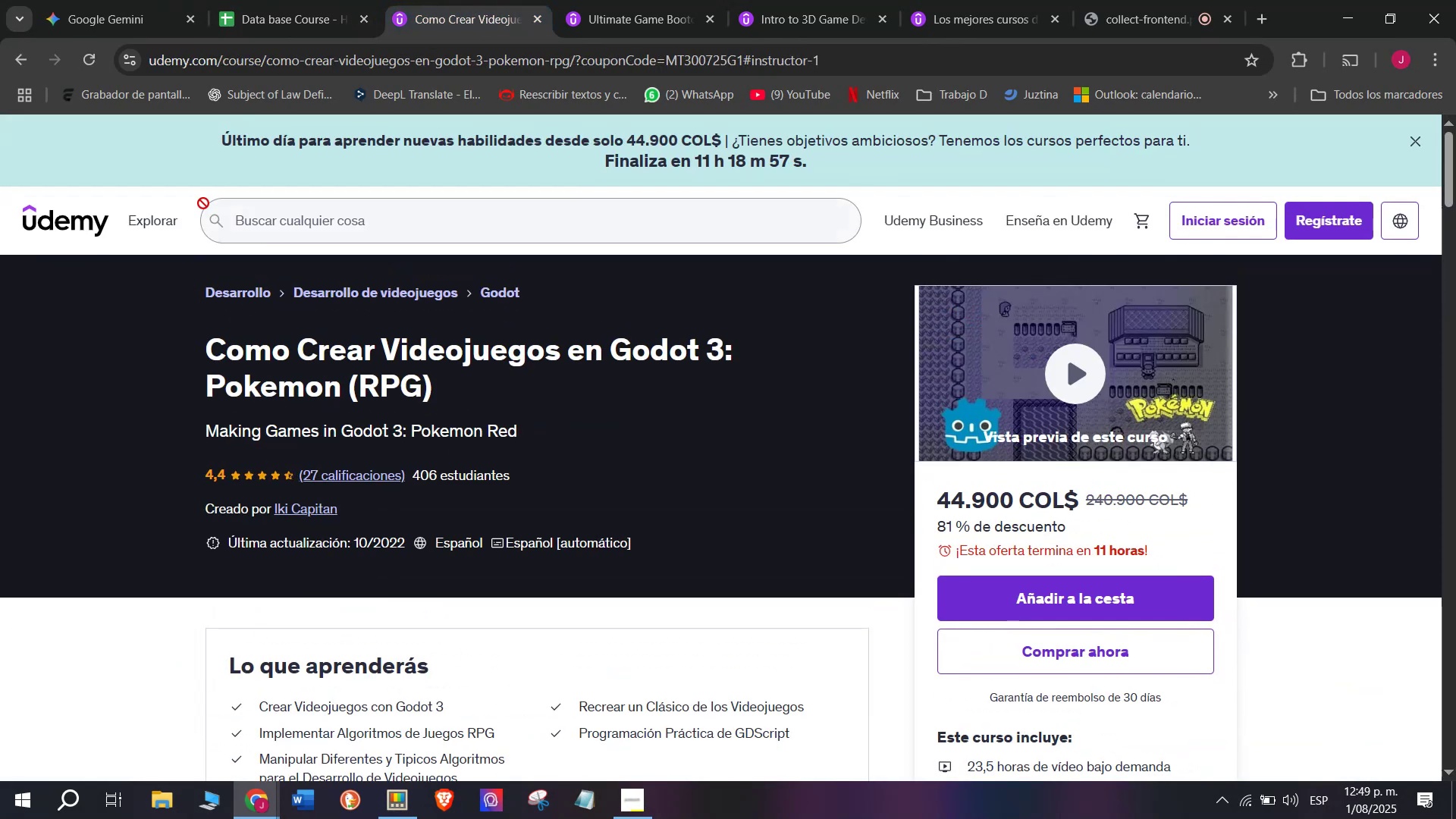 
left_click([239, 0])
 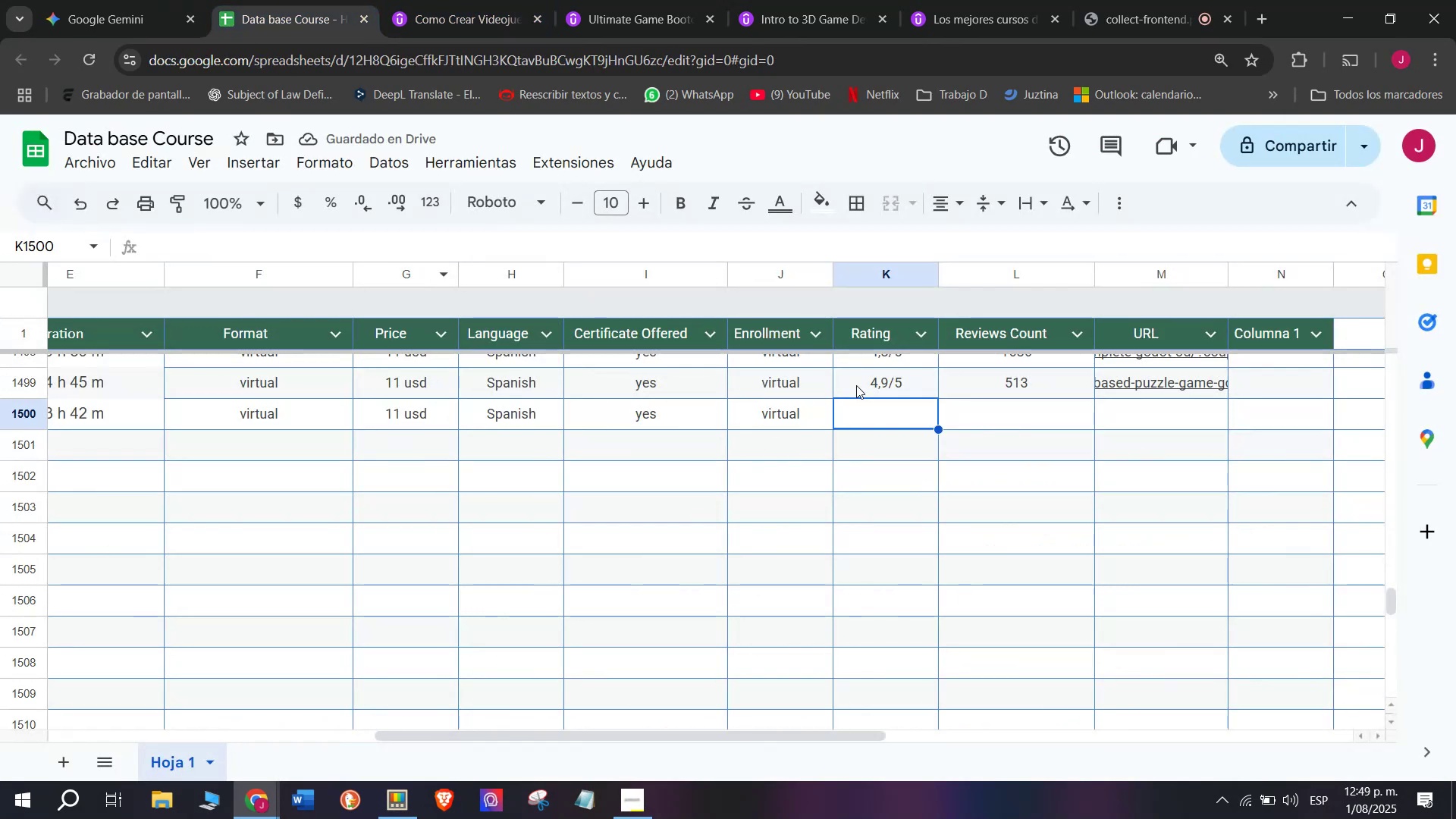 
scroll: coordinate [884, 397], scroll_direction: up, amount: 1.0
 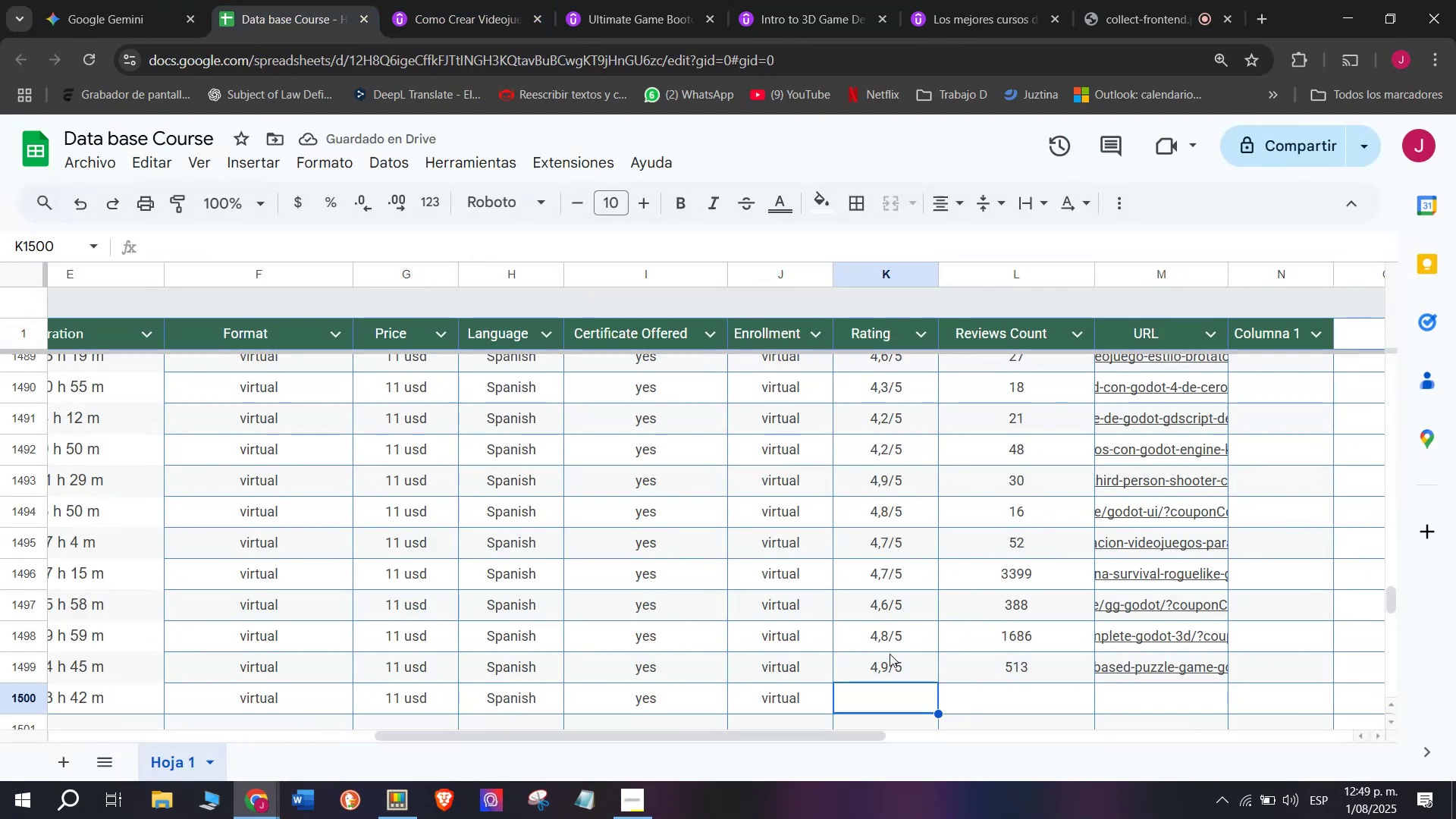 
left_click([889, 663])
 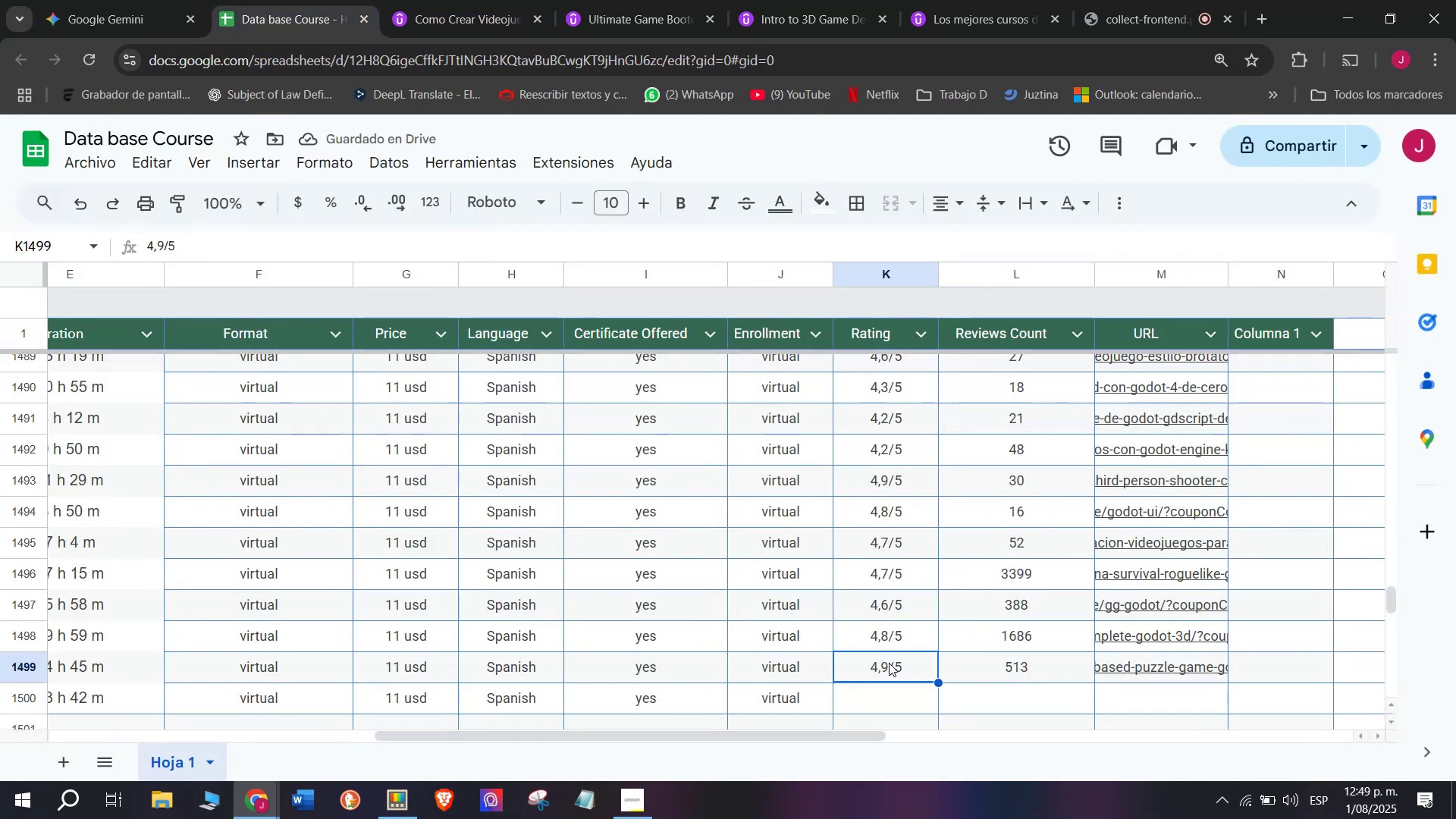 
key(Break)
 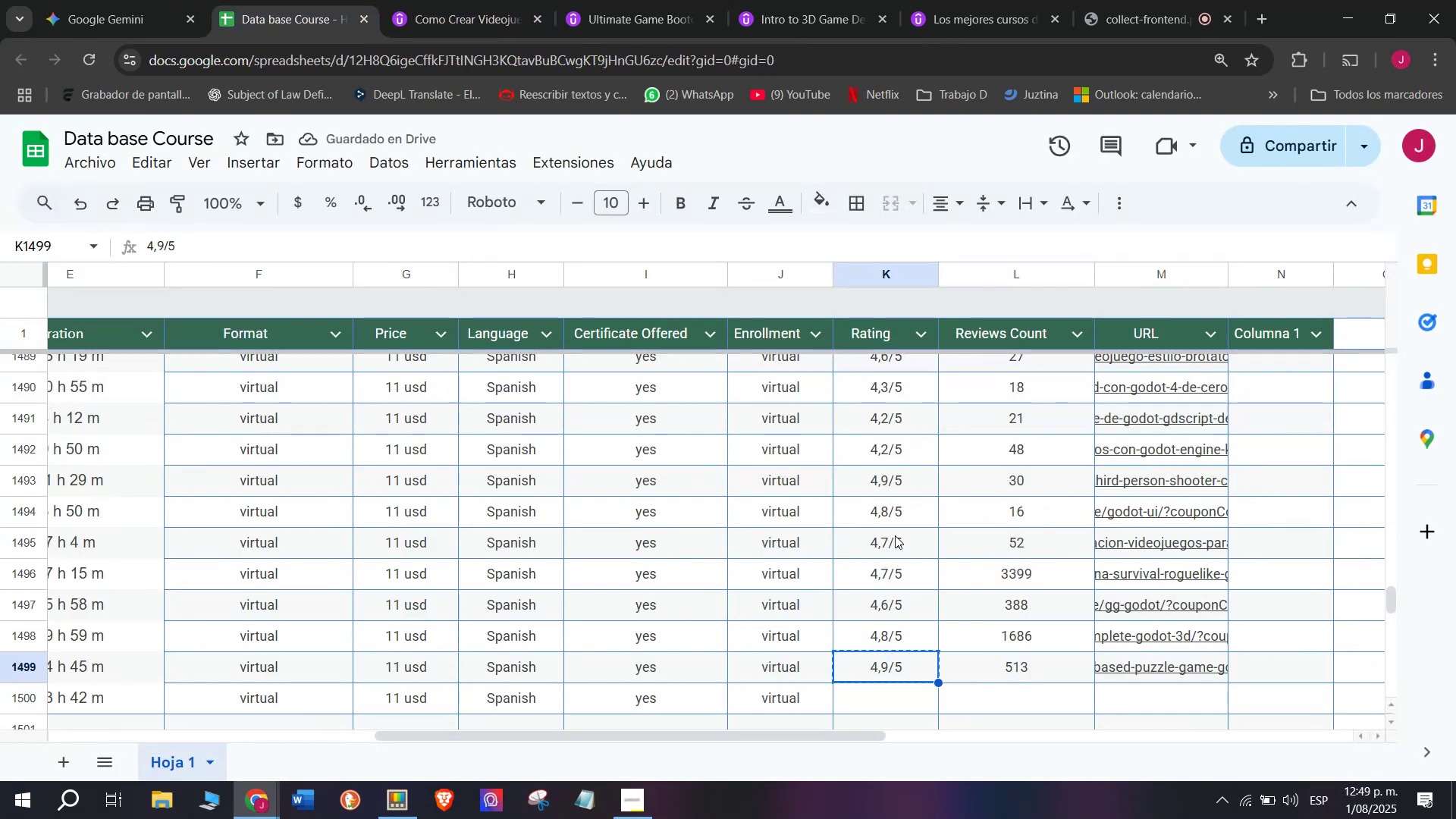 
key(Control+ControlLeft)
 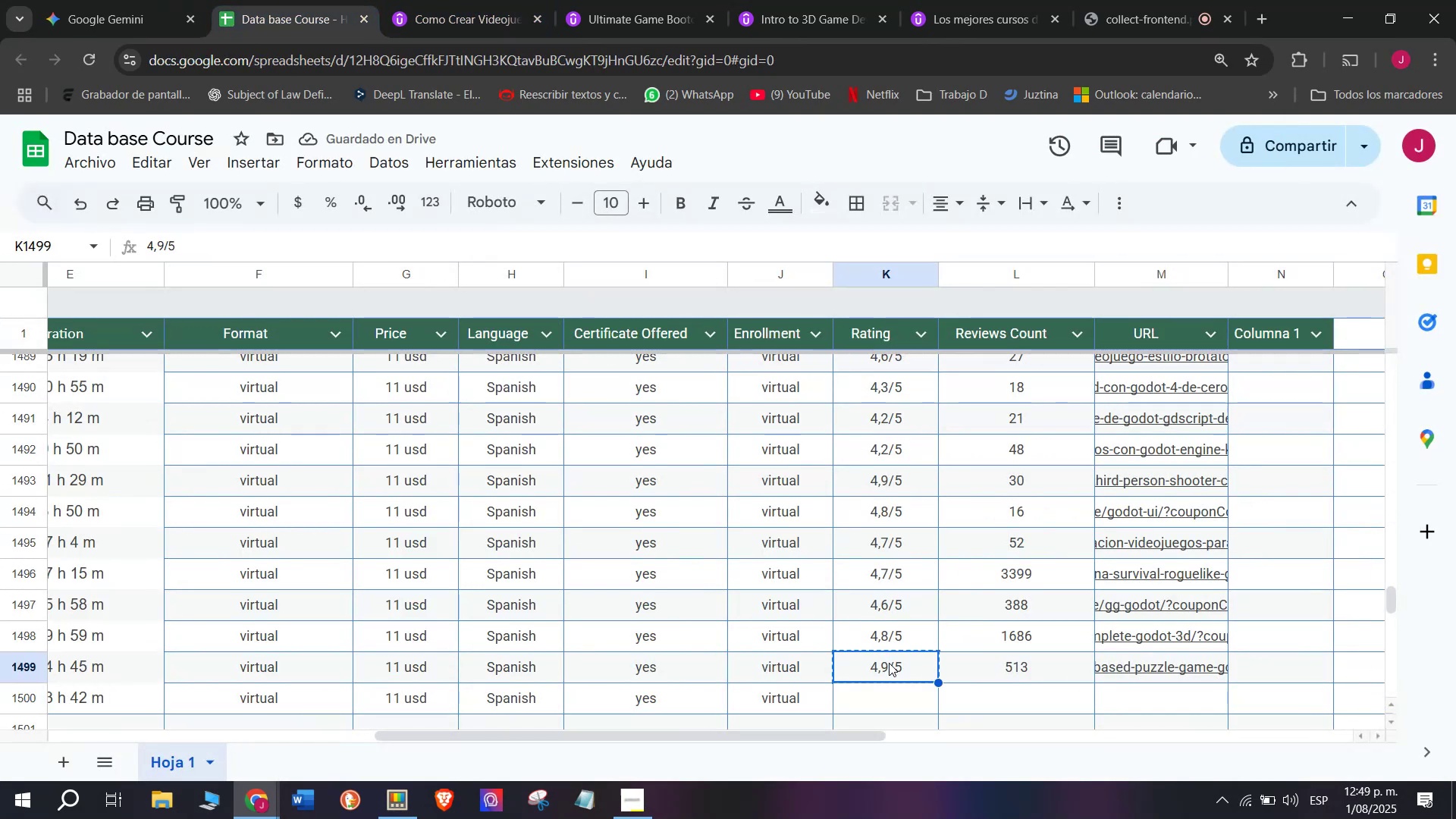 
key(Control+C)
 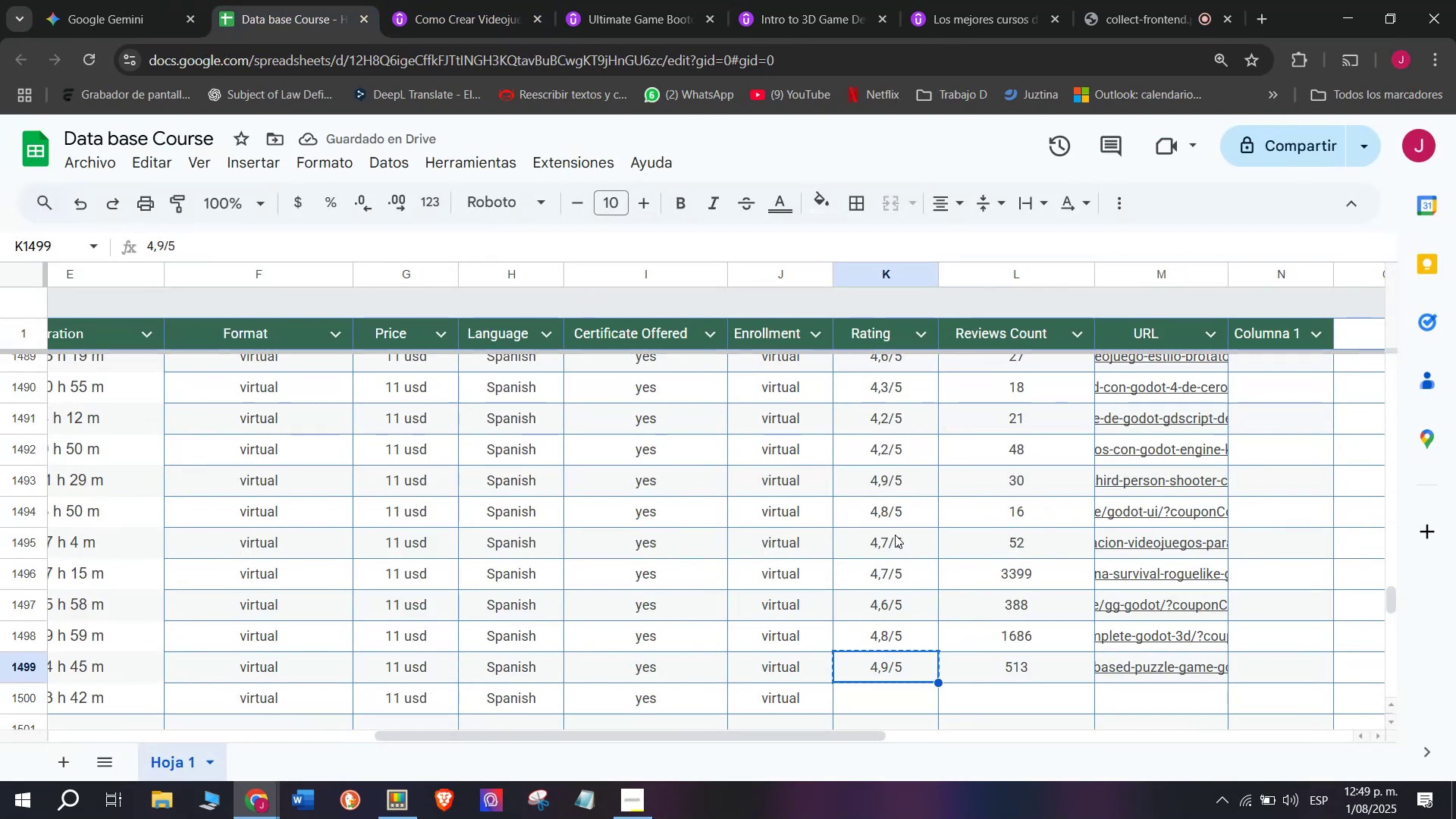 
scroll: coordinate [895, 535], scroll_direction: down, amount: 1.0
 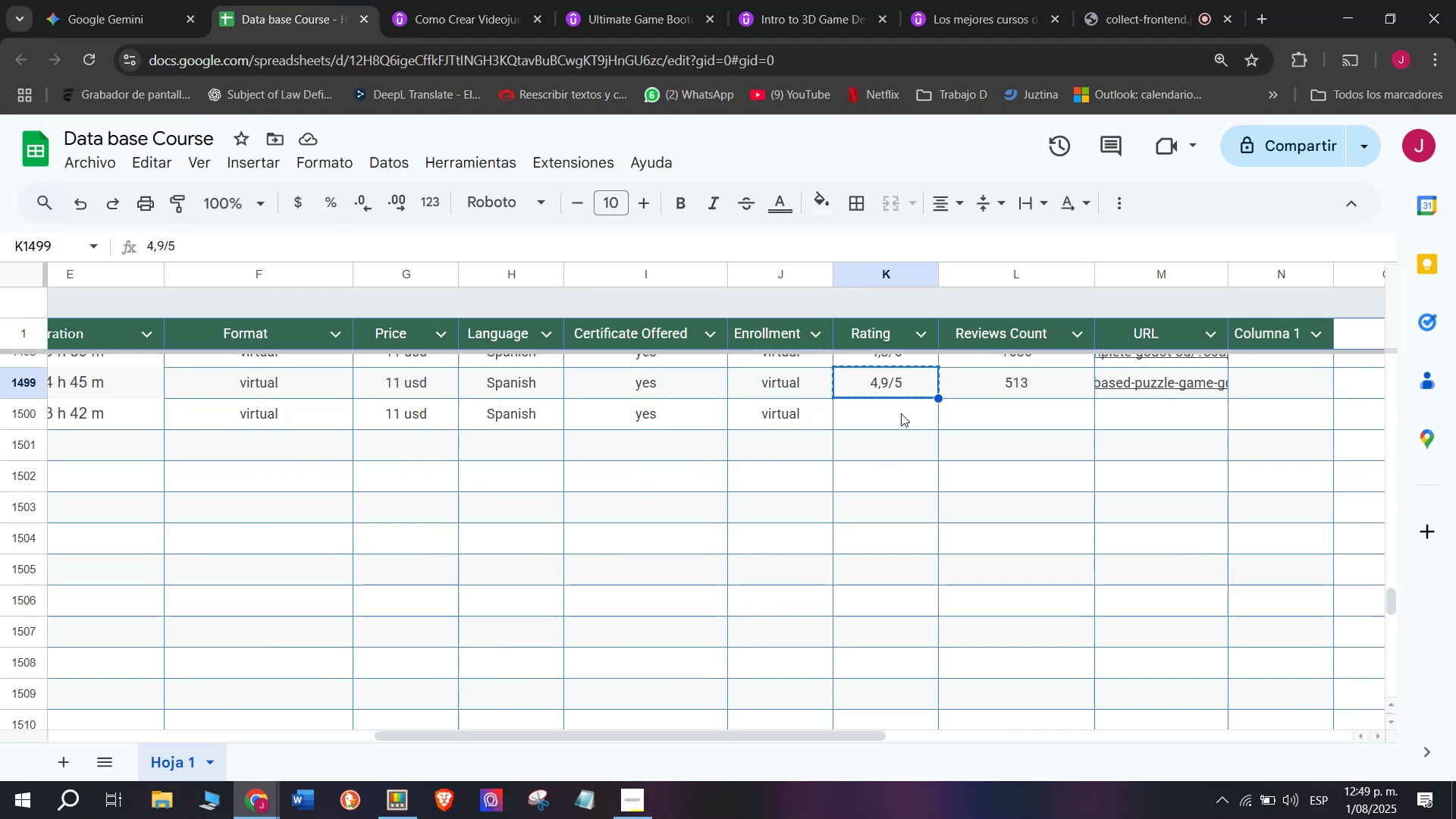 
key(Z)
 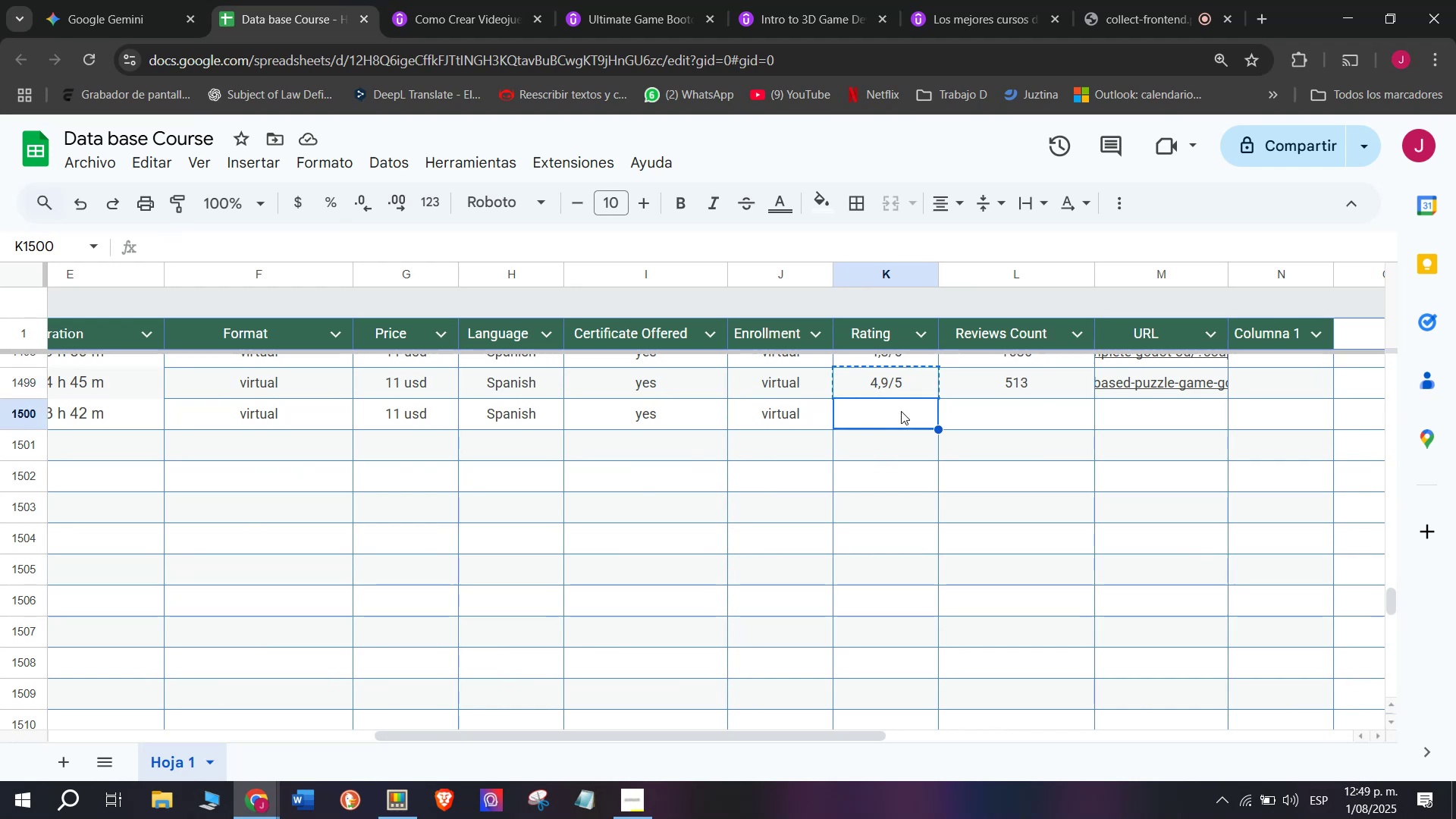 
key(Control+ControlLeft)
 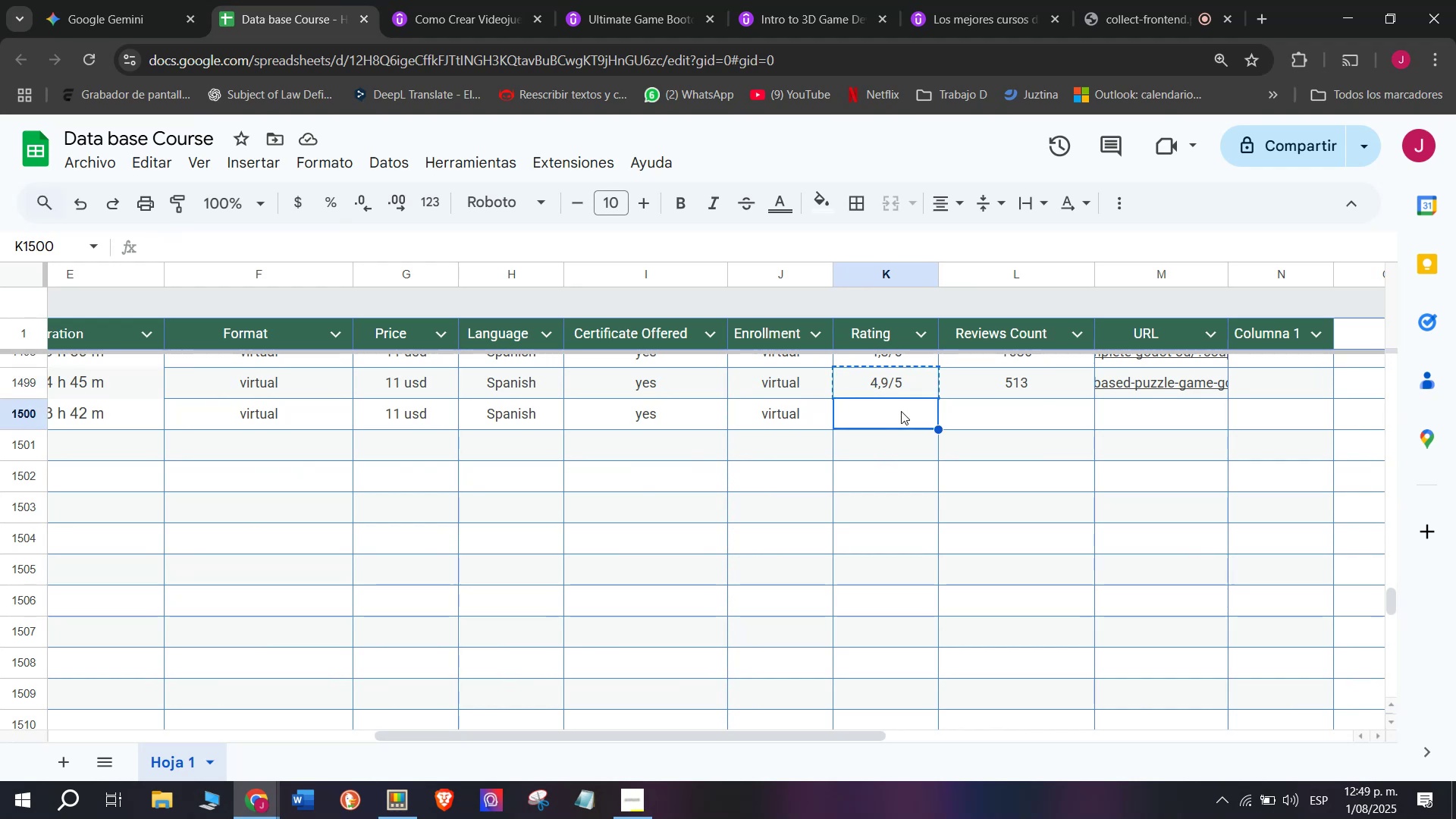 
key(Control+V)
 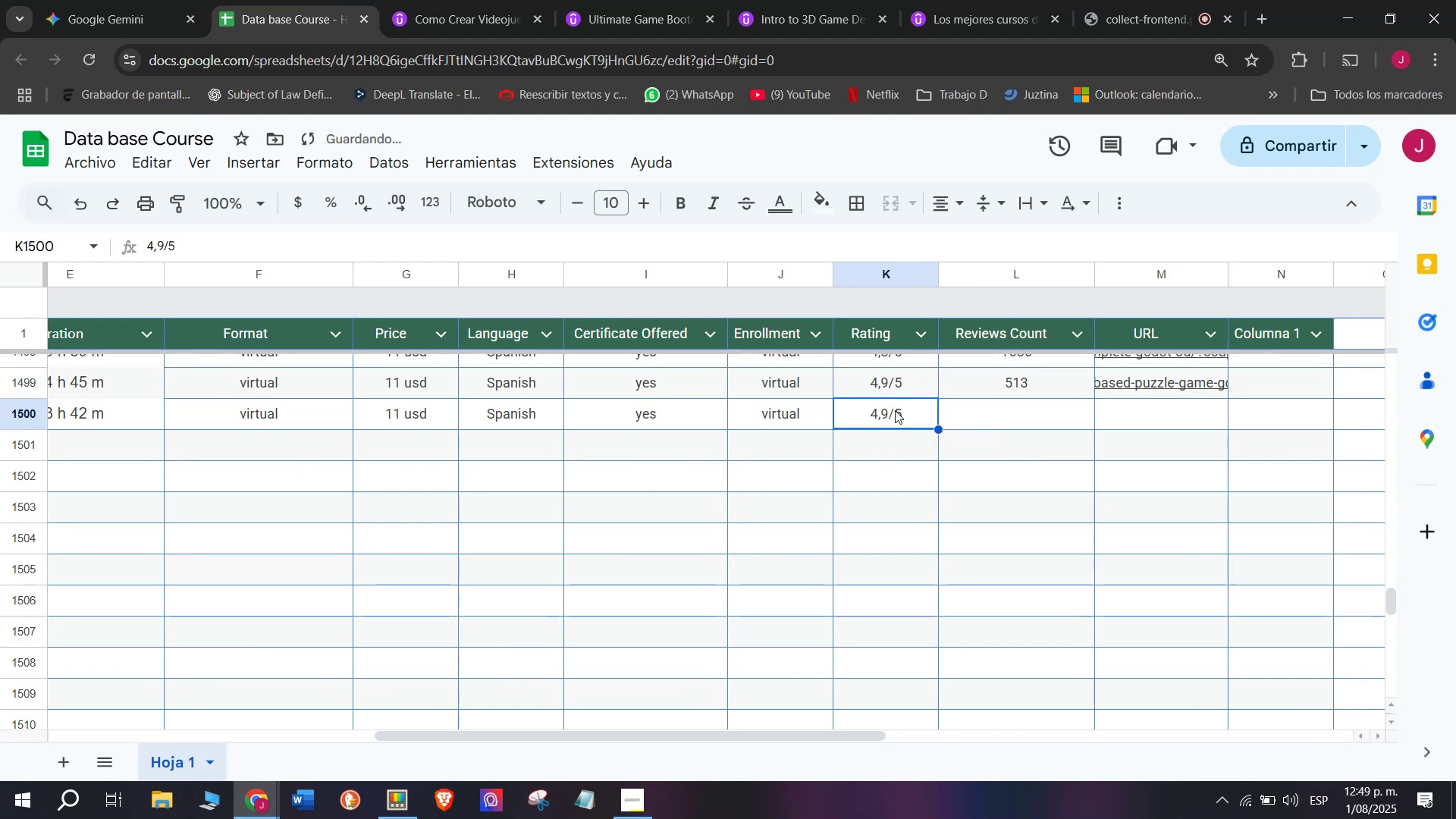 
double_click([895, 410])
 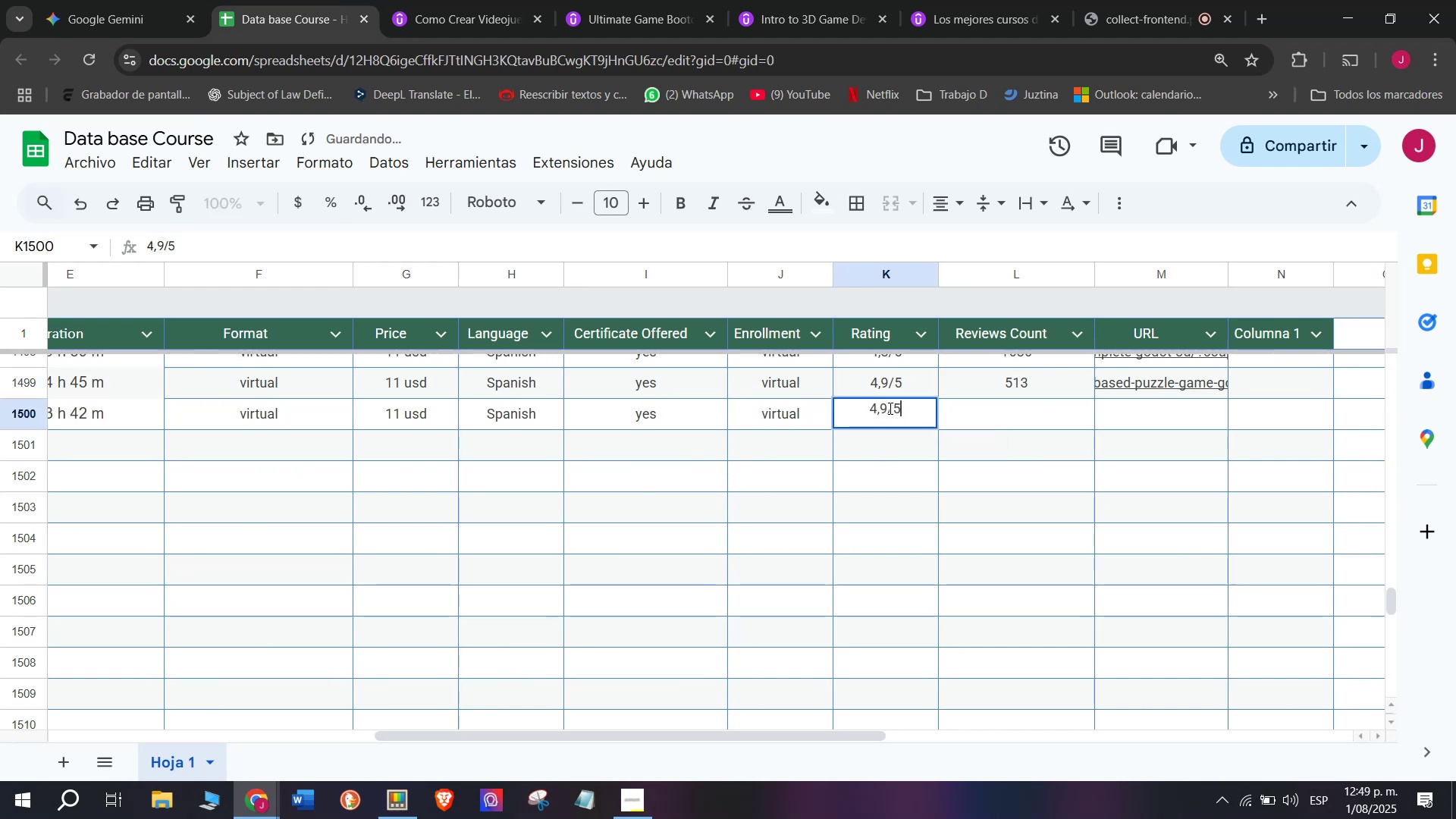 
left_click([889, 408])
 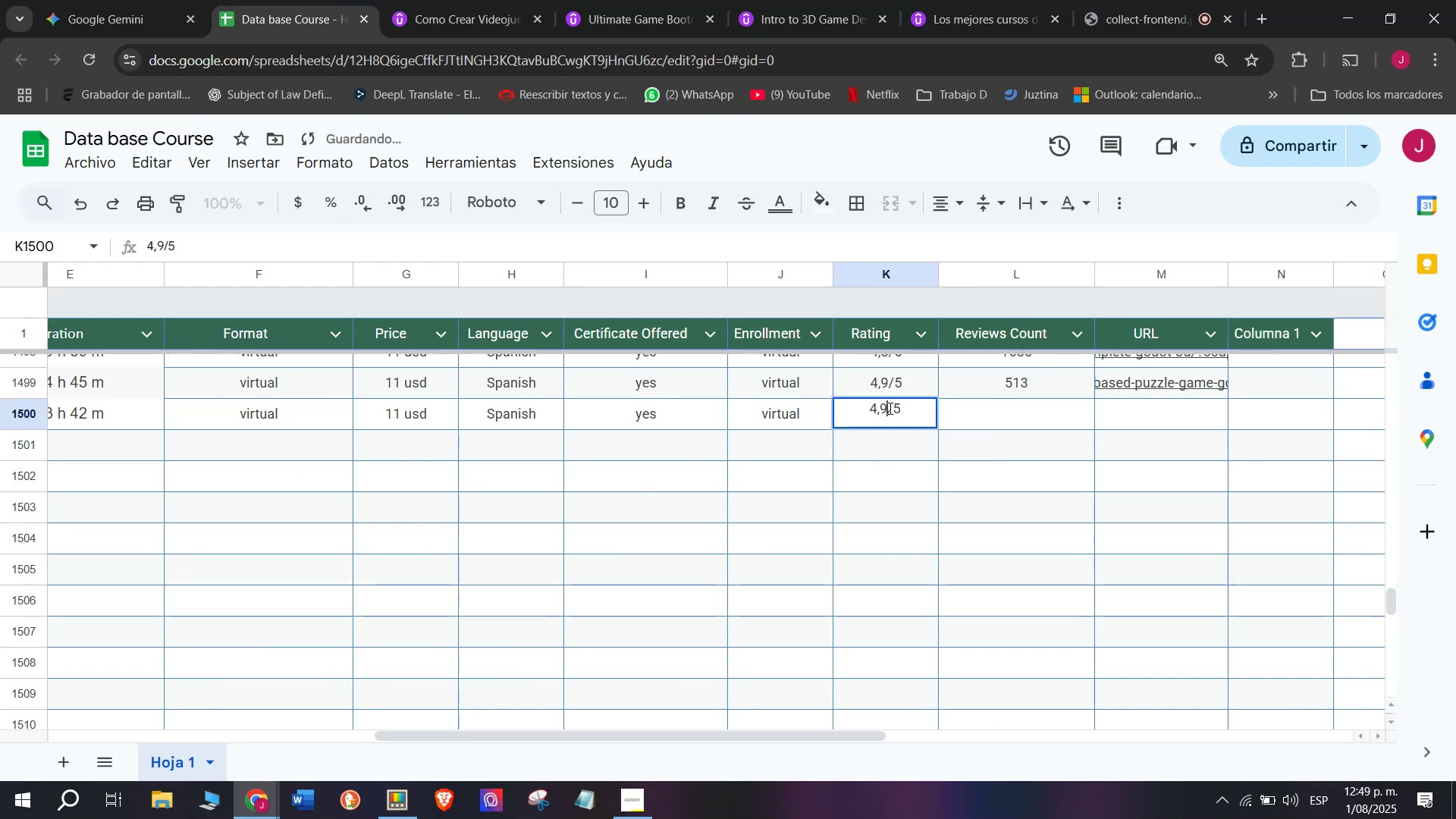 
key(Backspace)
 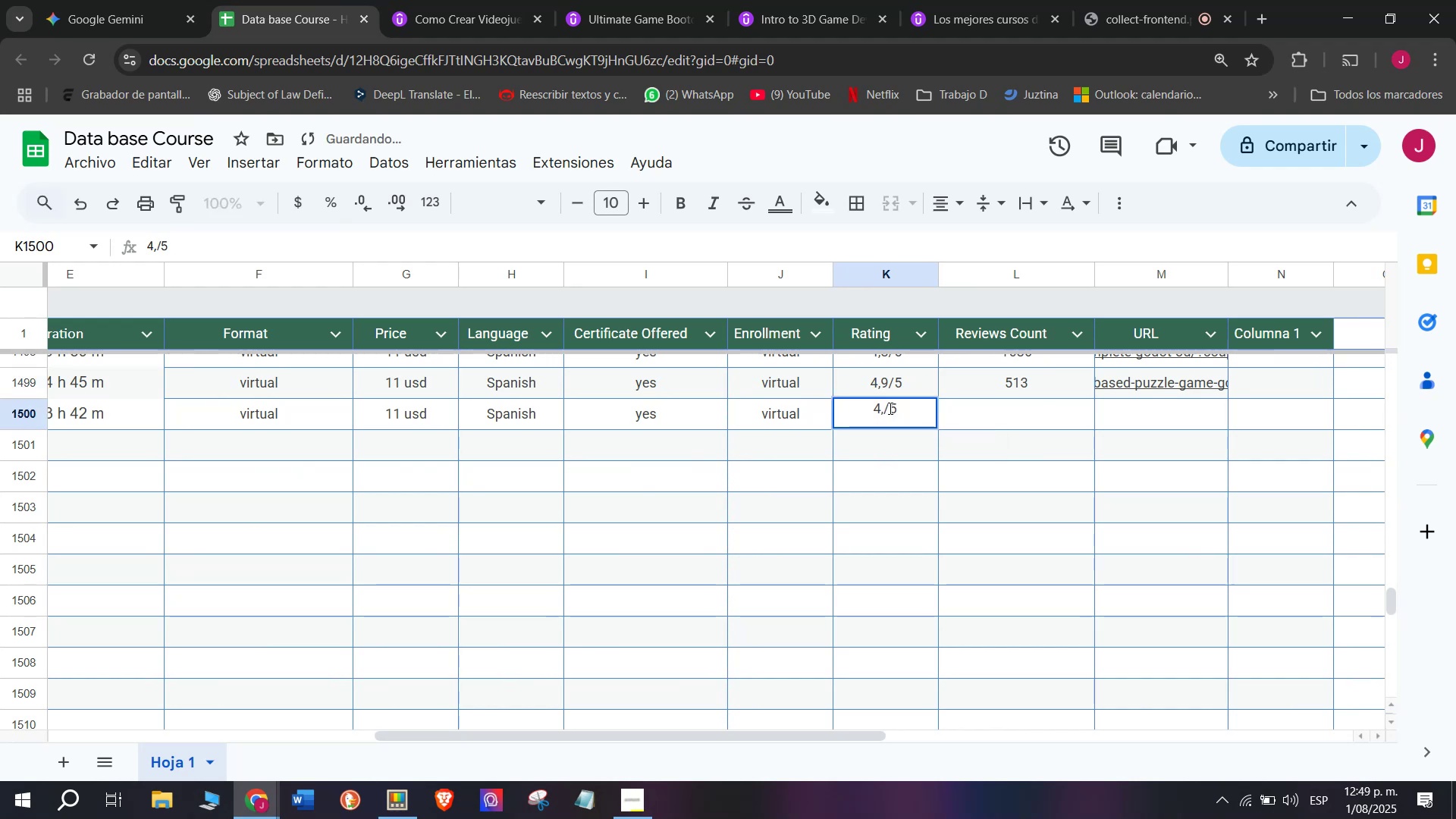 
key(Q)
 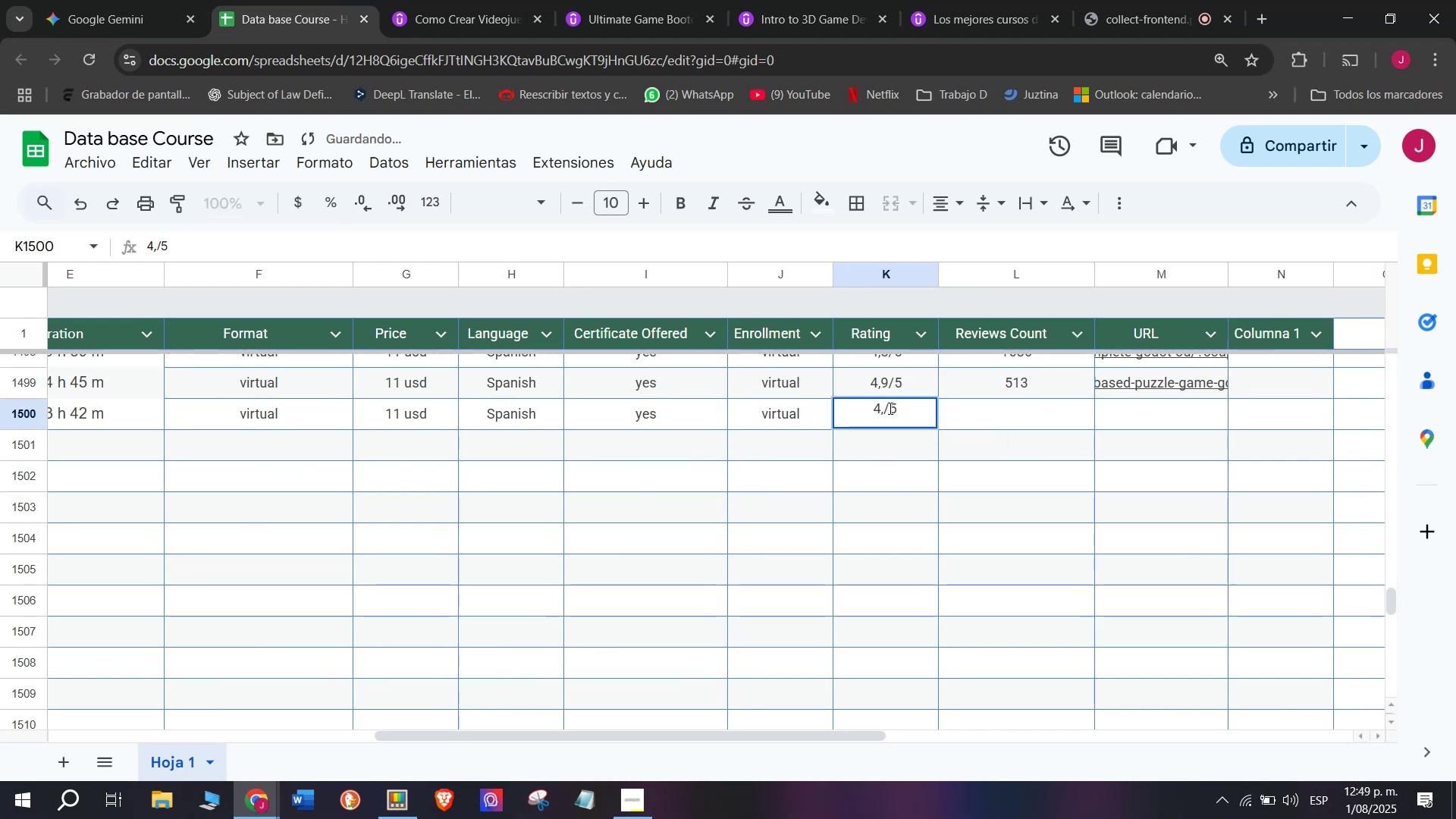 
key(4)
 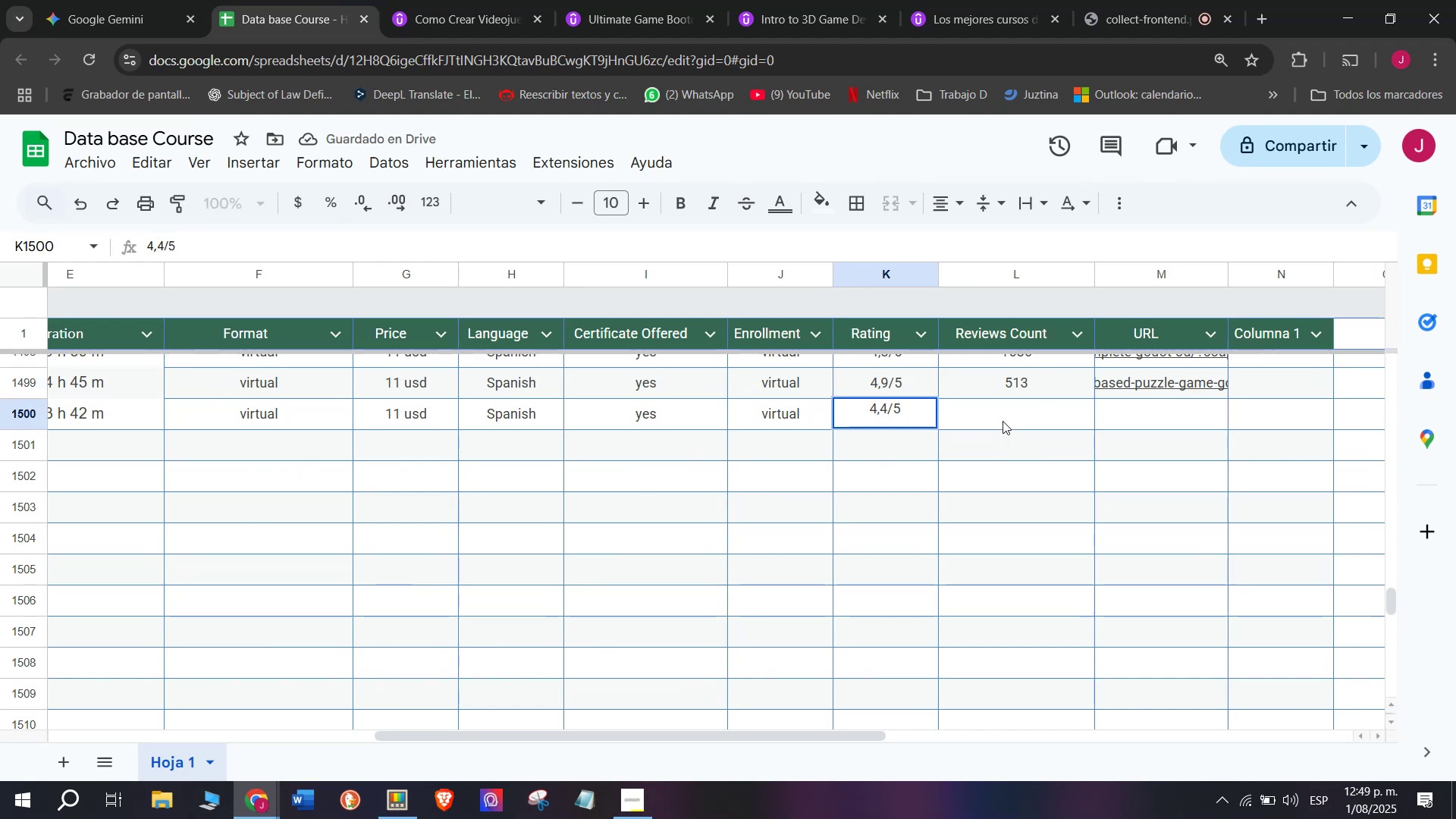 
left_click([1010, 410])
 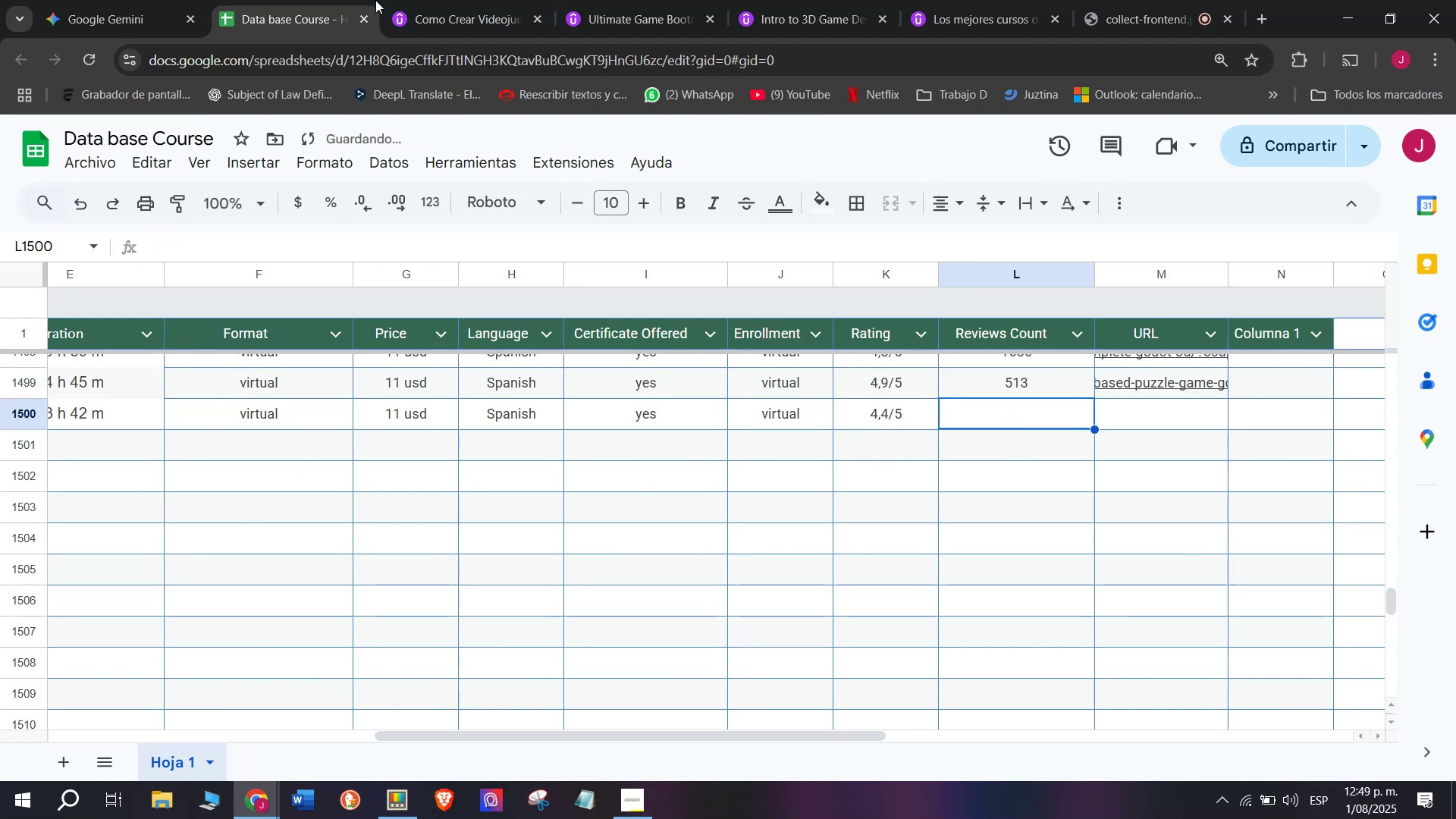 
left_click([421, 0])
 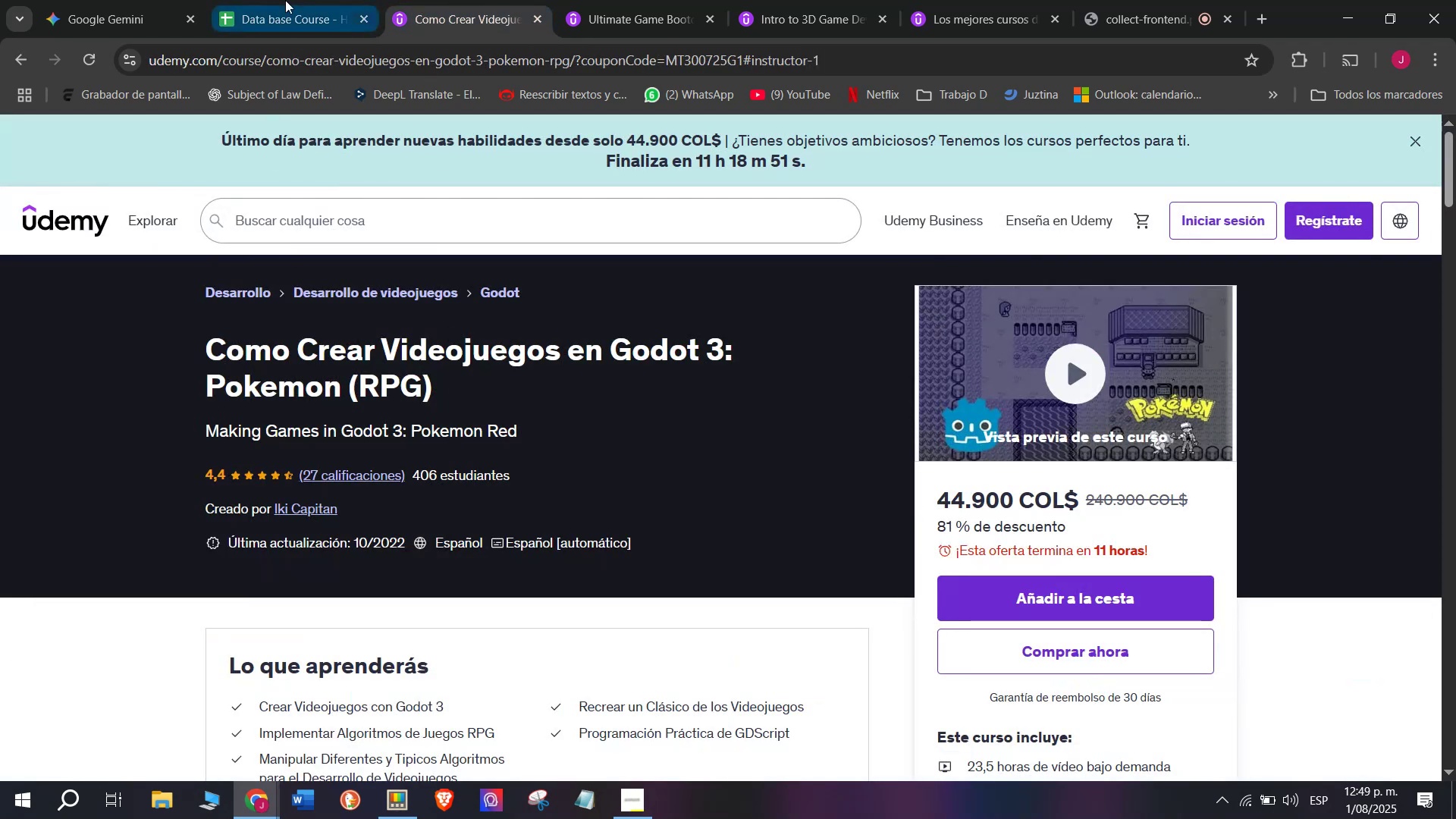 
left_click([285, 0])
 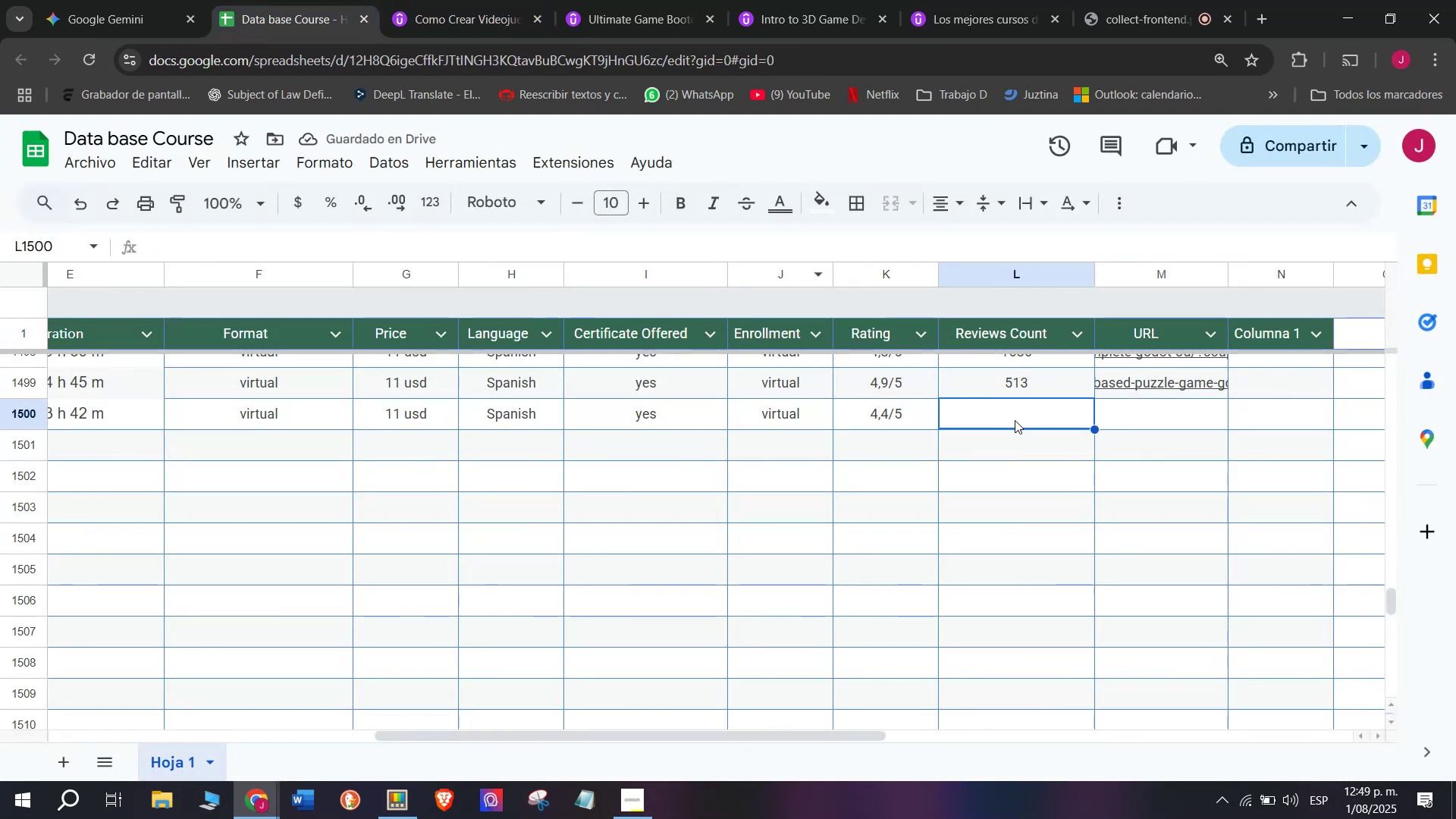 
type(27)
 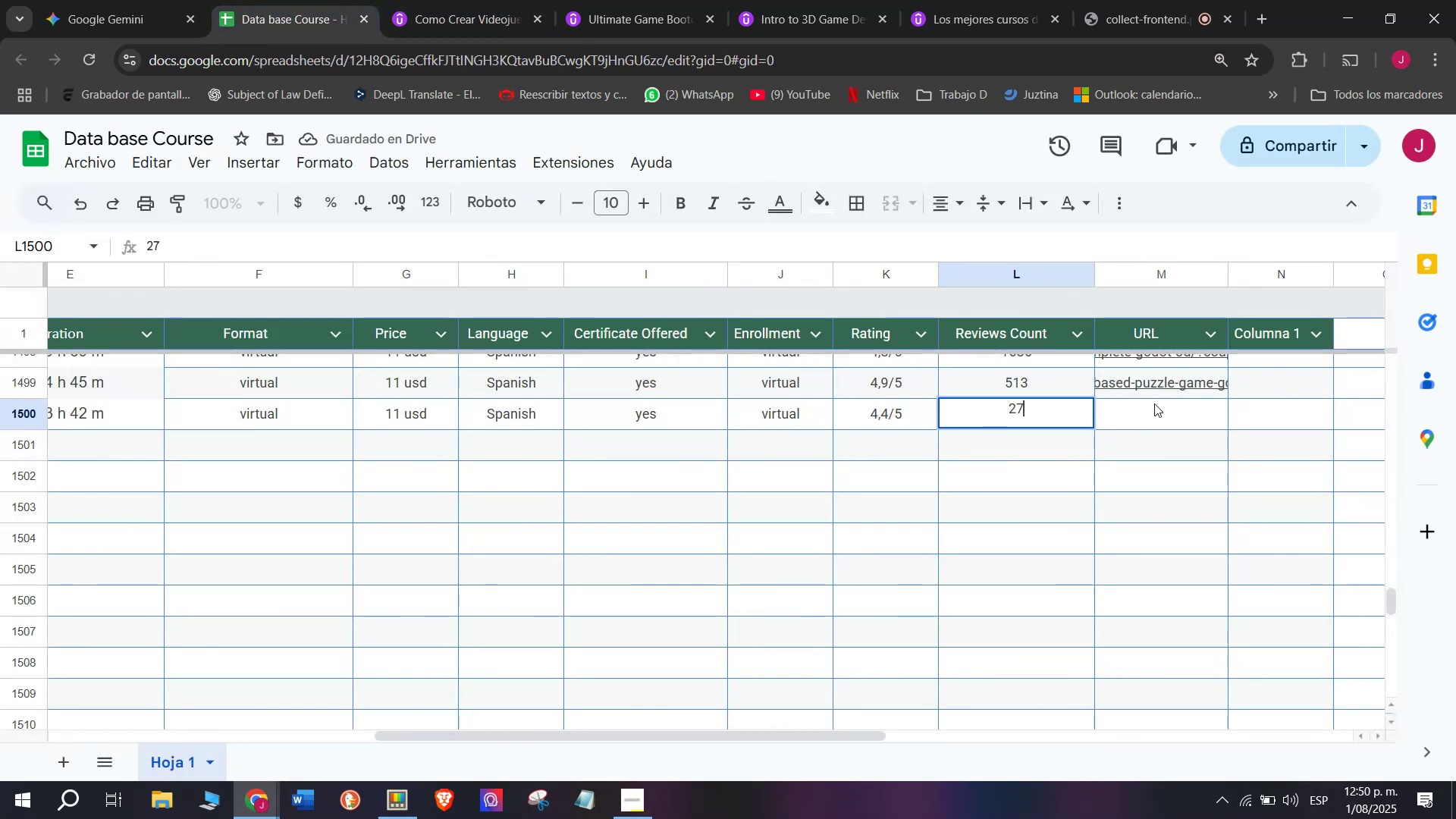 
left_click([1154, 401])
 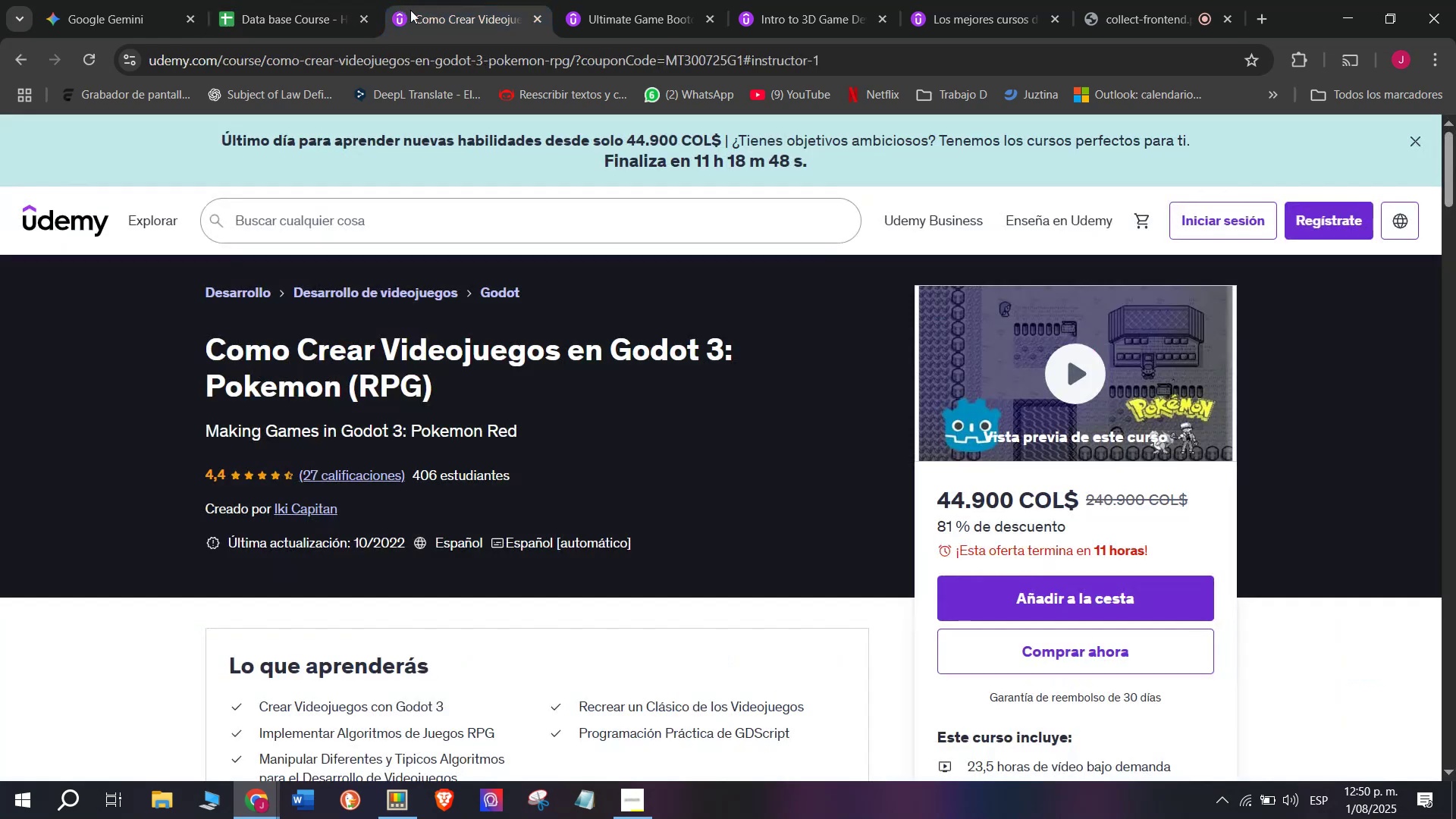 
double_click([445, 56])
 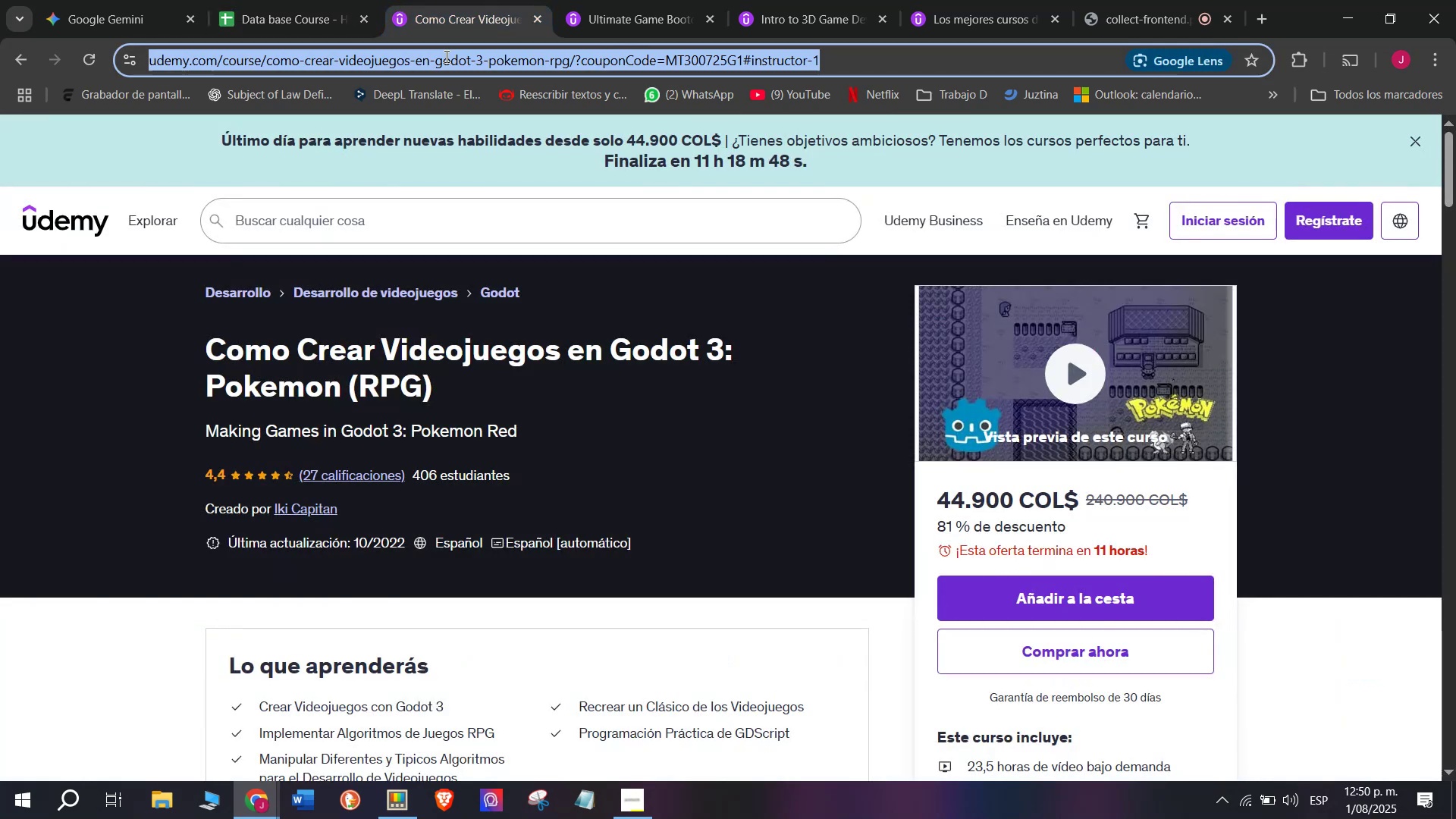 
triple_click([445, 56])
 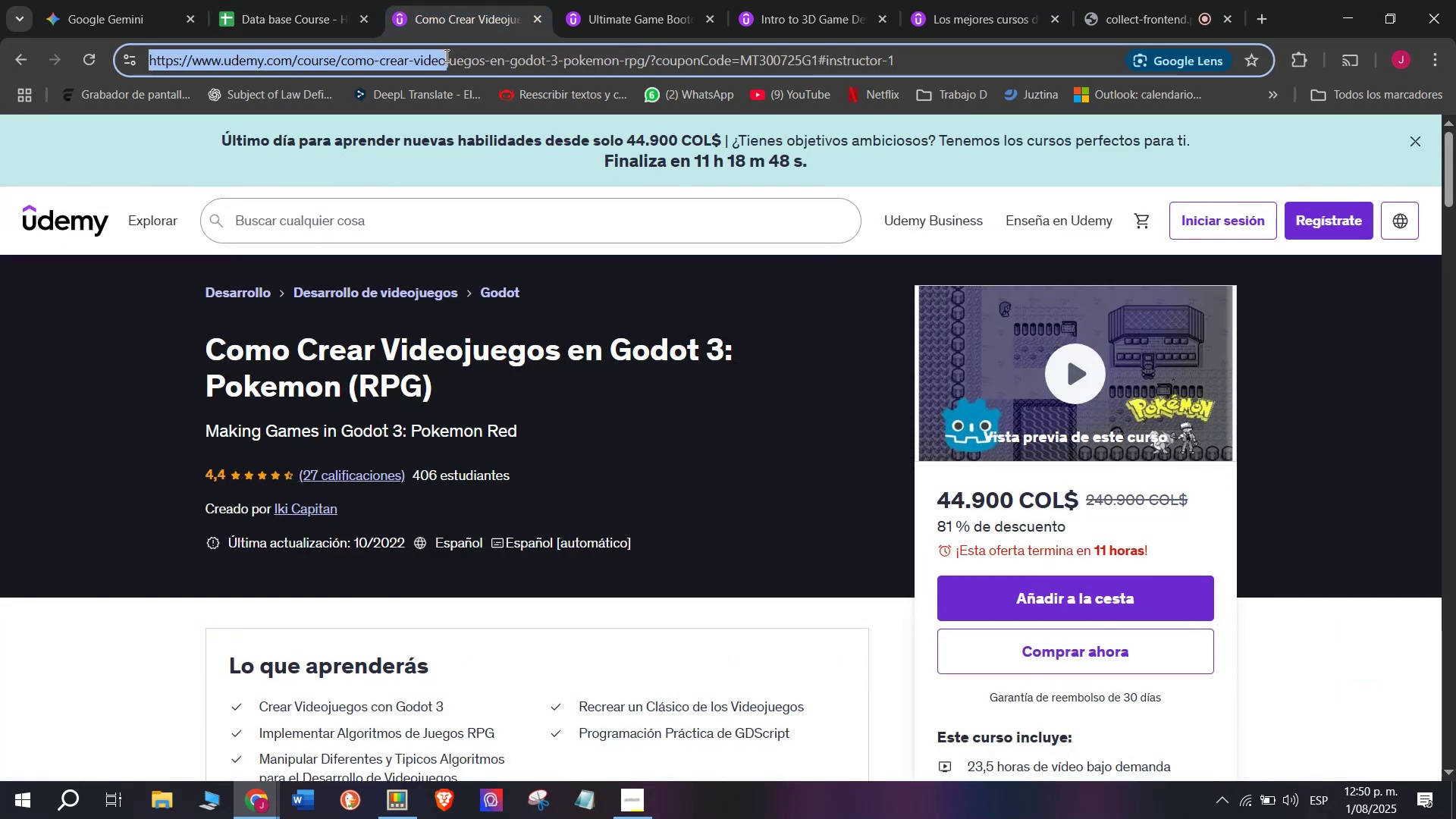 
key(Control+ControlLeft)
 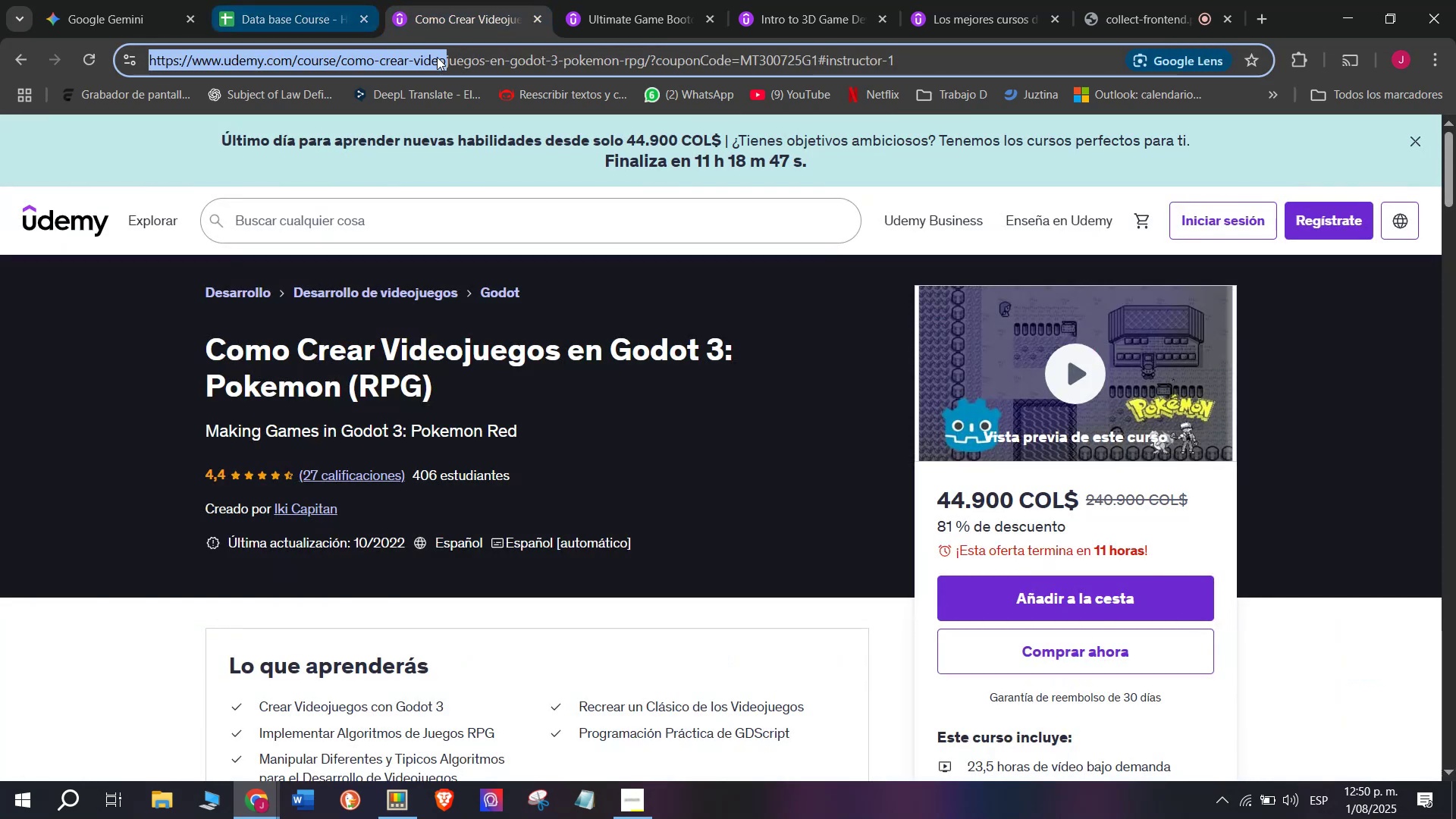 
key(Break)
 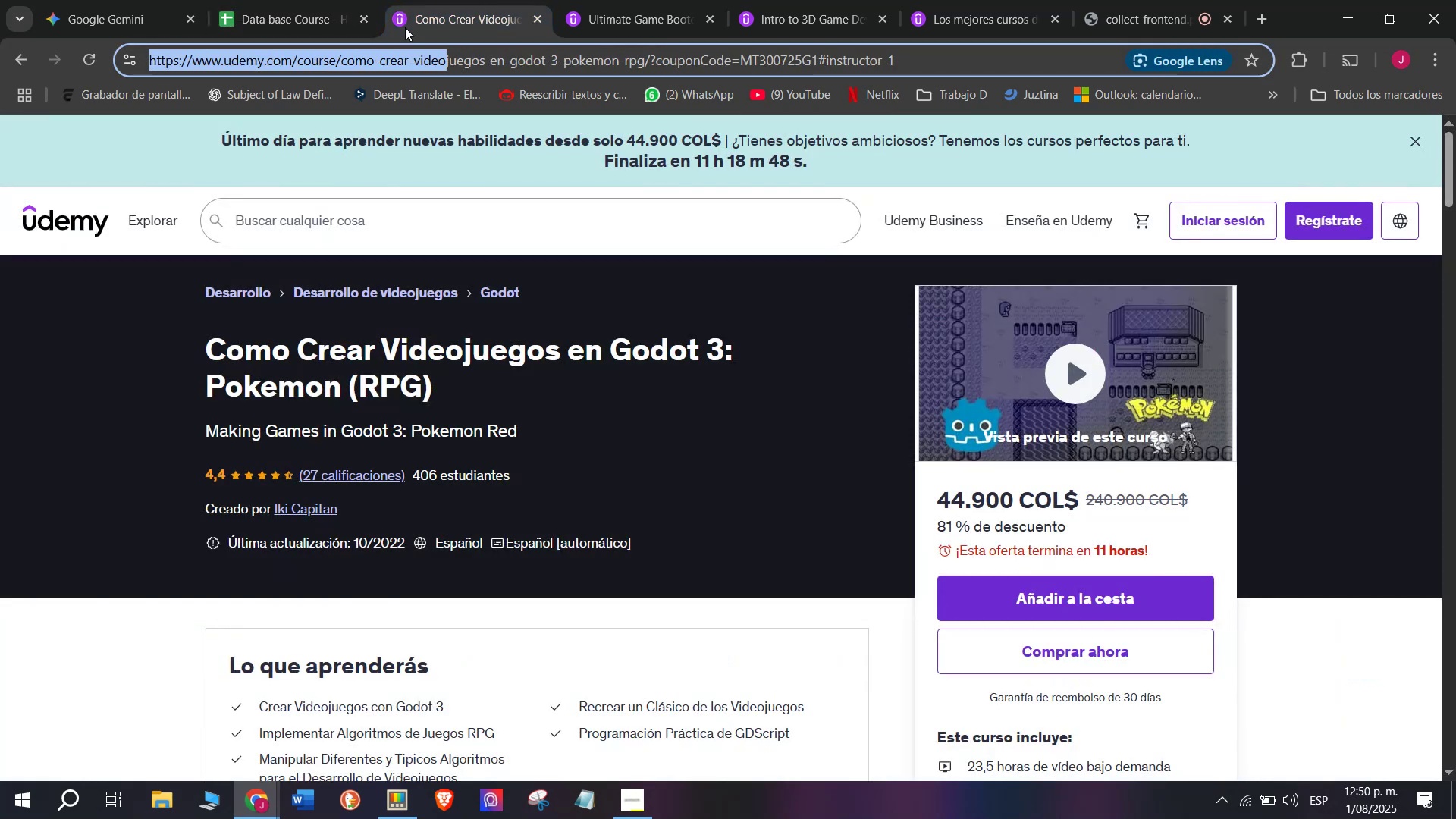 
key(Control+C)
 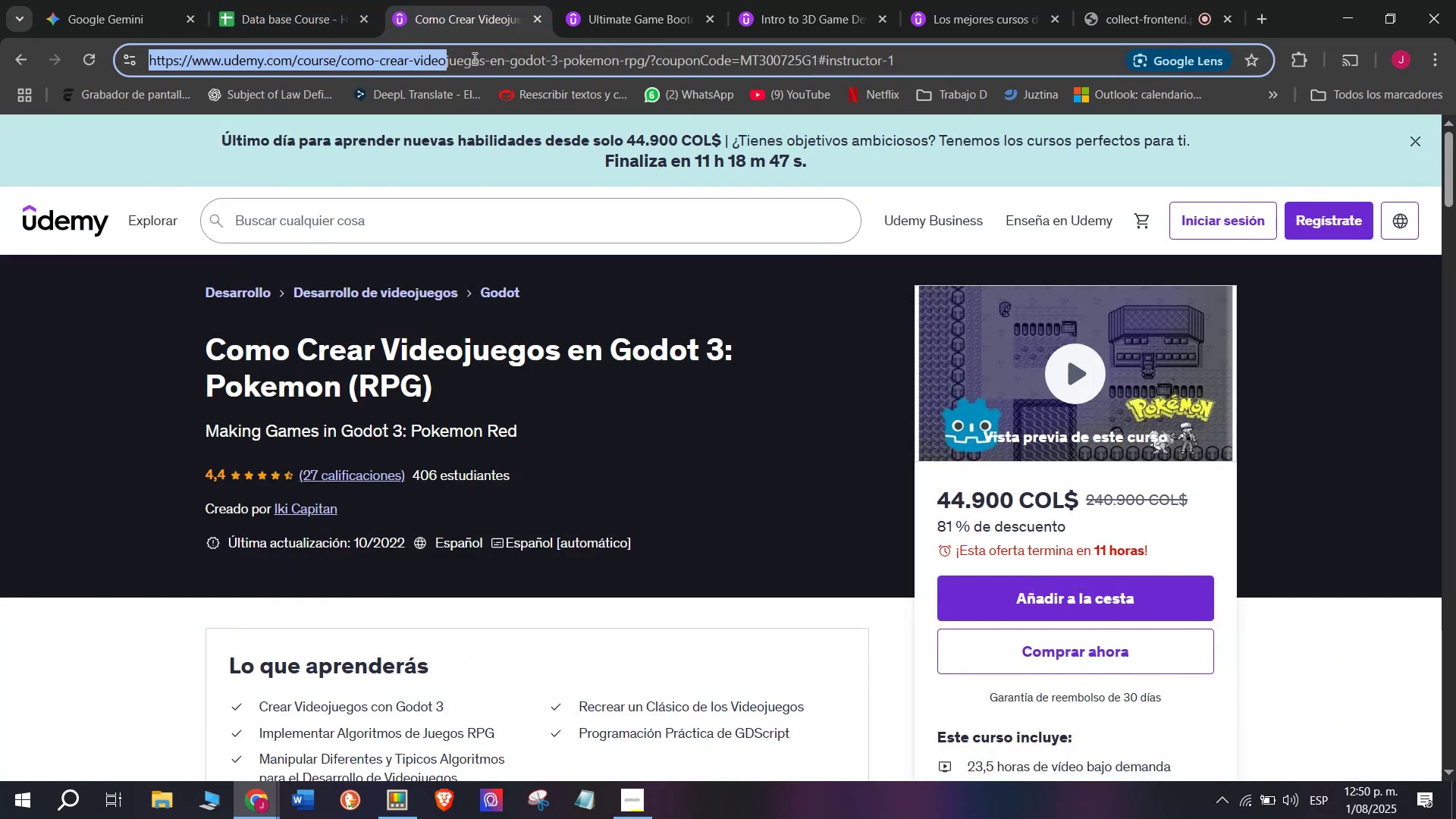 
double_click([473, 58])
 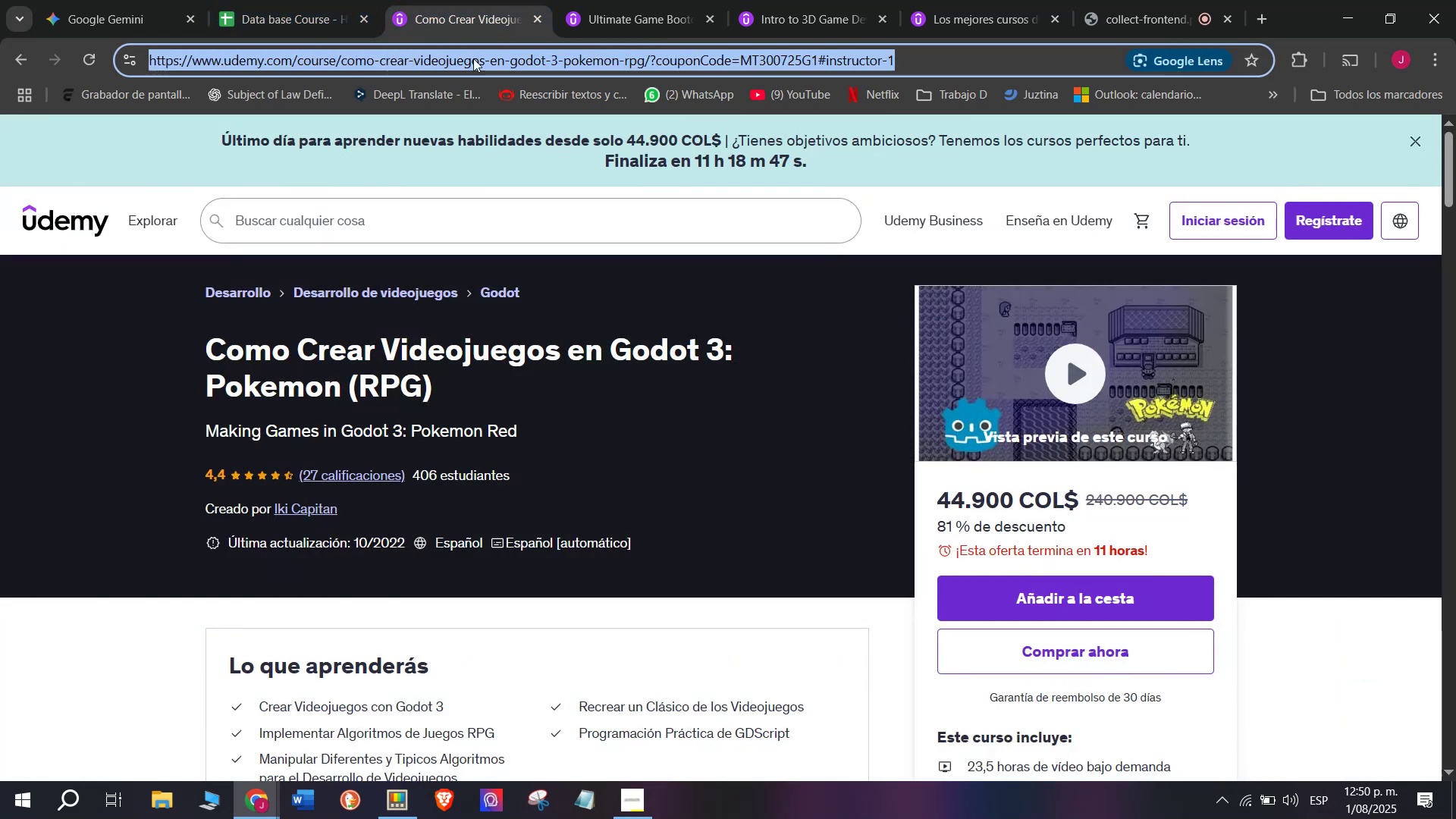 
triple_click([473, 58])
 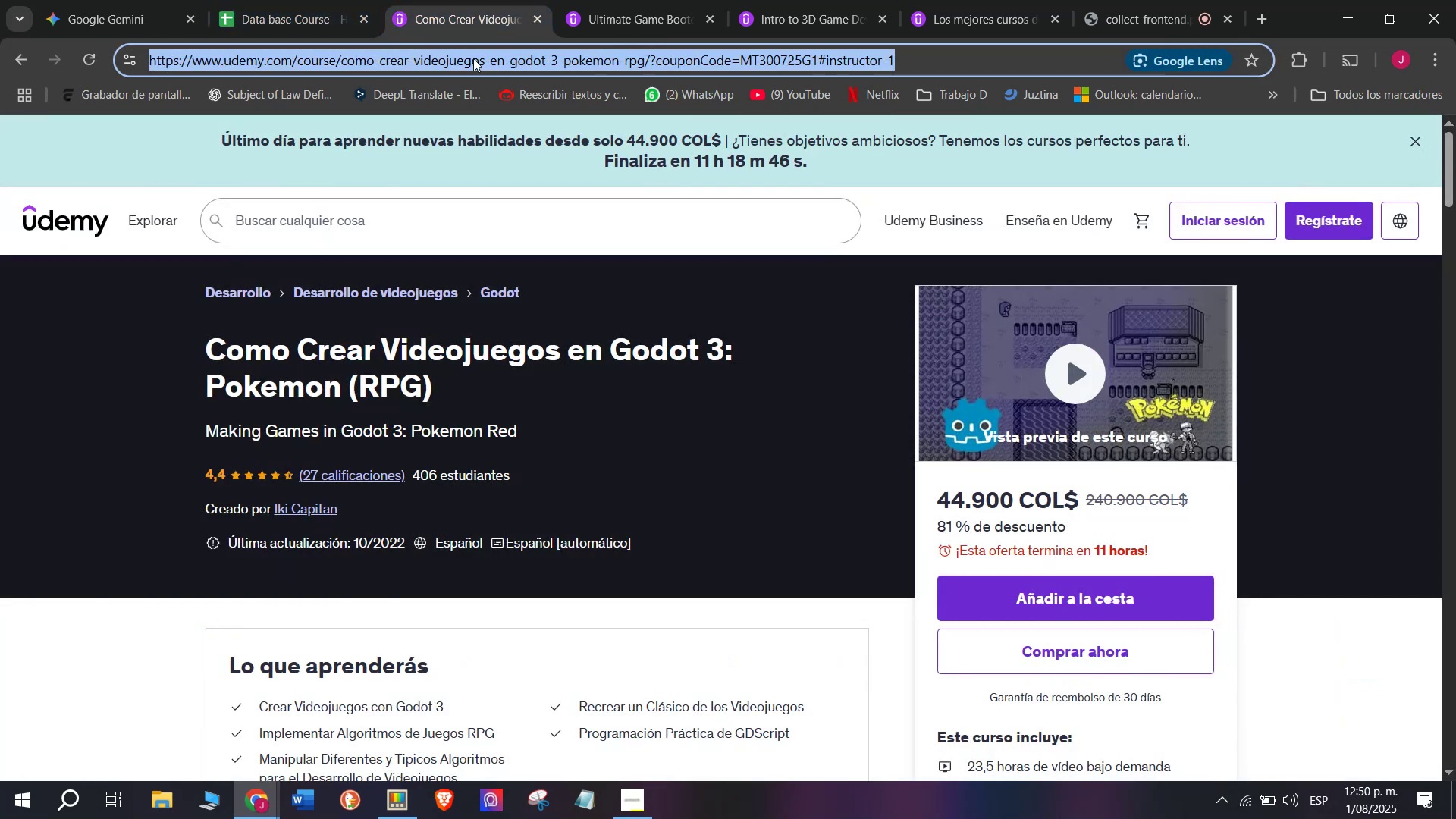 
key(Break)
 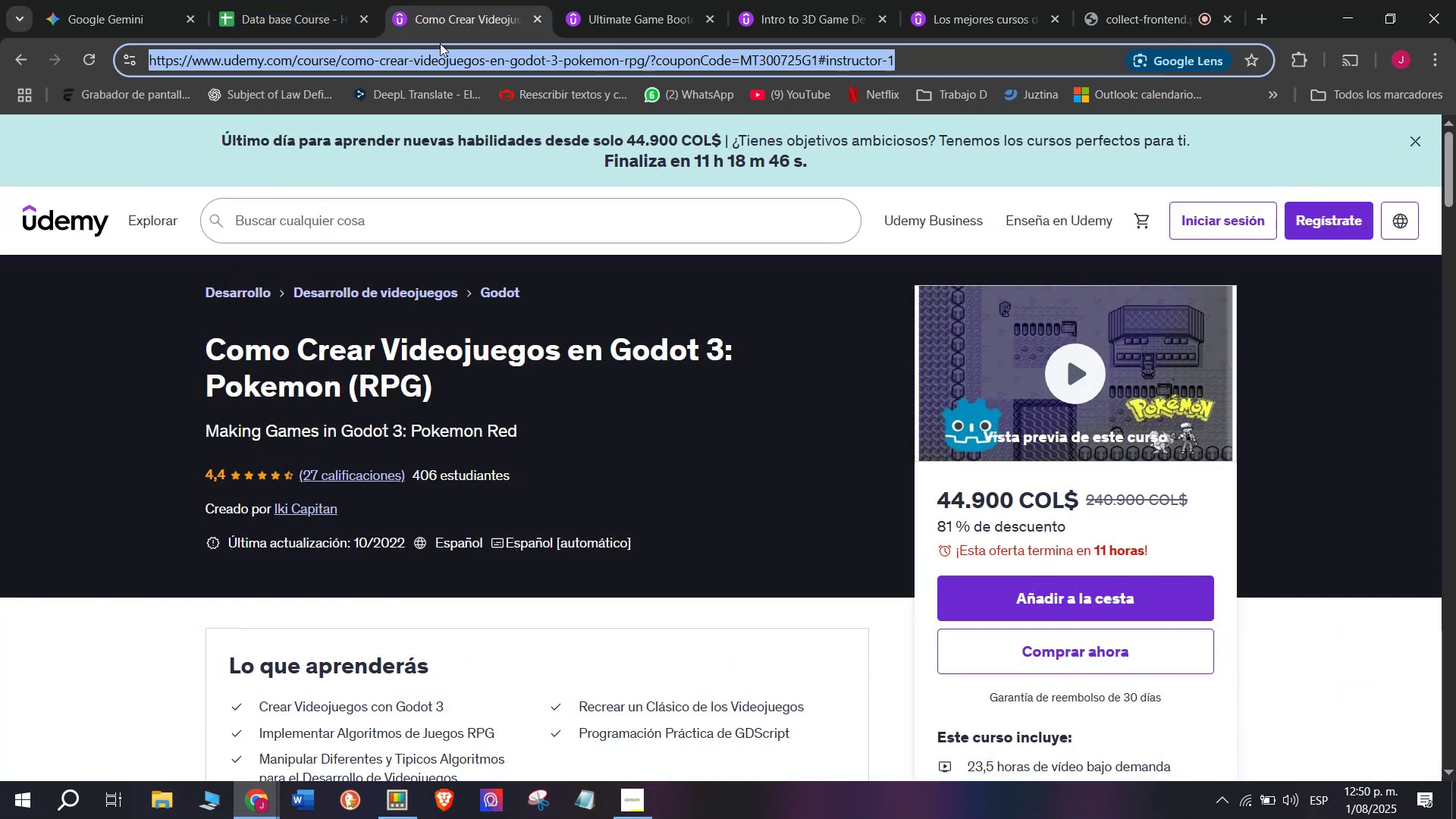 
key(Control+ControlLeft)
 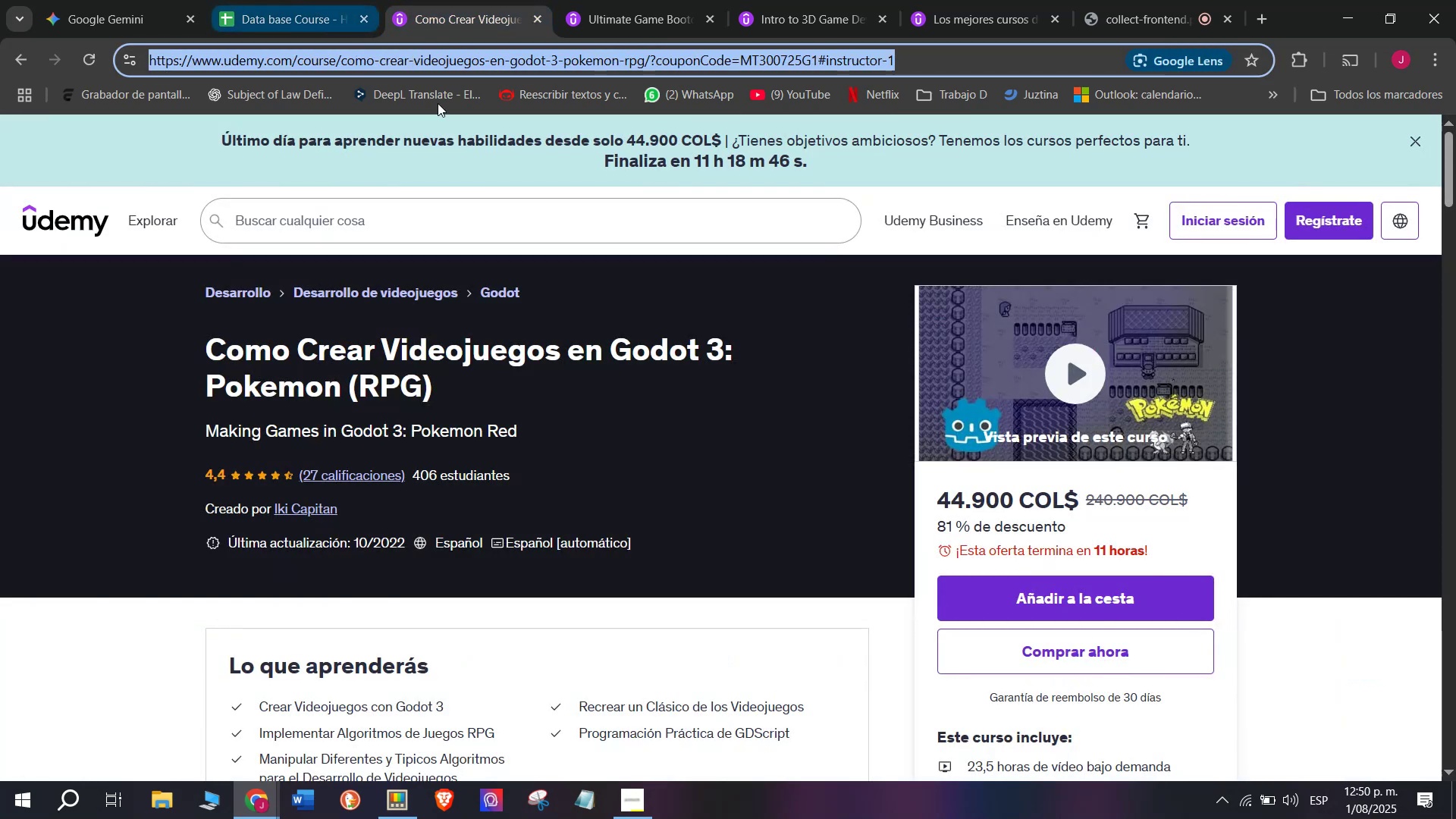 
key(Control+C)
 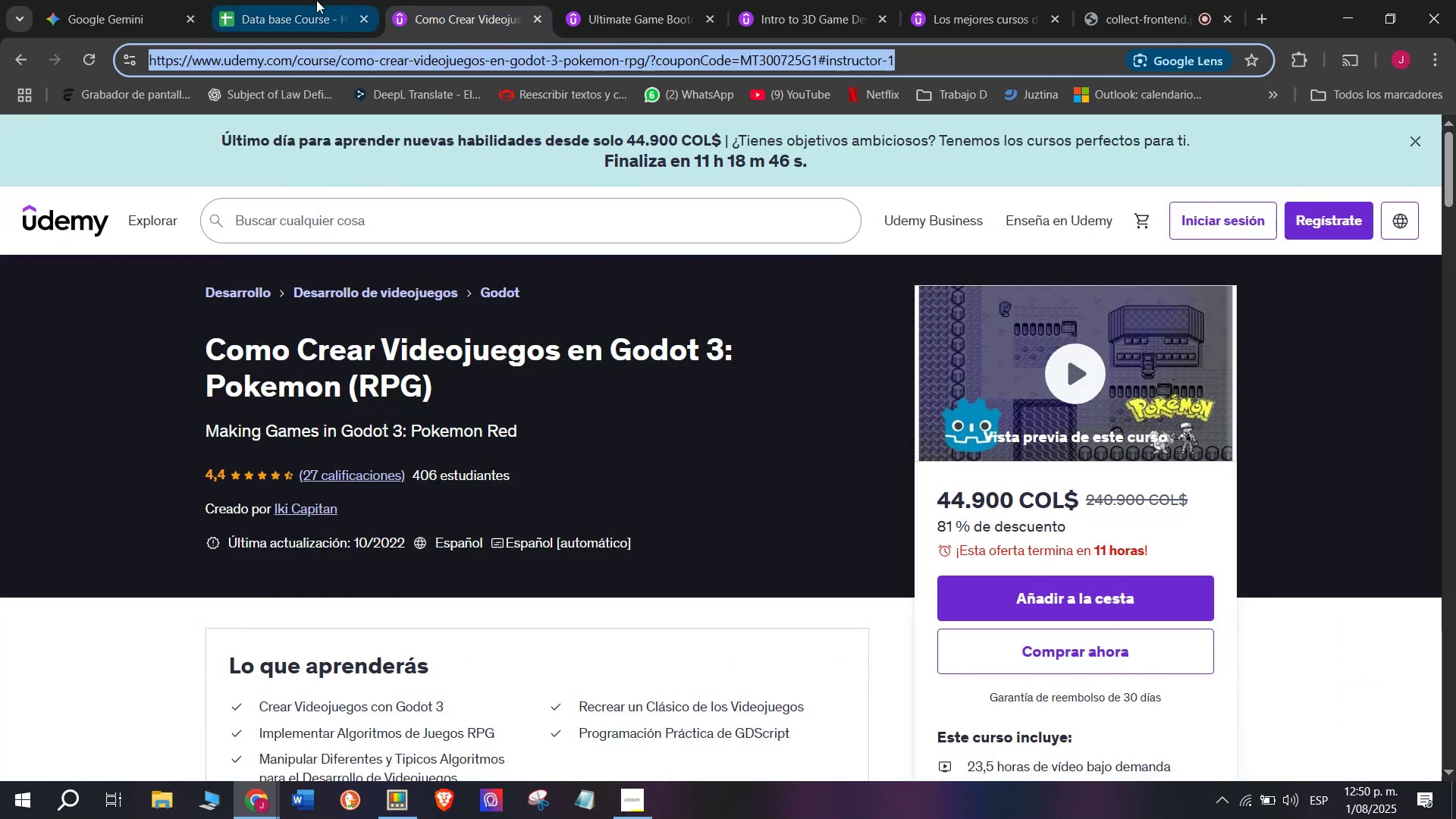 
triple_click([316, 0])
 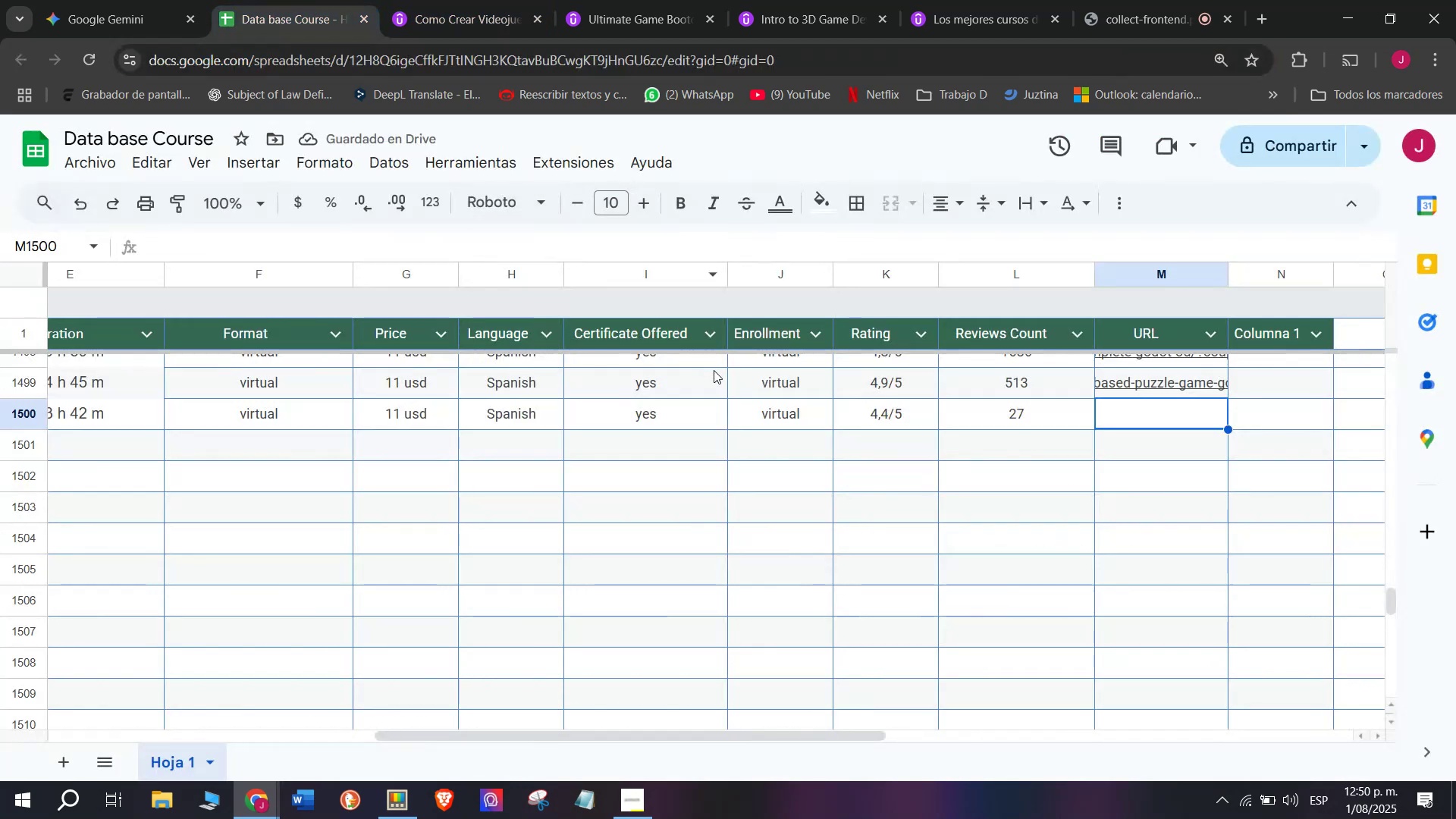 
key(Control+ControlLeft)
 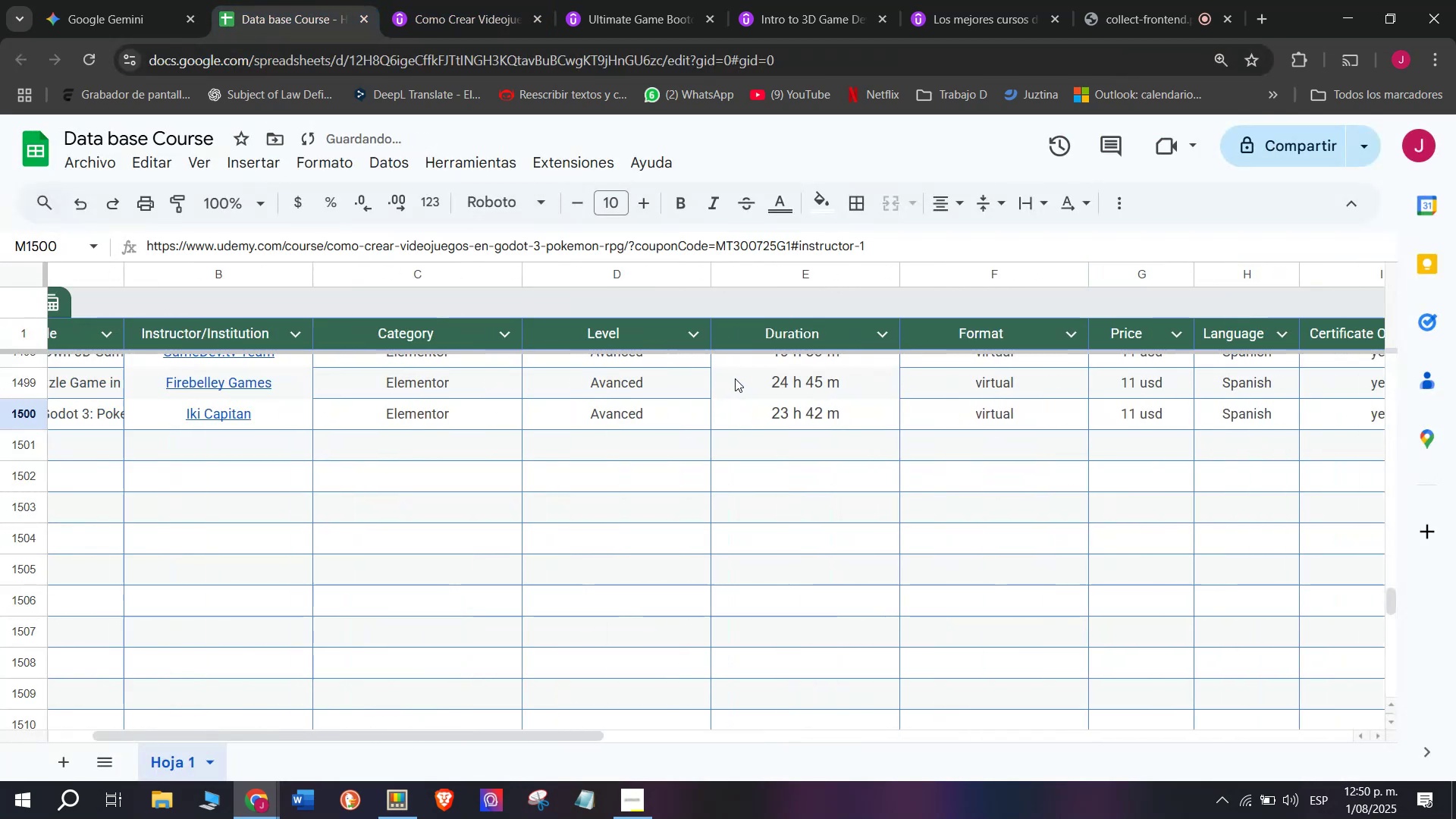 
key(Z)
 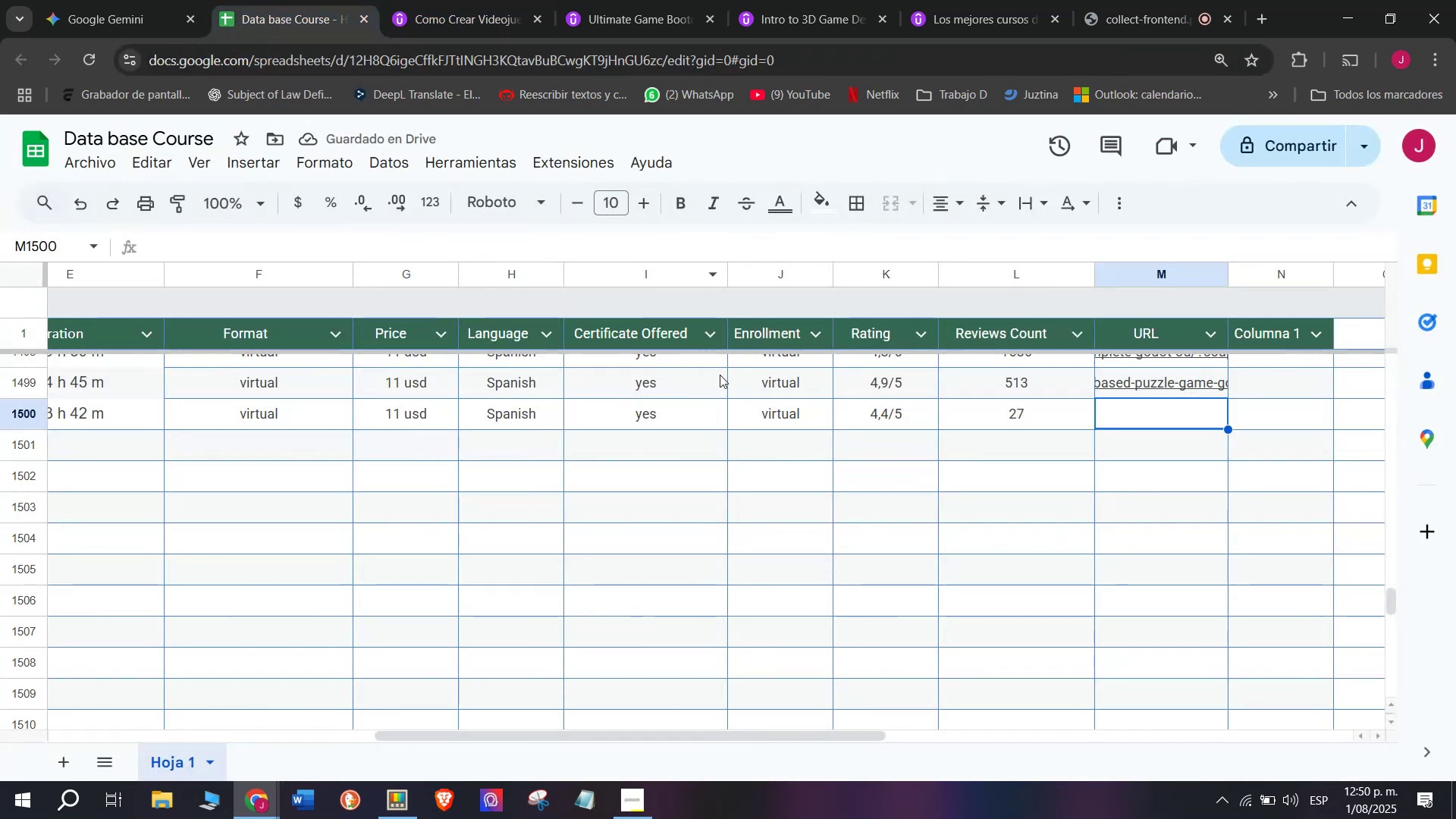 
key(Control+V)
 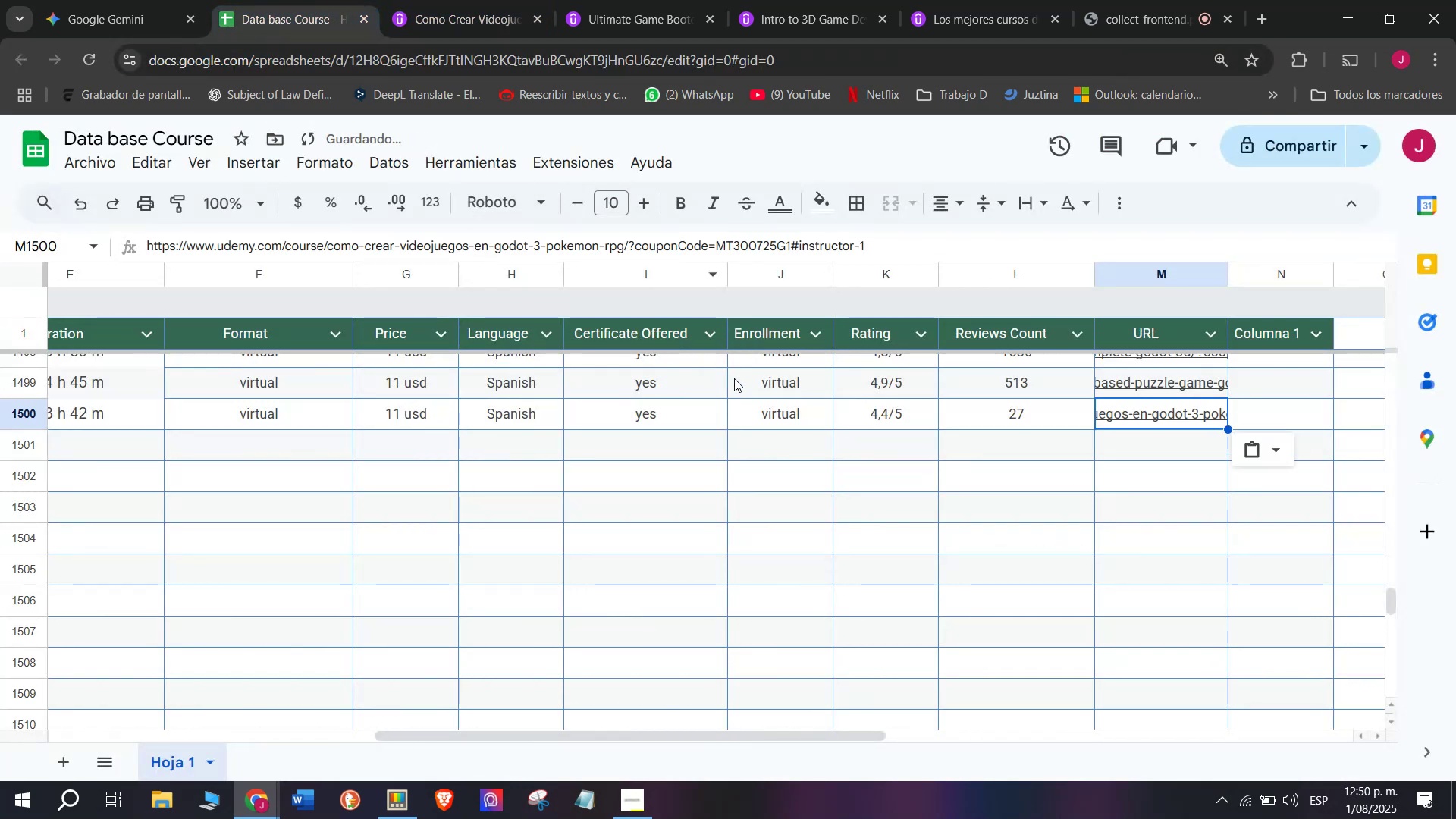 
scroll: coordinate [329, 493], scroll_direction: up, amount: 4.0
 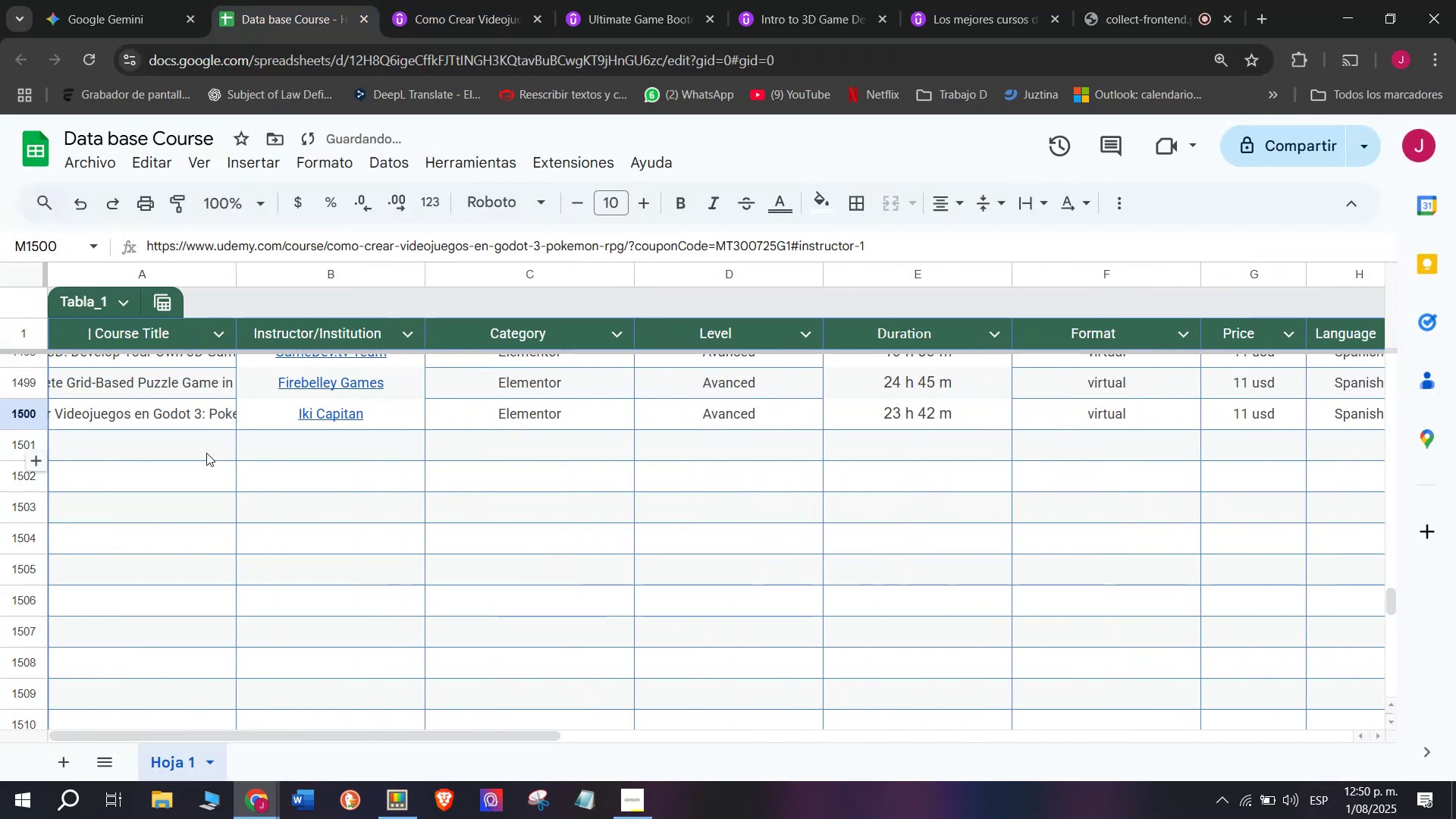 
left_click([204, 449])
 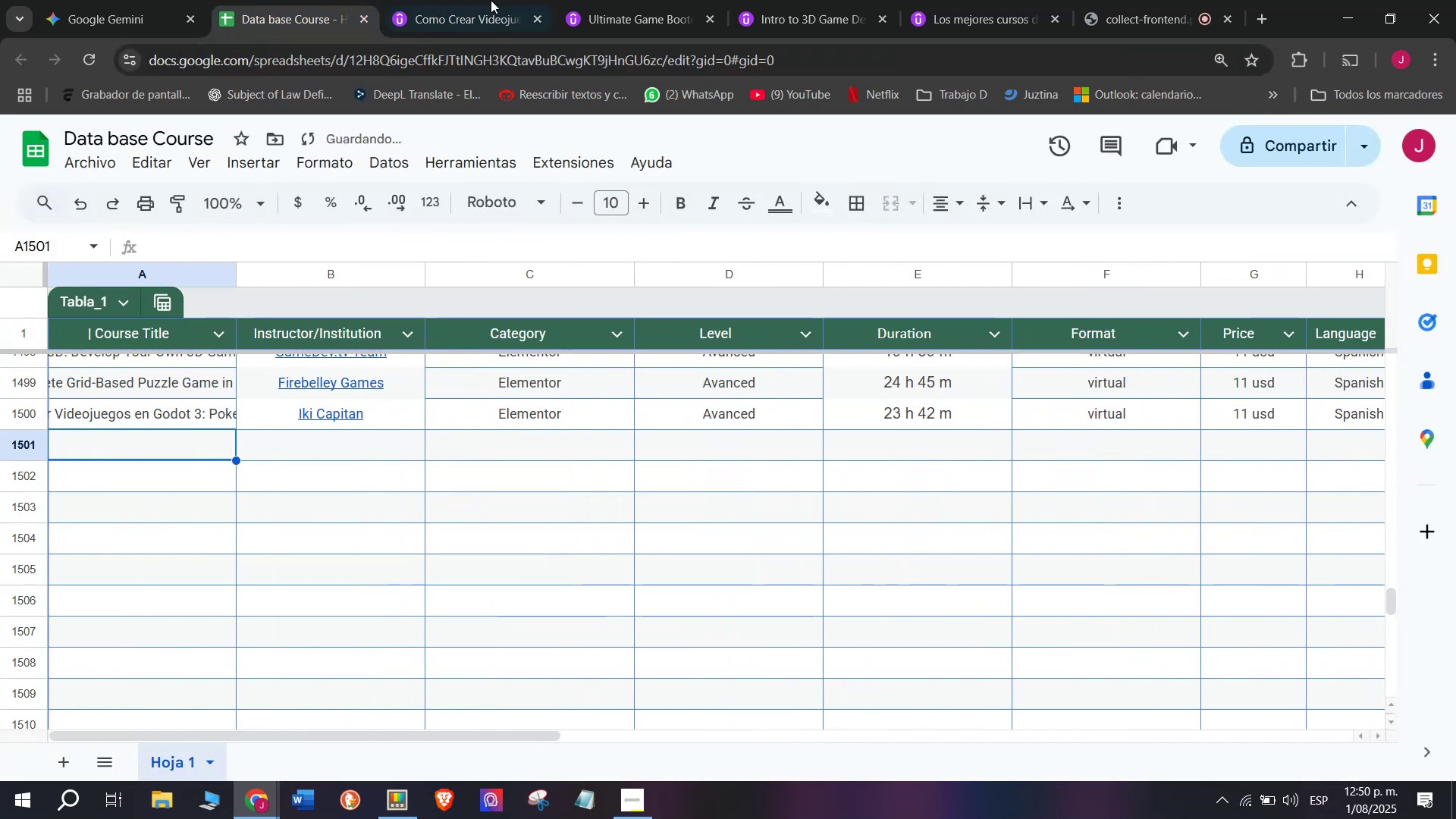 
left_click([511, 0])
 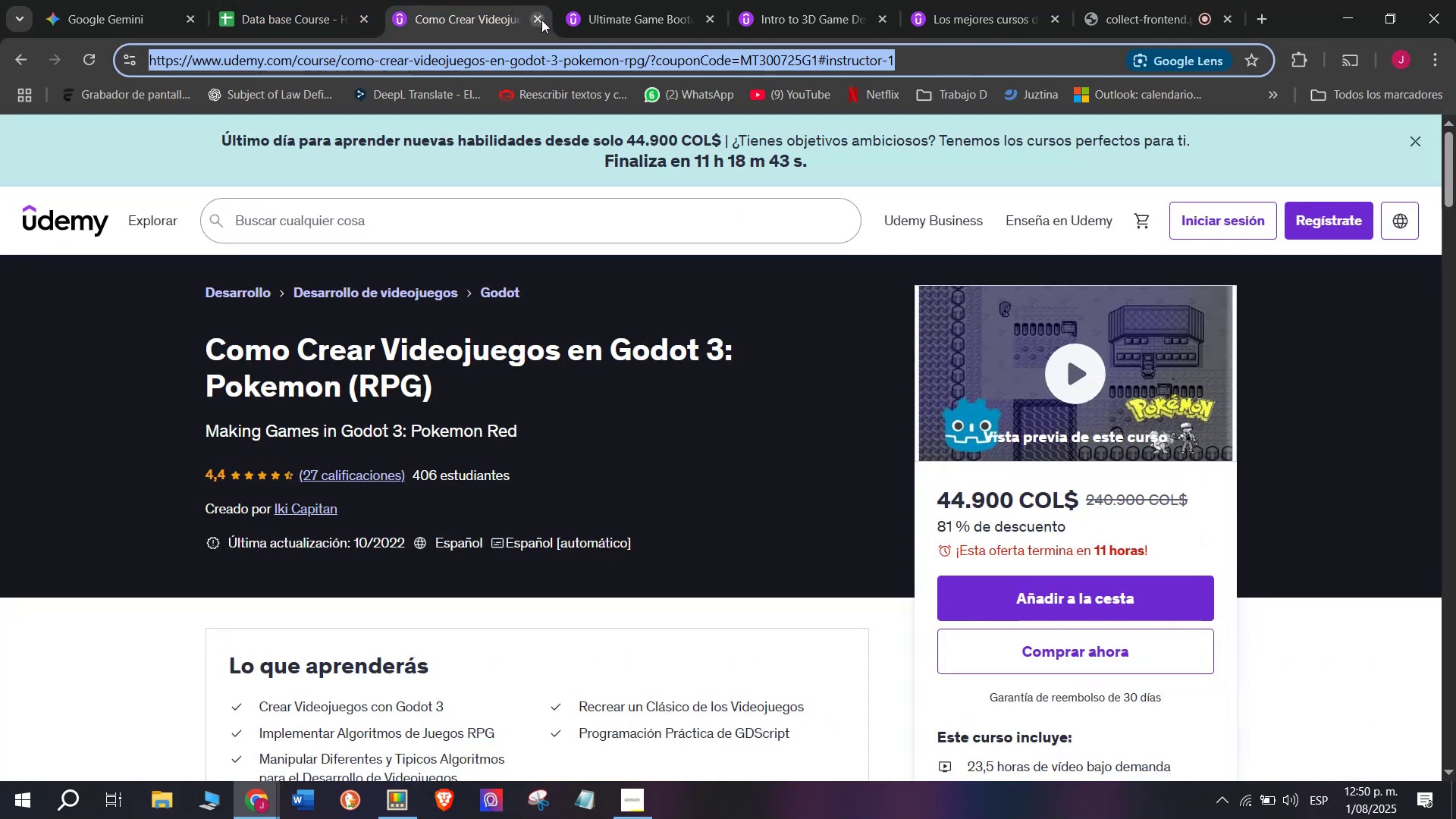 
left_click([541, 20])
 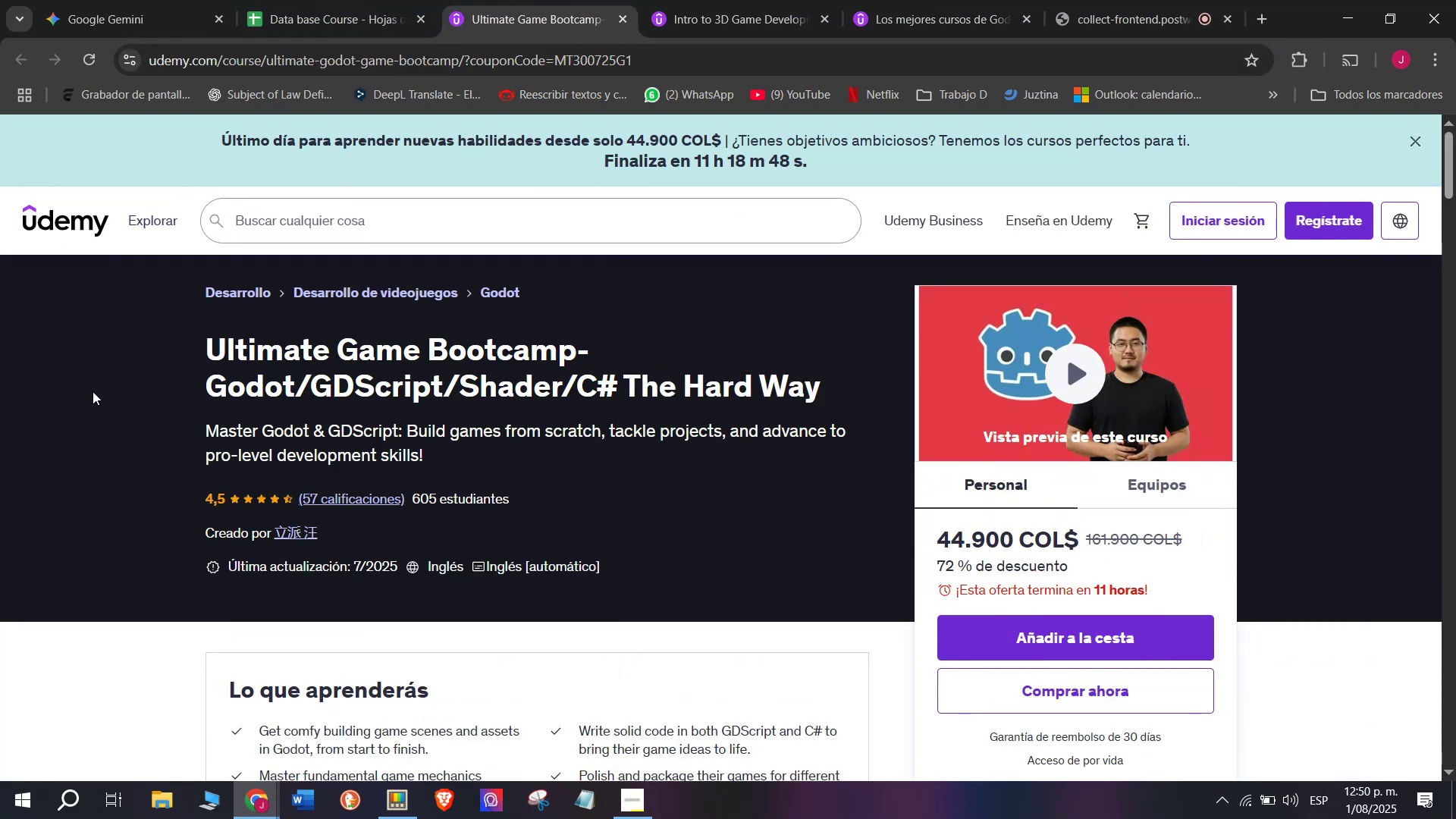 
left_click_drag(start_coordinate=[204, 339], to_coordinate=[846, 377])
 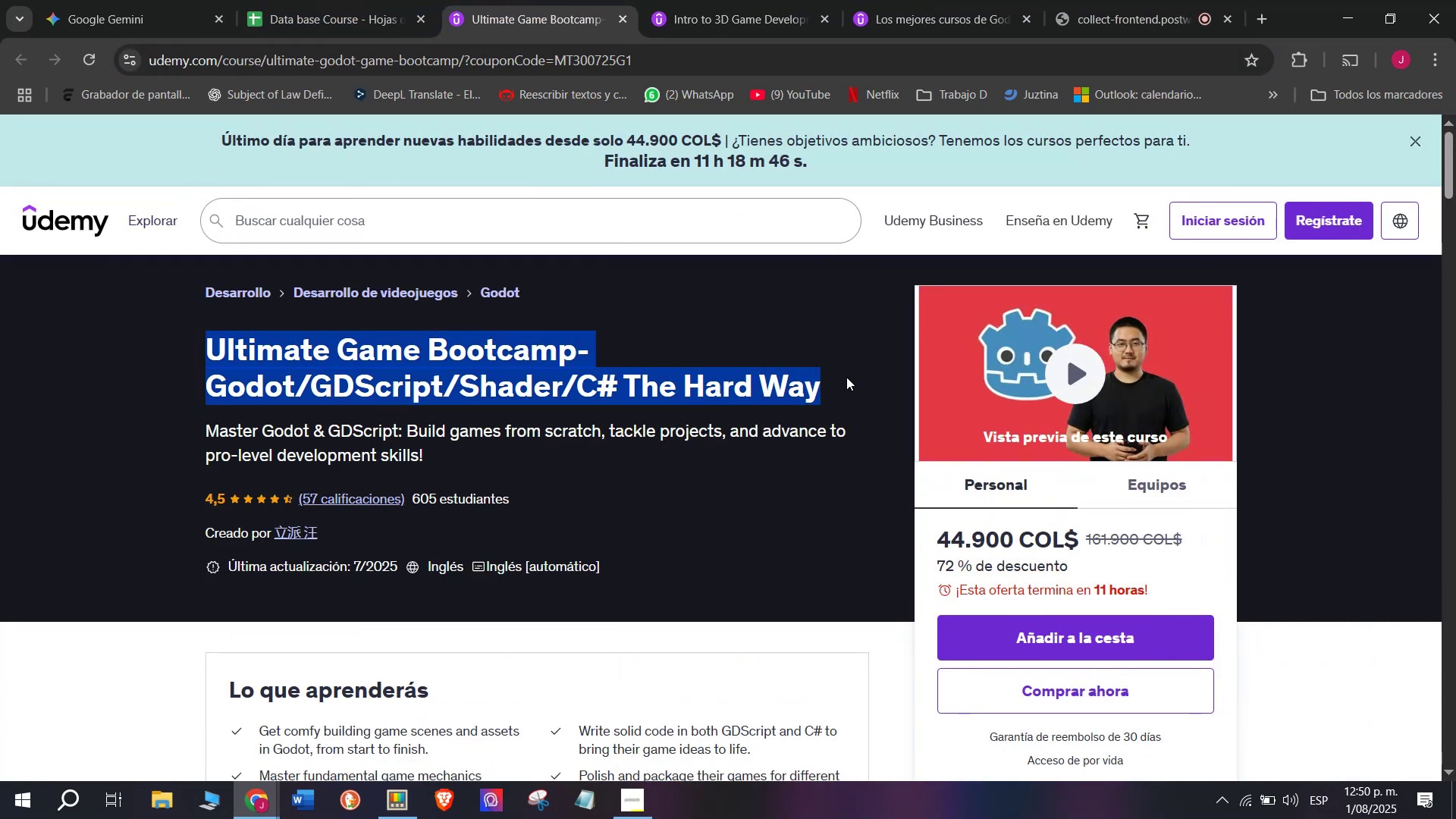 
key(Break)
 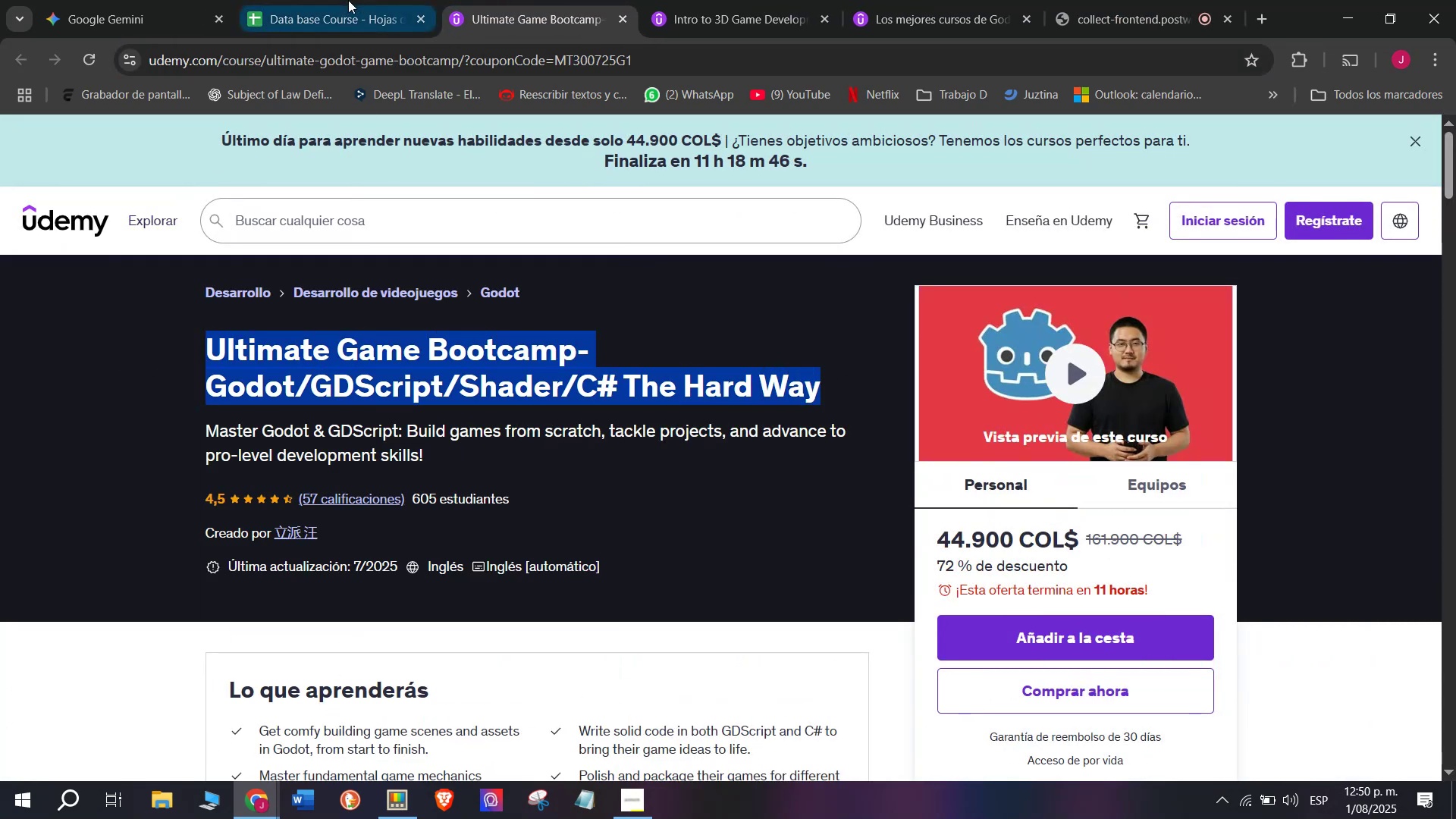 
key(Control+ControlLeft)
 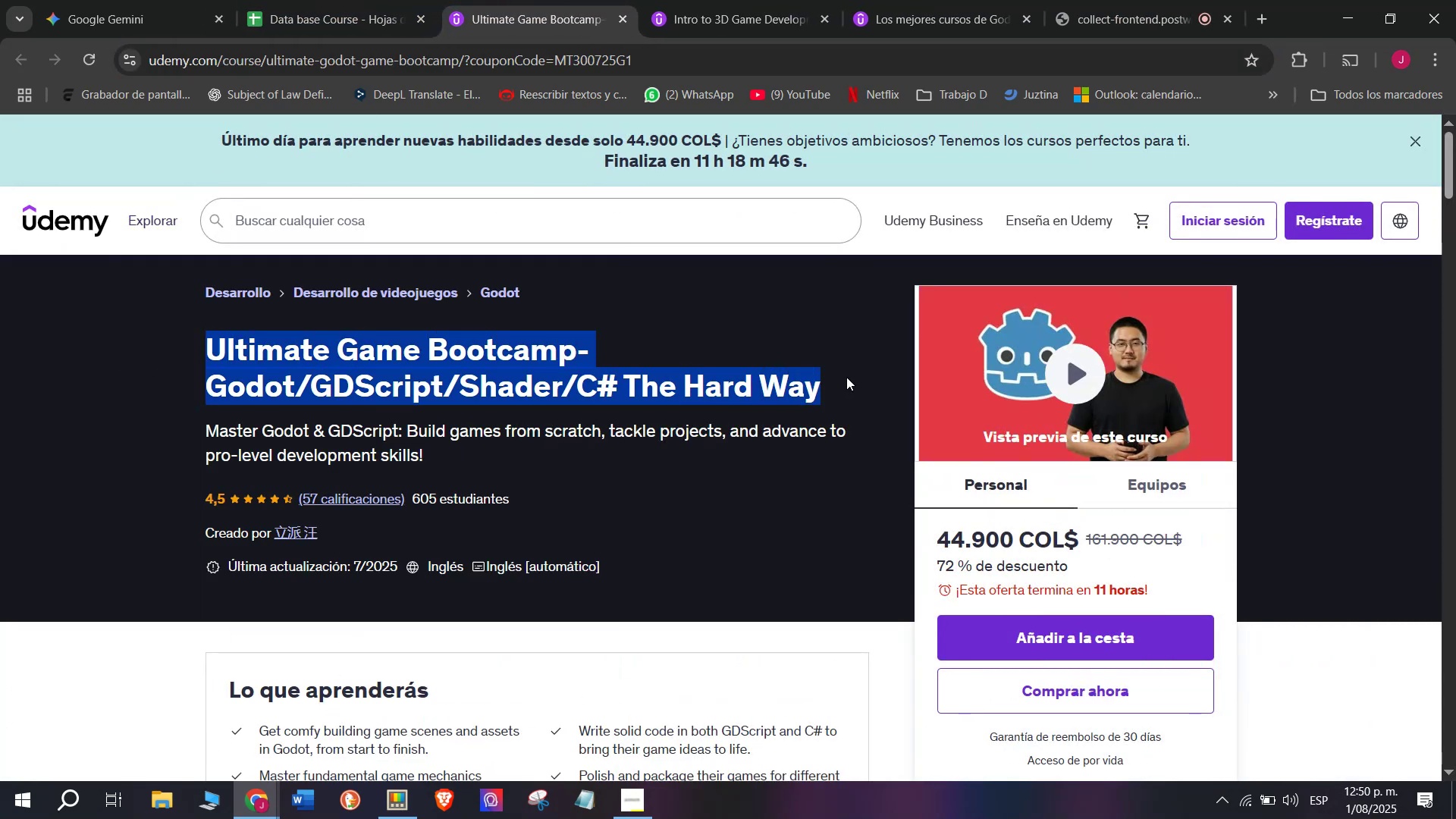 
key(Control+C)
 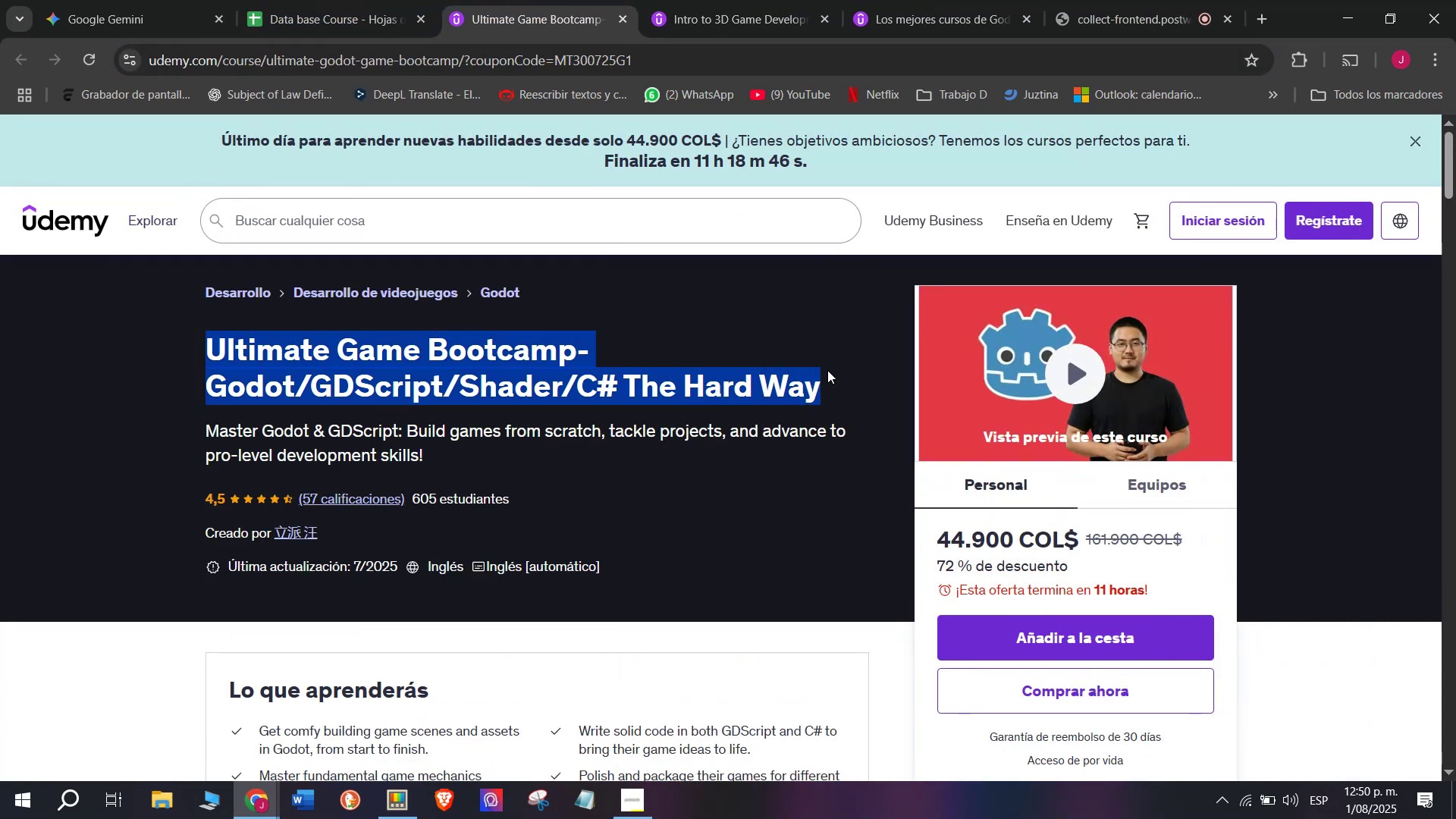 
key(Break)
 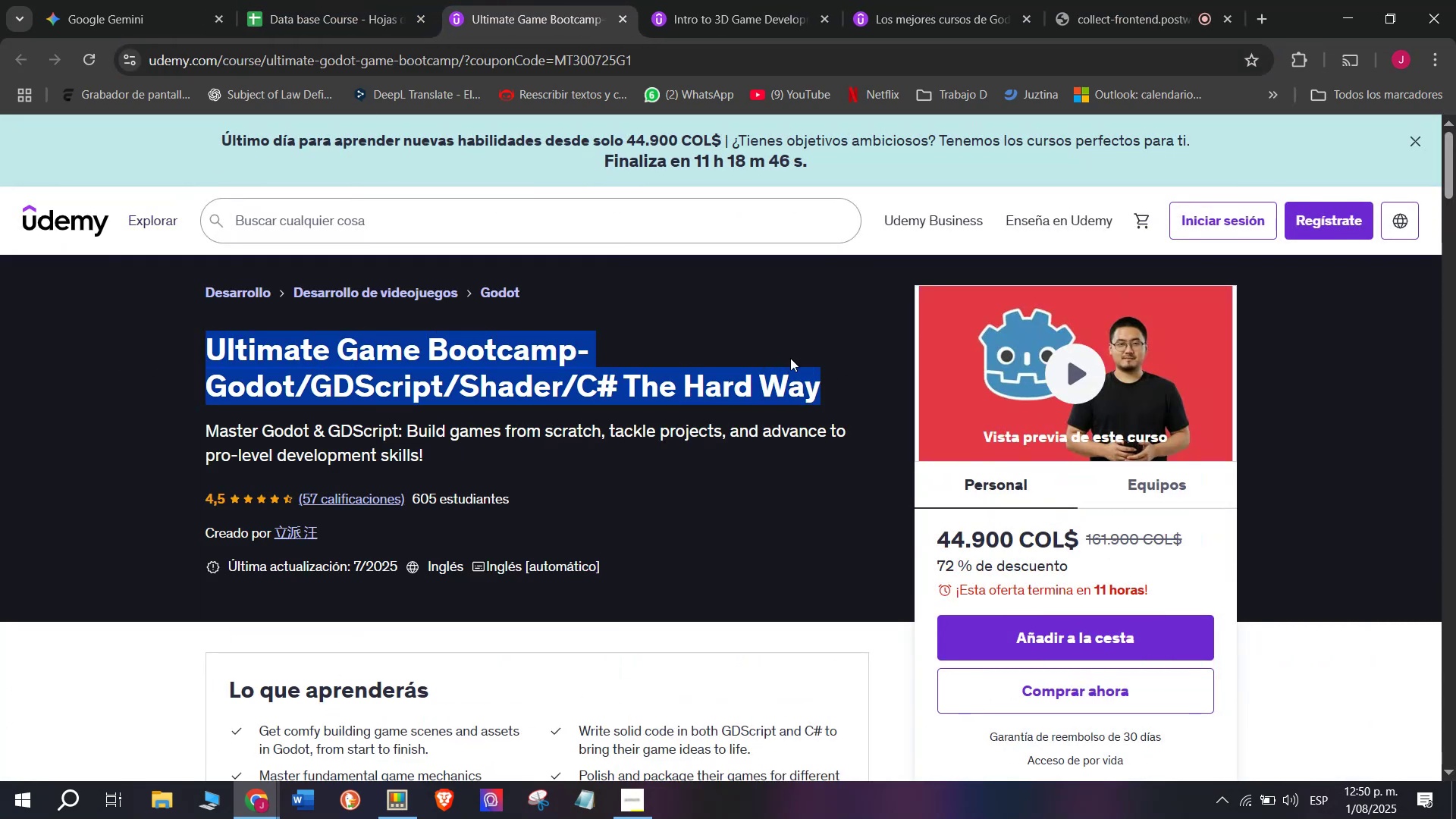 
key(Control+ControlLeft)
 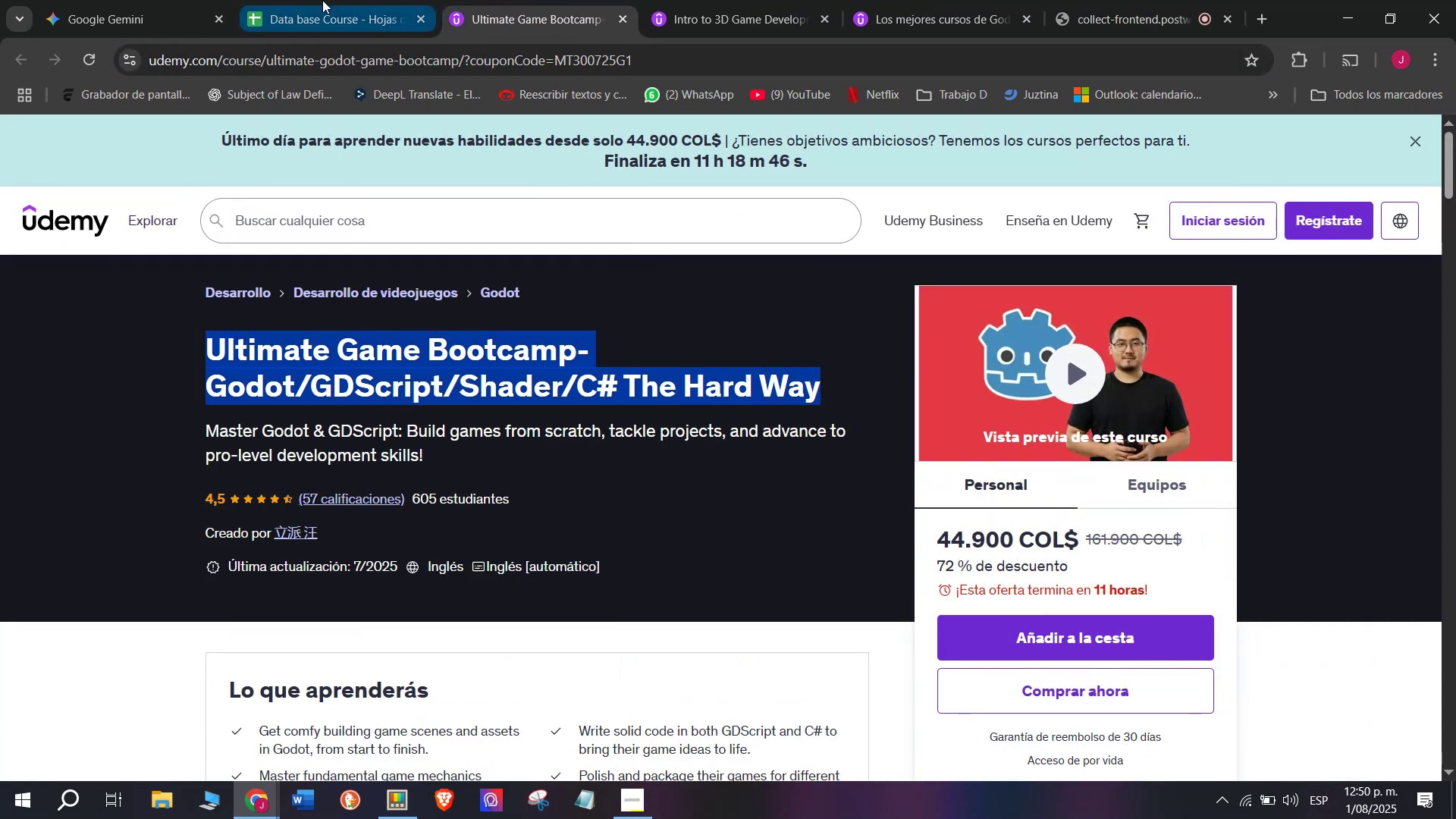 
key(Control+C)
 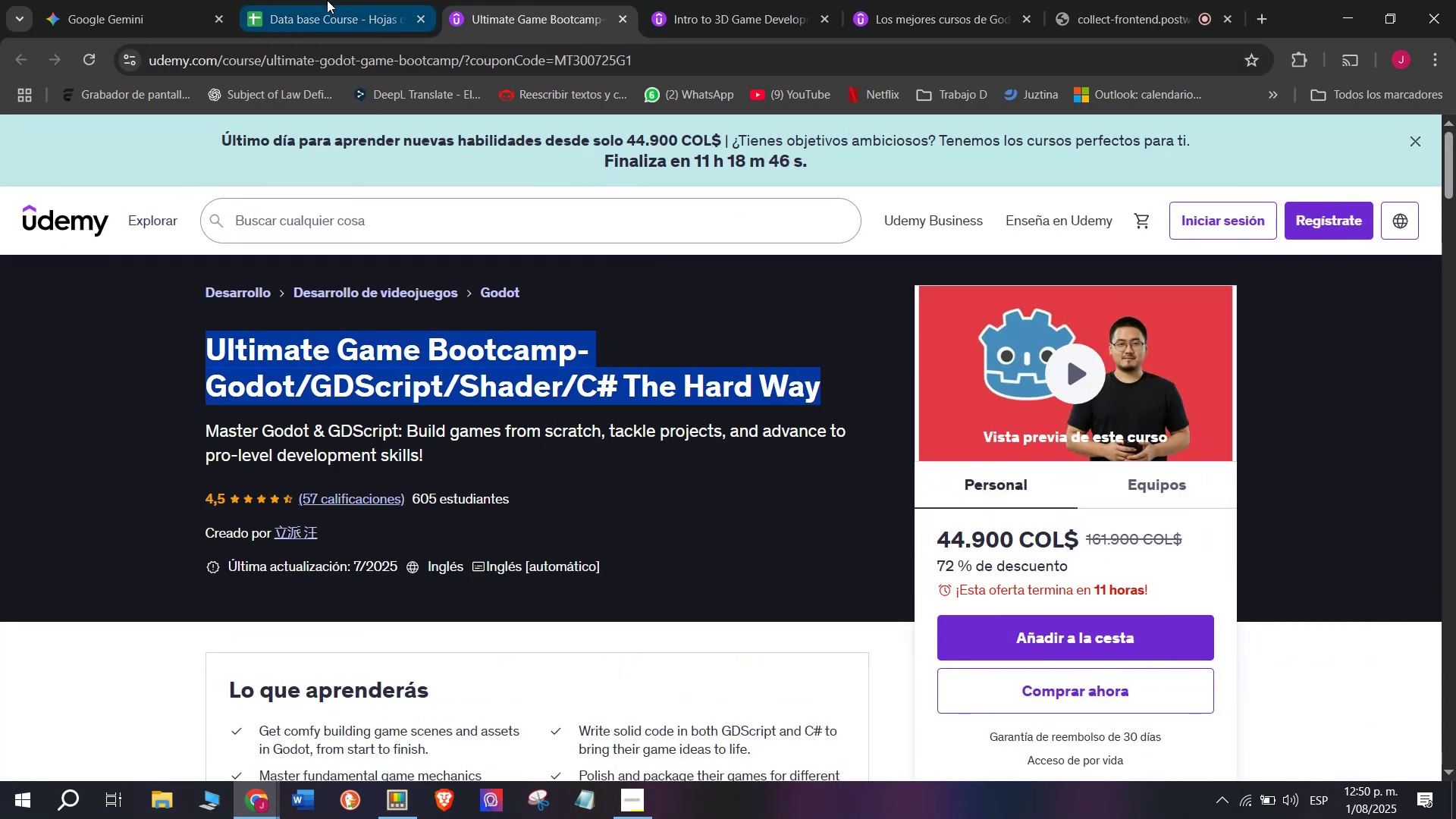 
left_click([322, 0])
 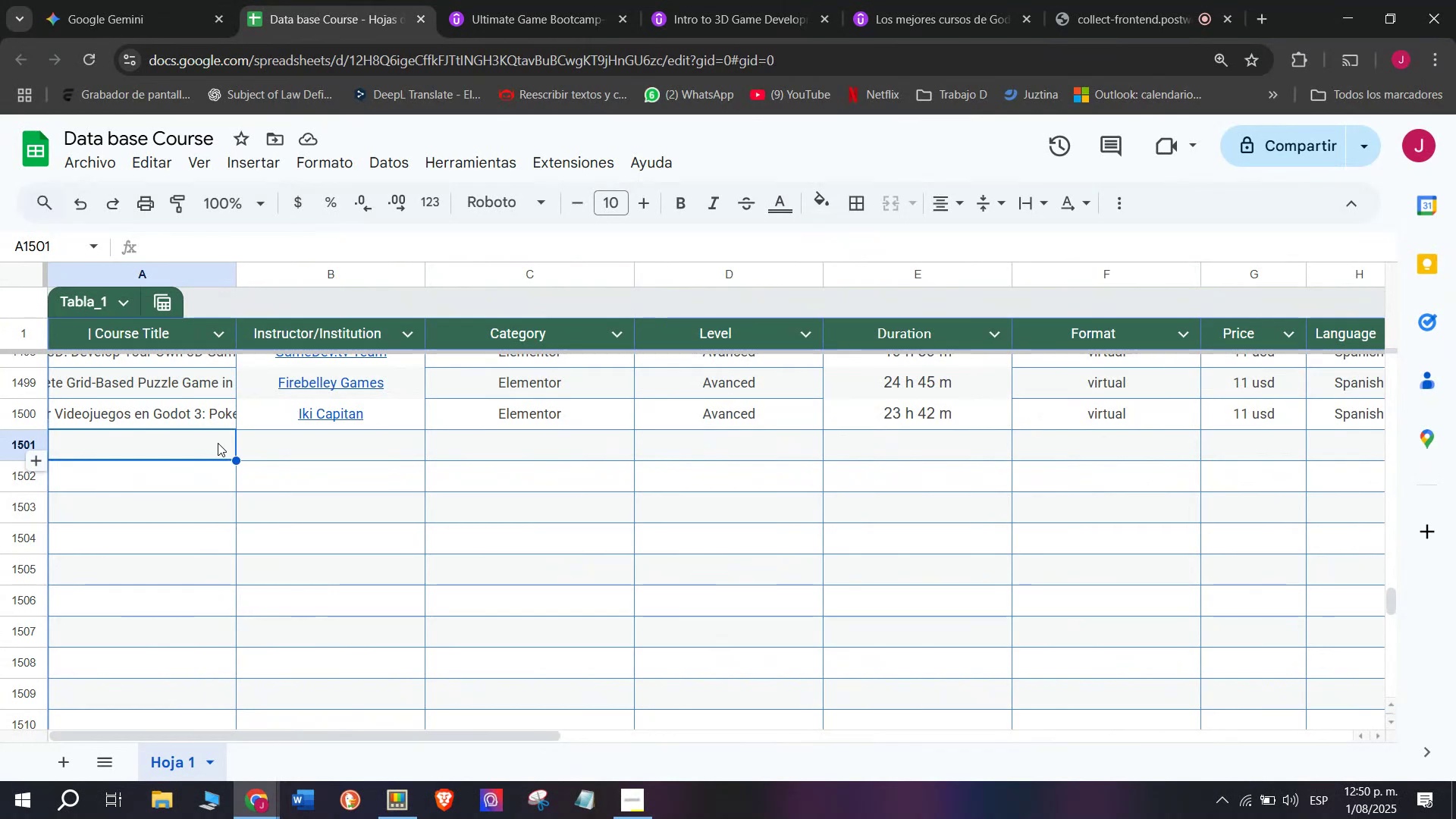 
double_click([218, 443])
 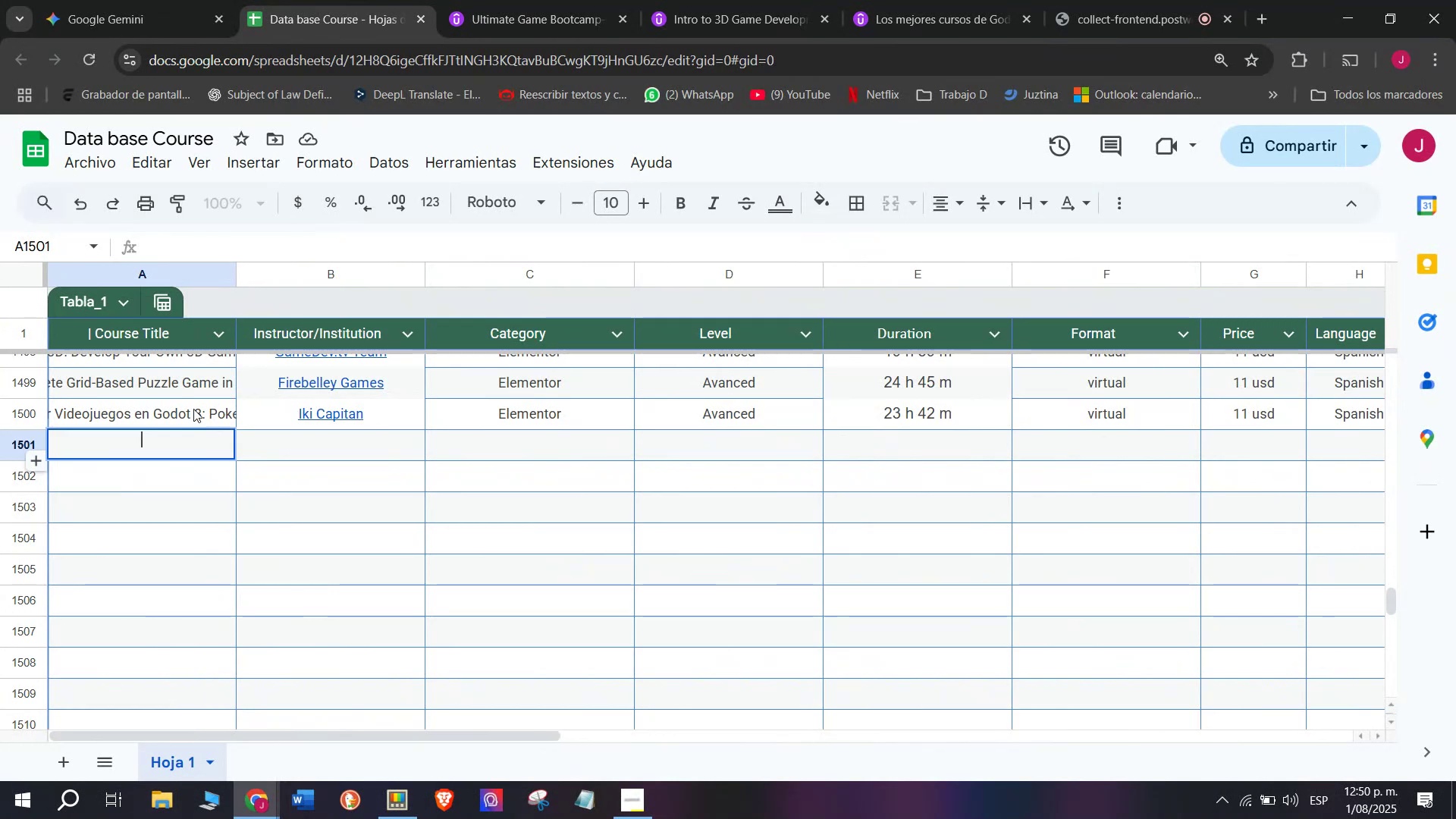 
key(Z)
 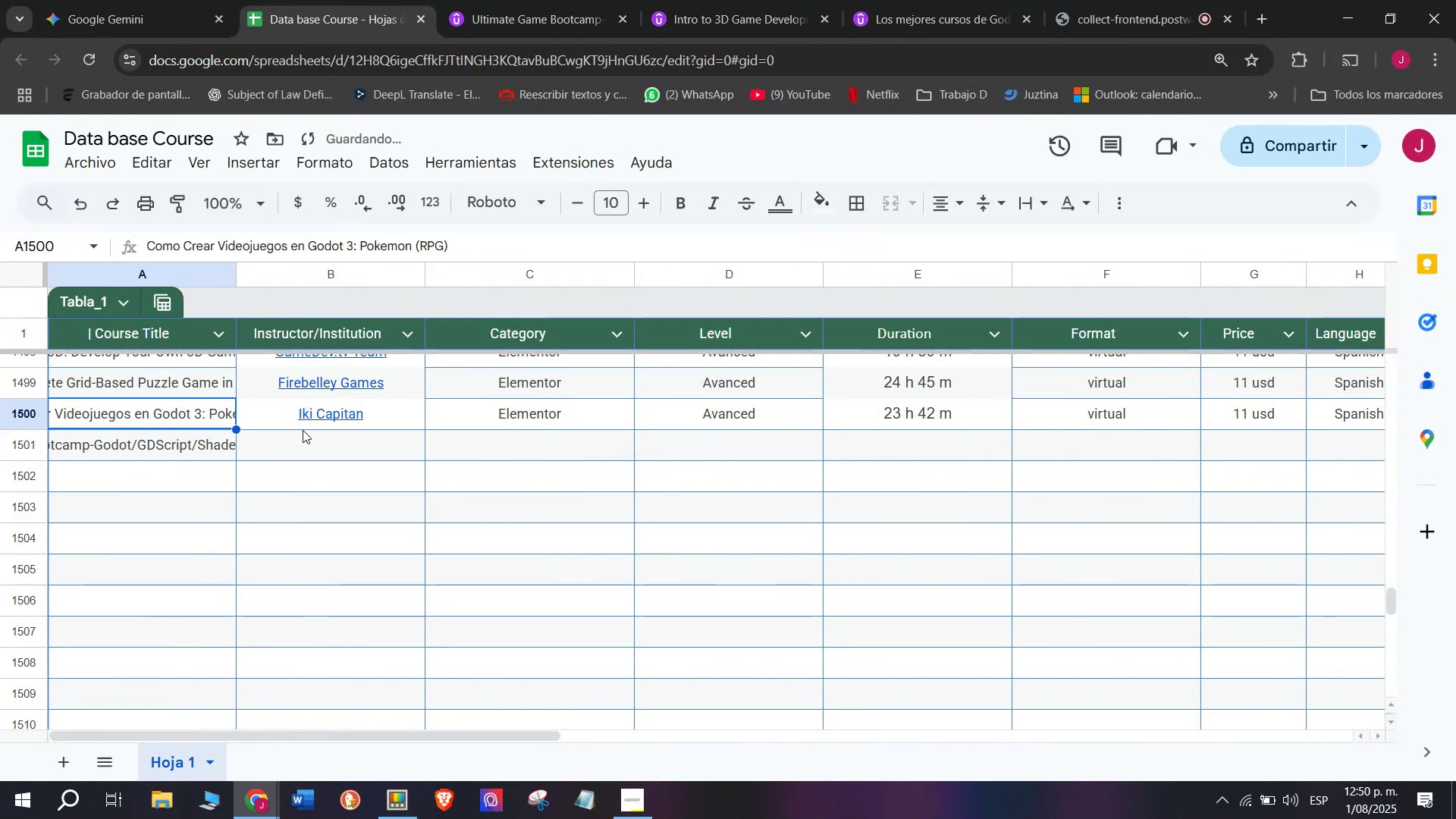 
key(Control+ControlLeft)
 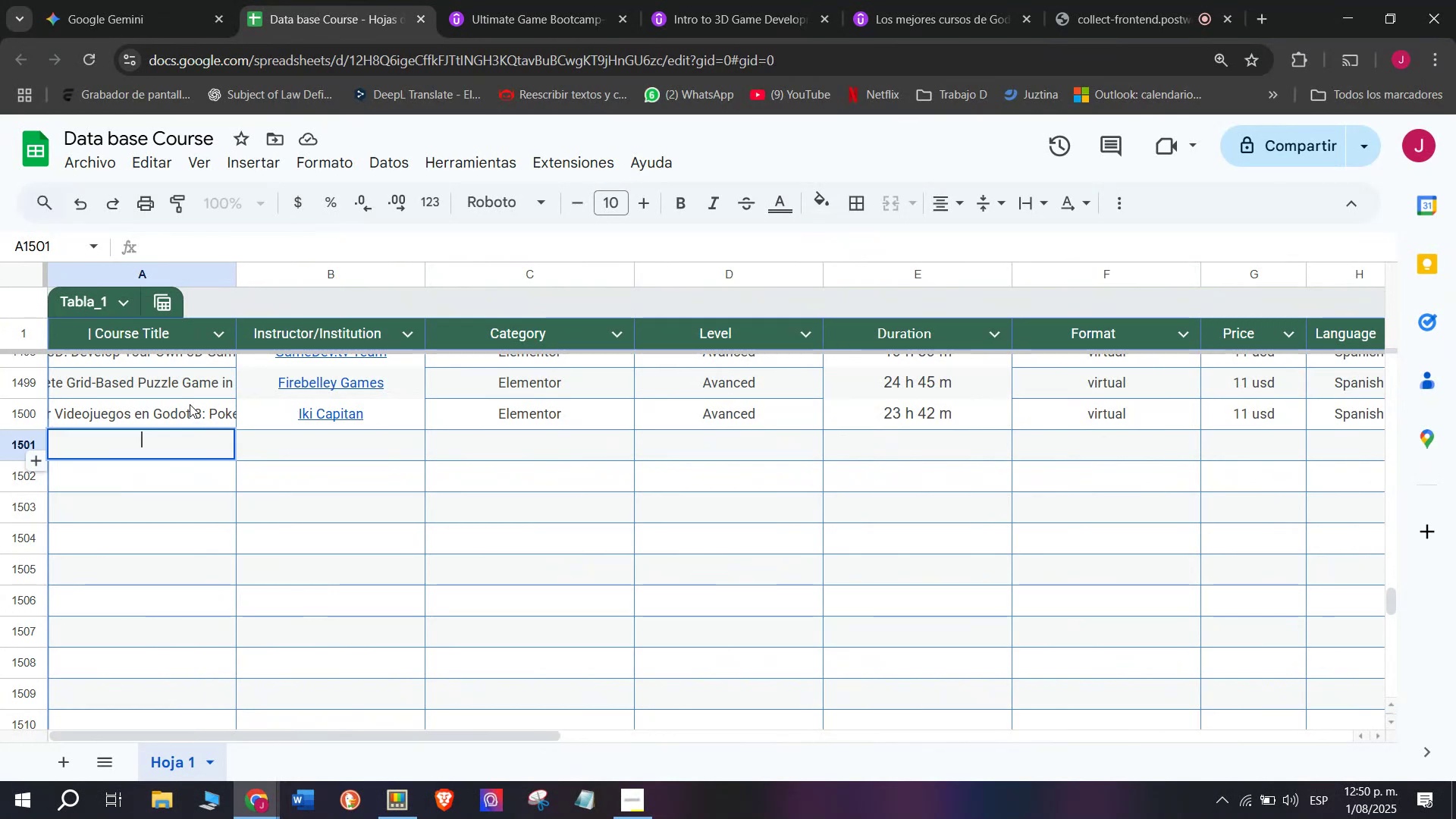 
key(Control+V)
 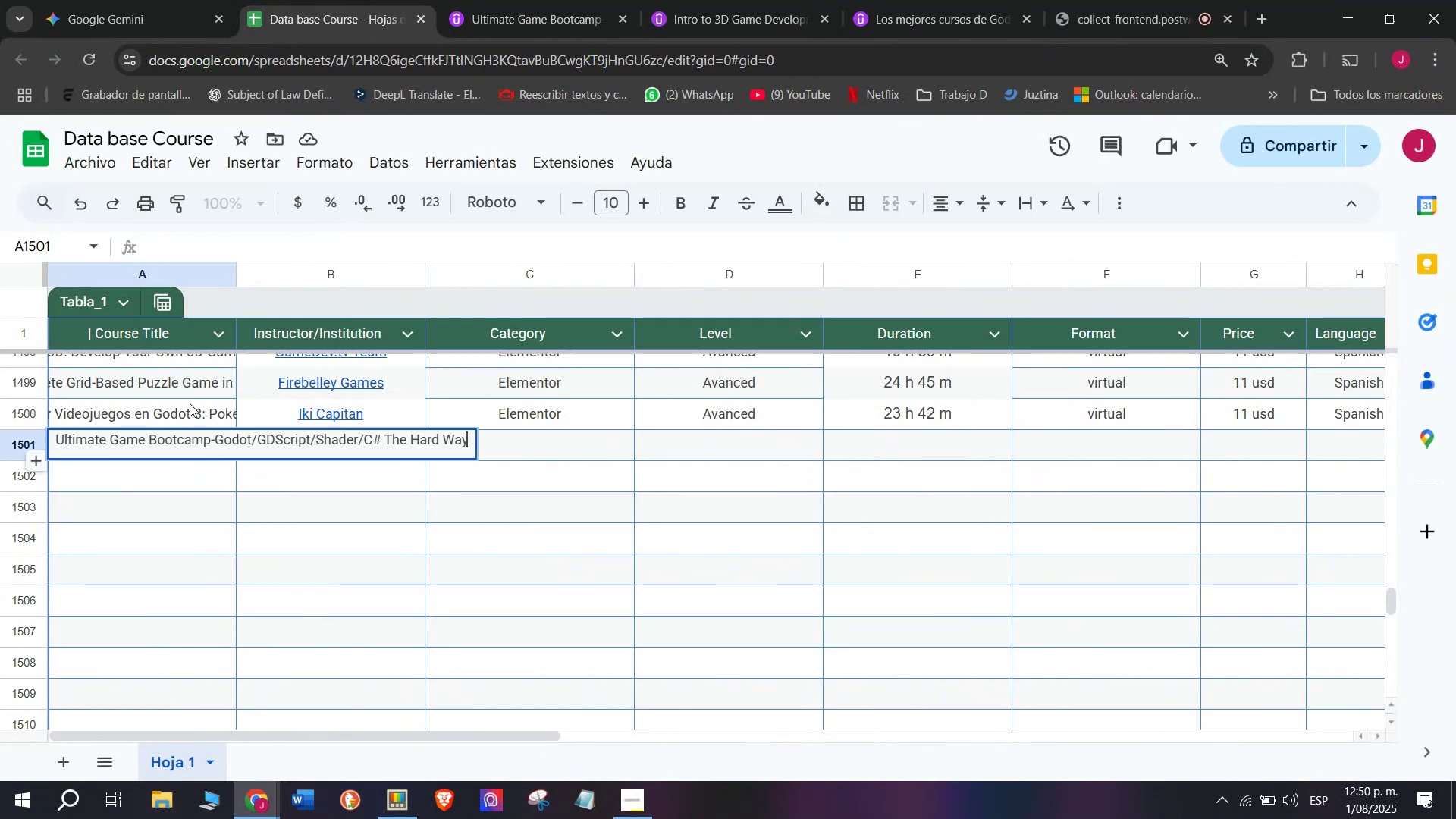 
triple_click([190, 403])
 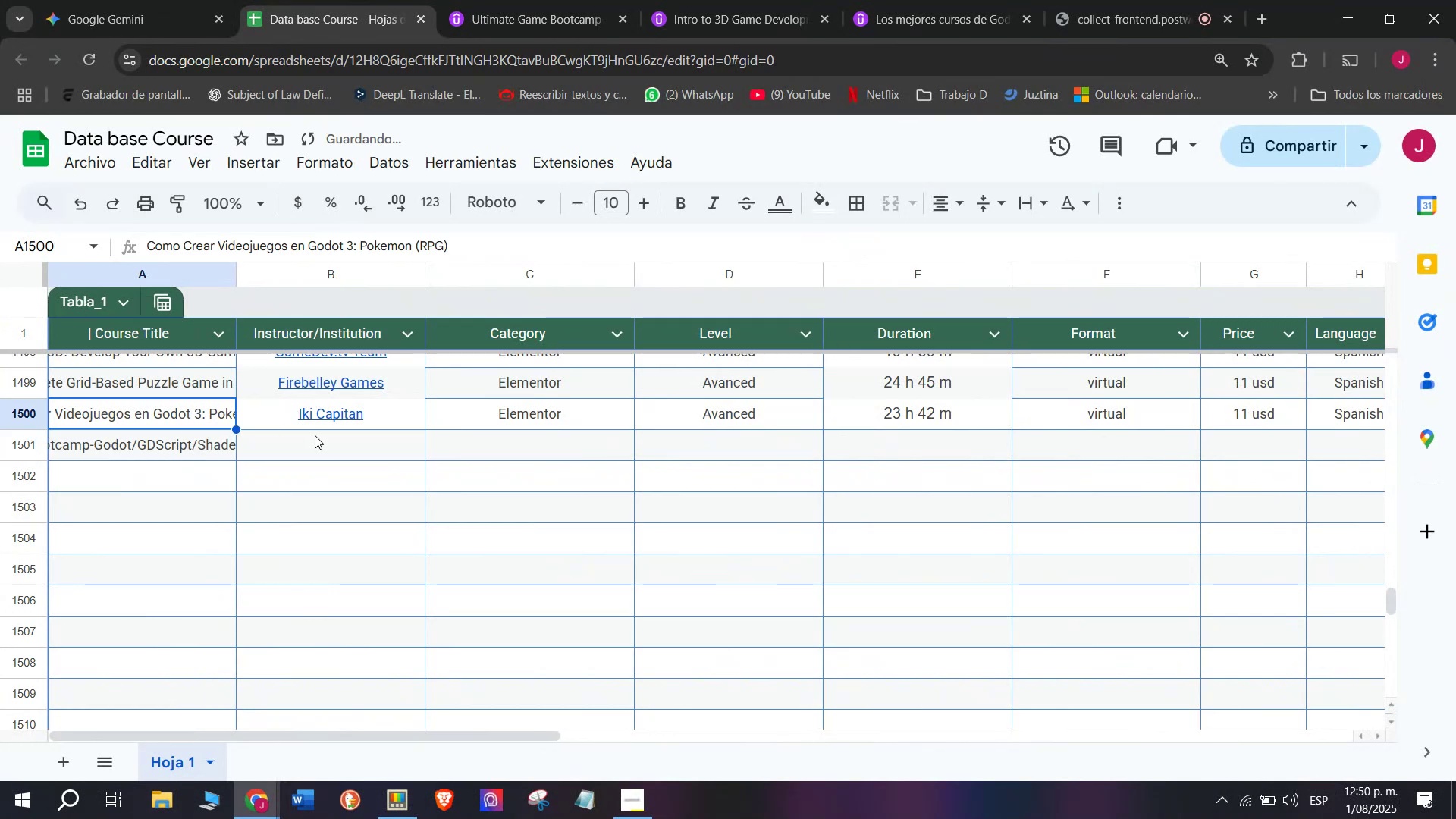 
left_click([315, 435])
 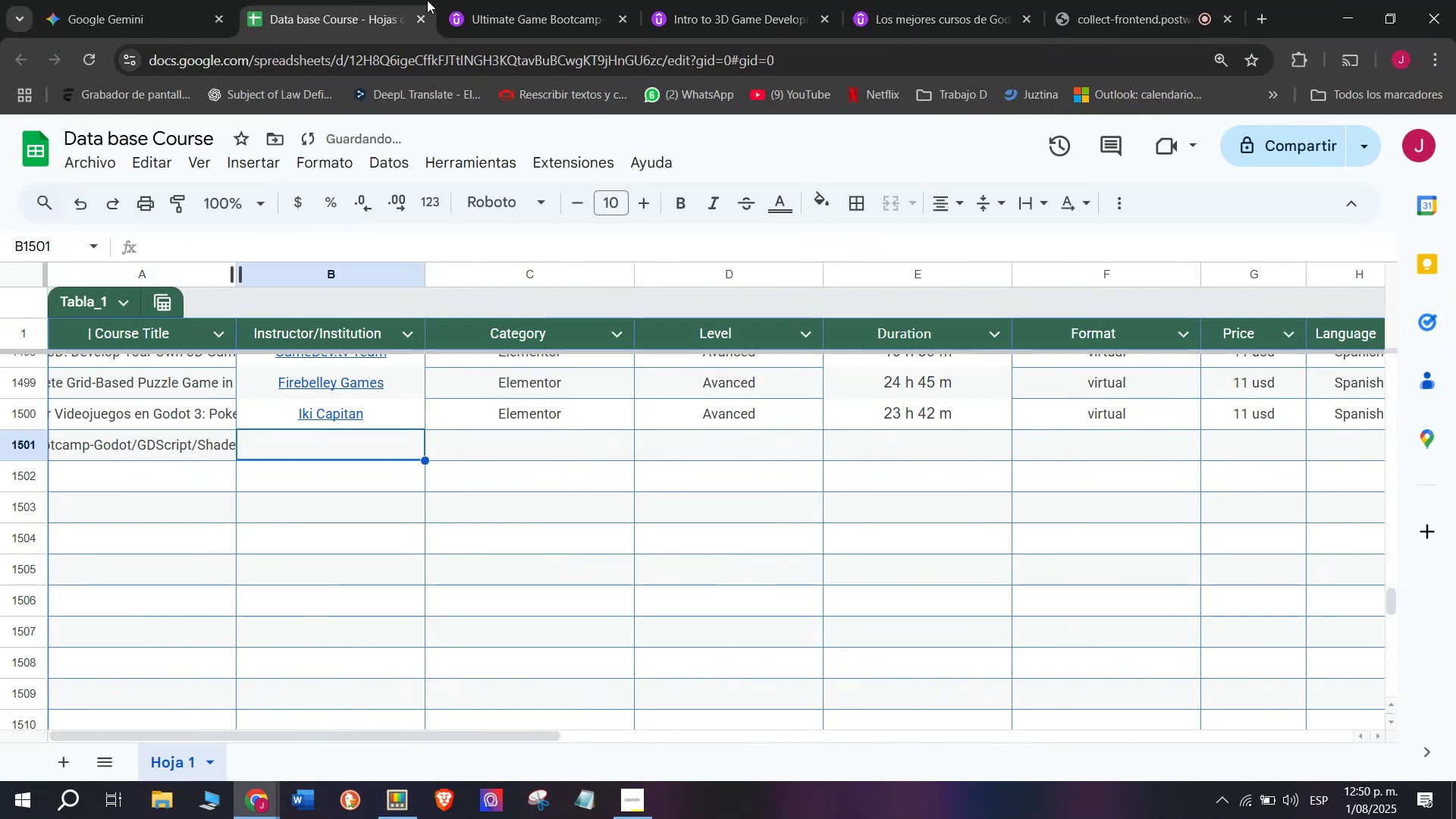 
left_click([543, 0])
 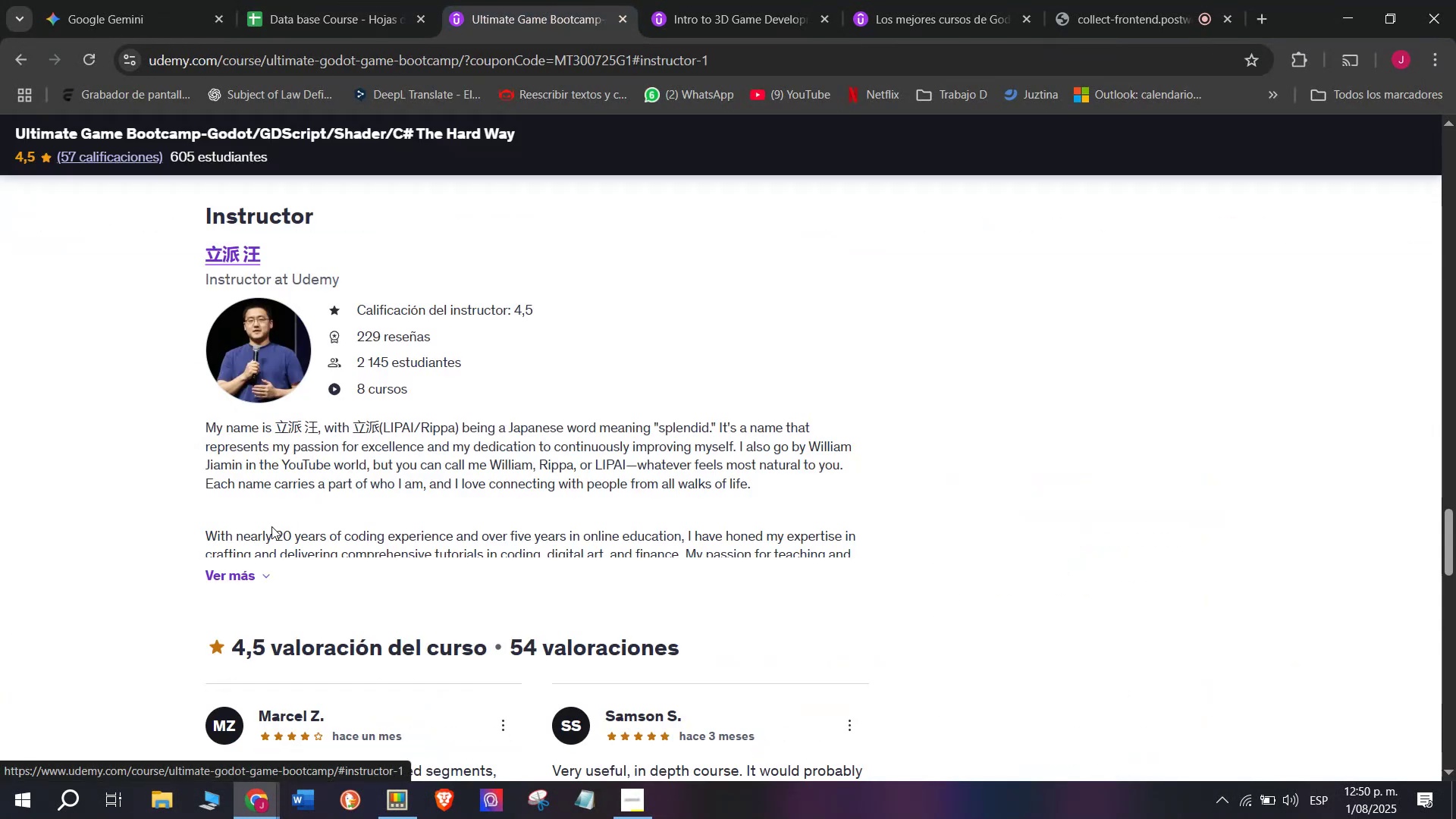 
left_click_drag(start_coordinate=[189, 249], to_coordinate=[287, 245])
 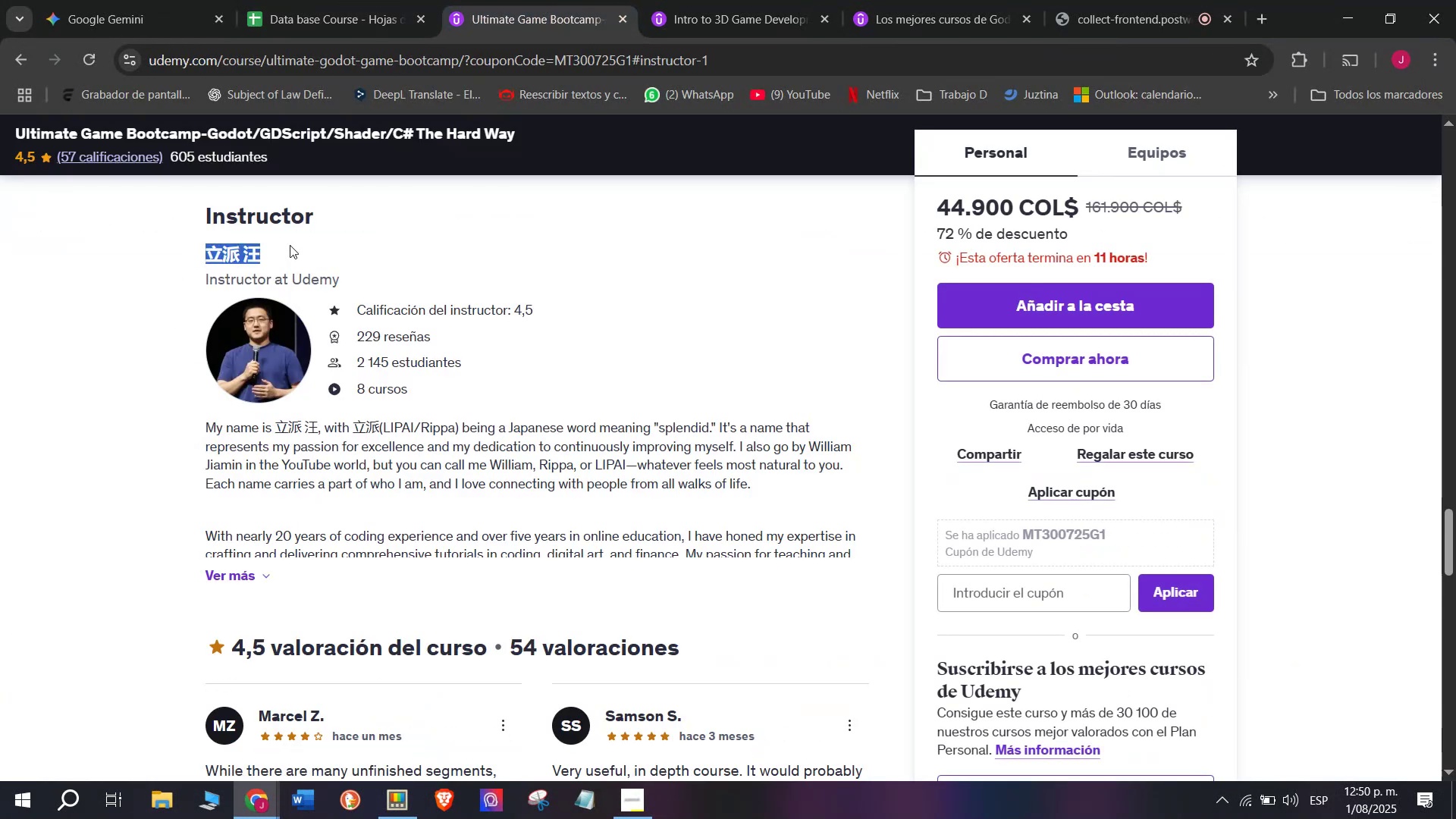 
key(Control+ControlLeft)
 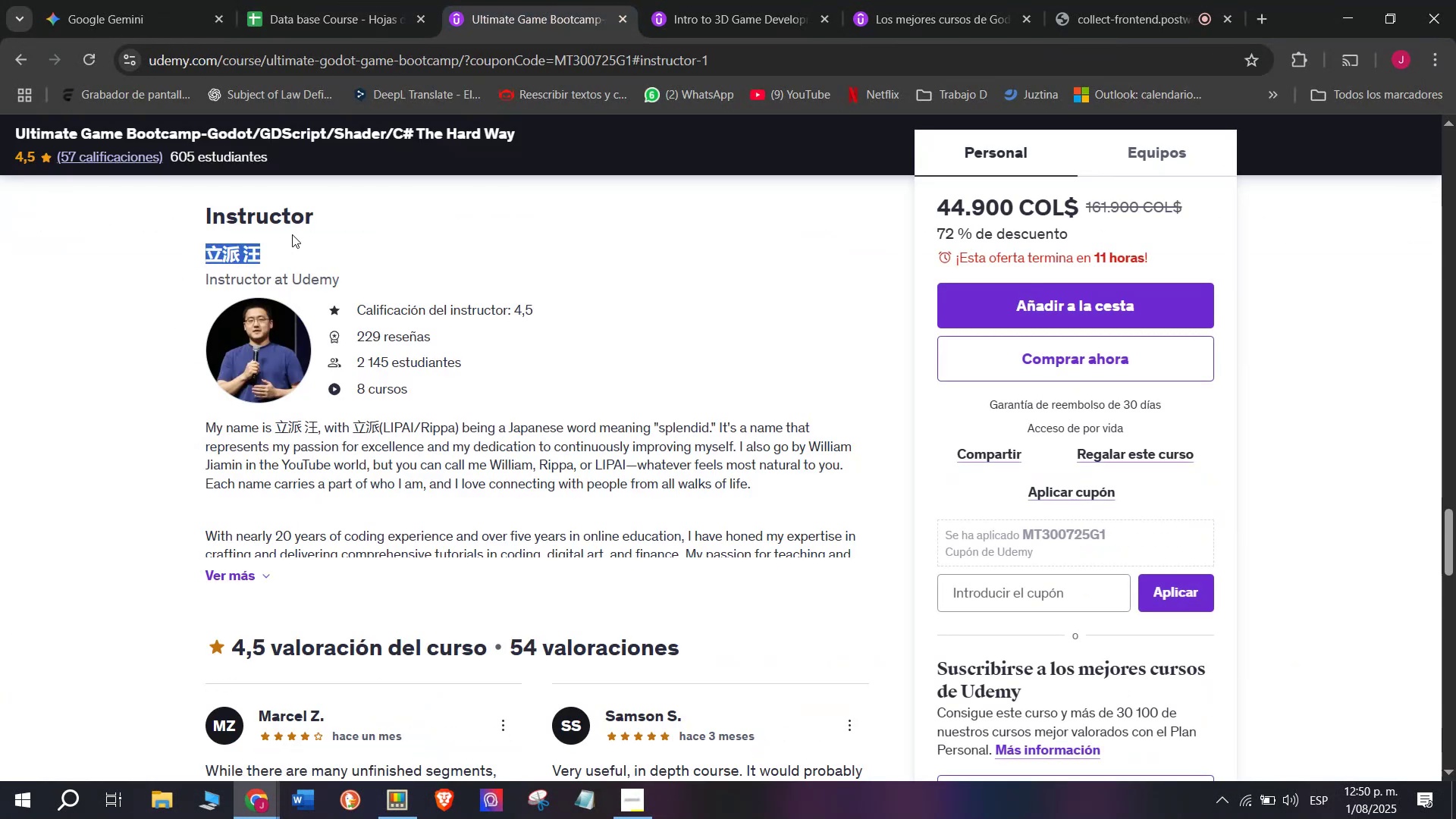 
key(Break)
 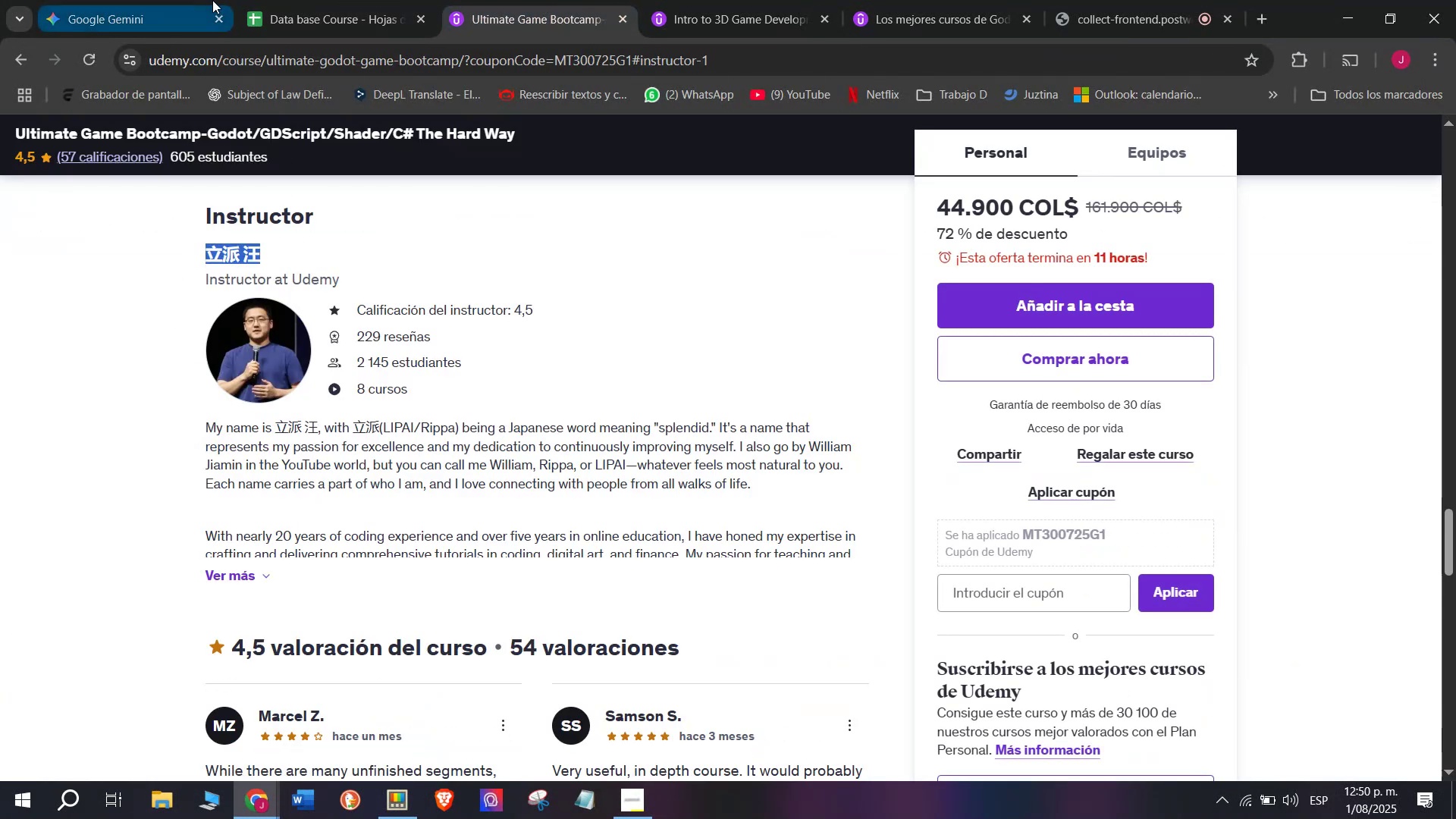 
key(Control+C)
 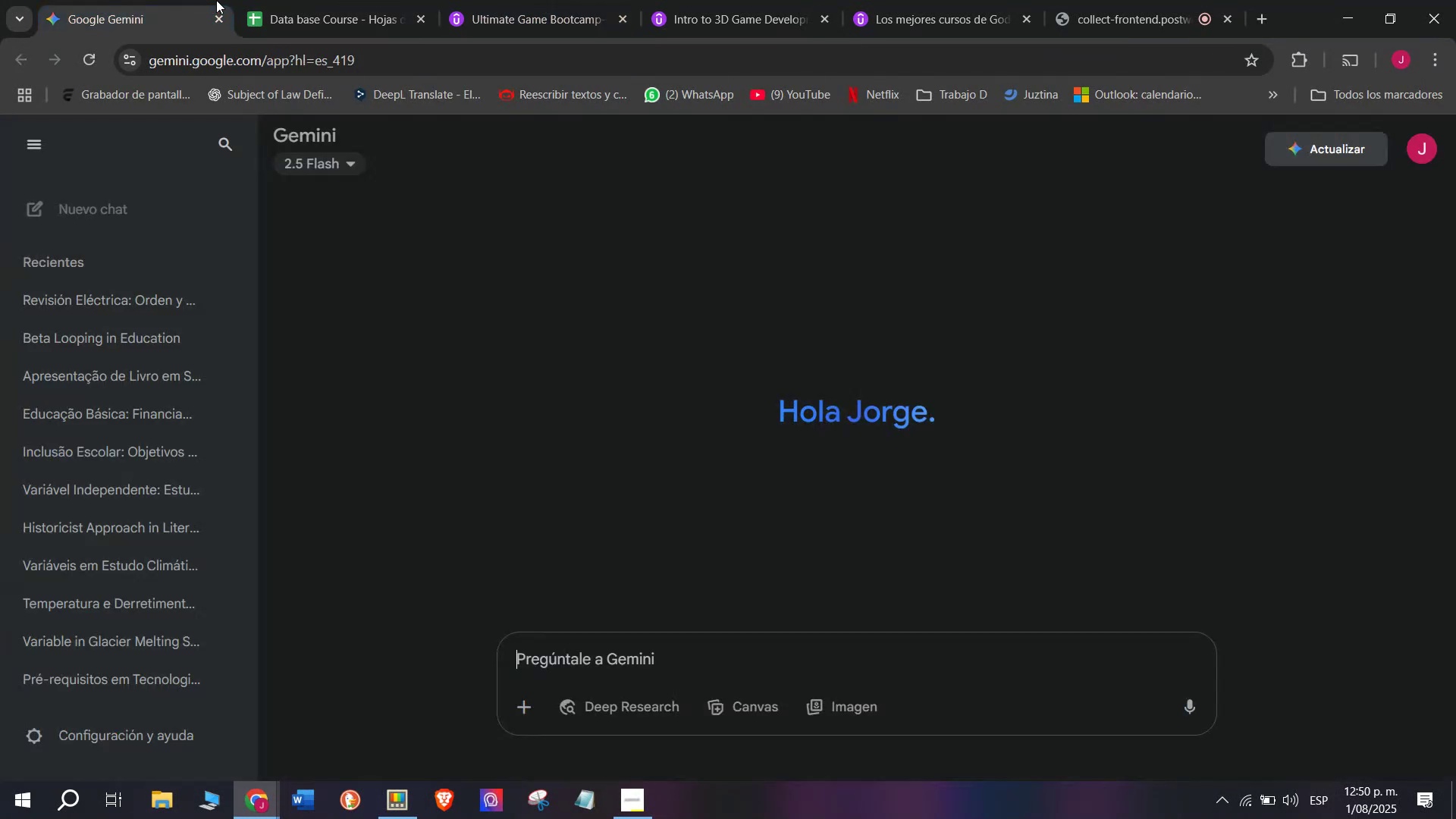 
double_click([269, 0])
 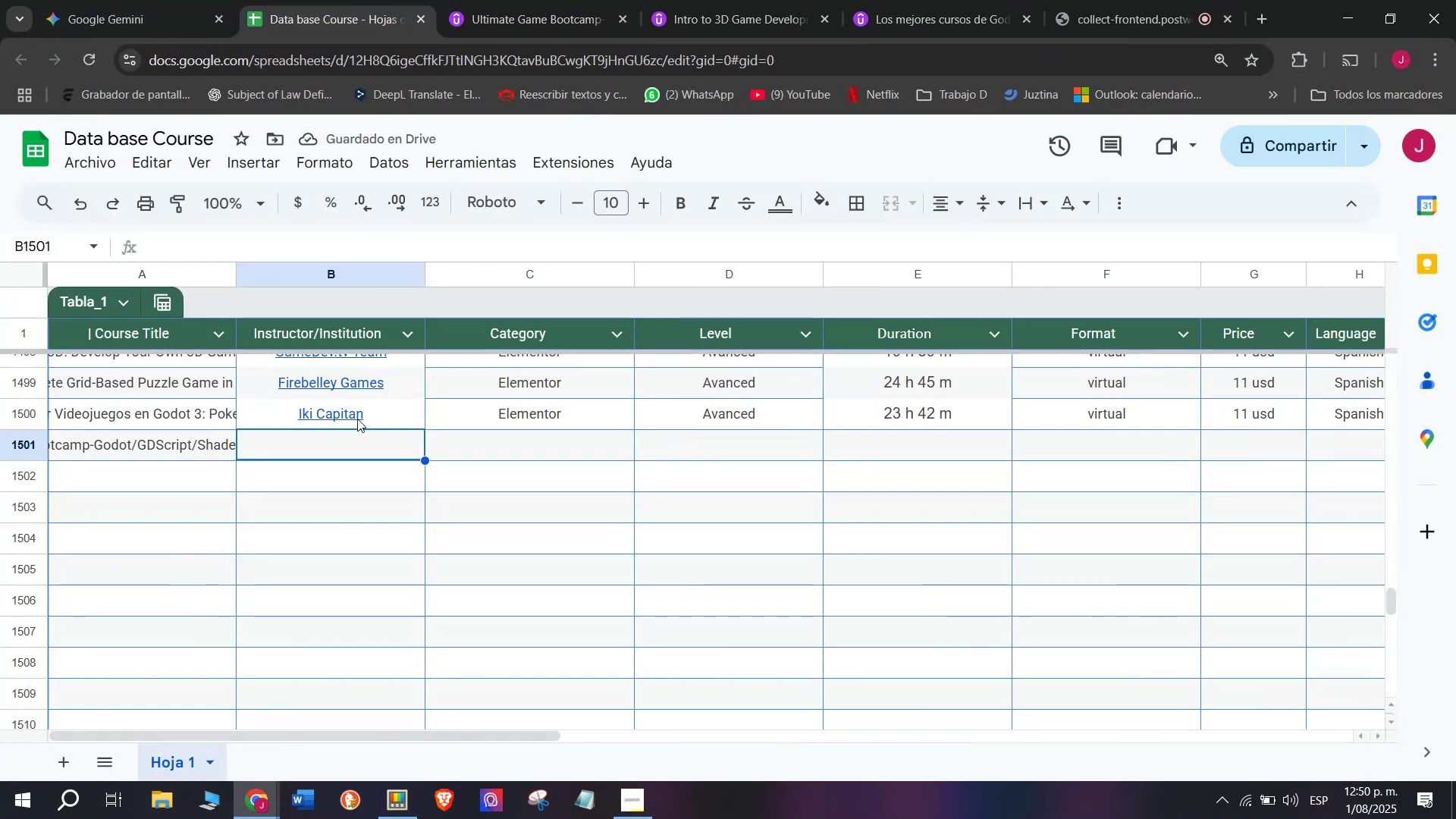 
key(Control+ControlLeft)
 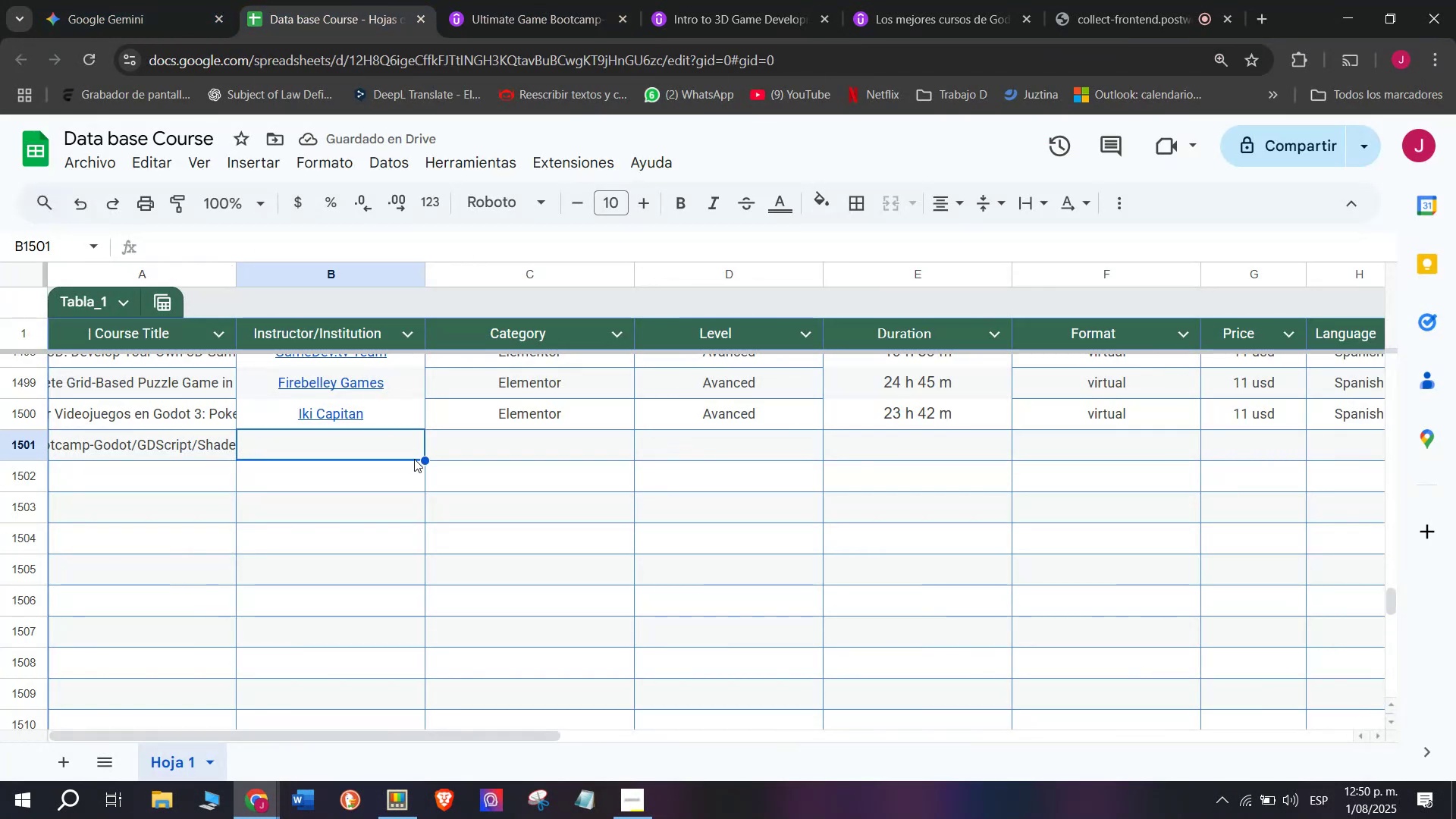 
key(Z)
 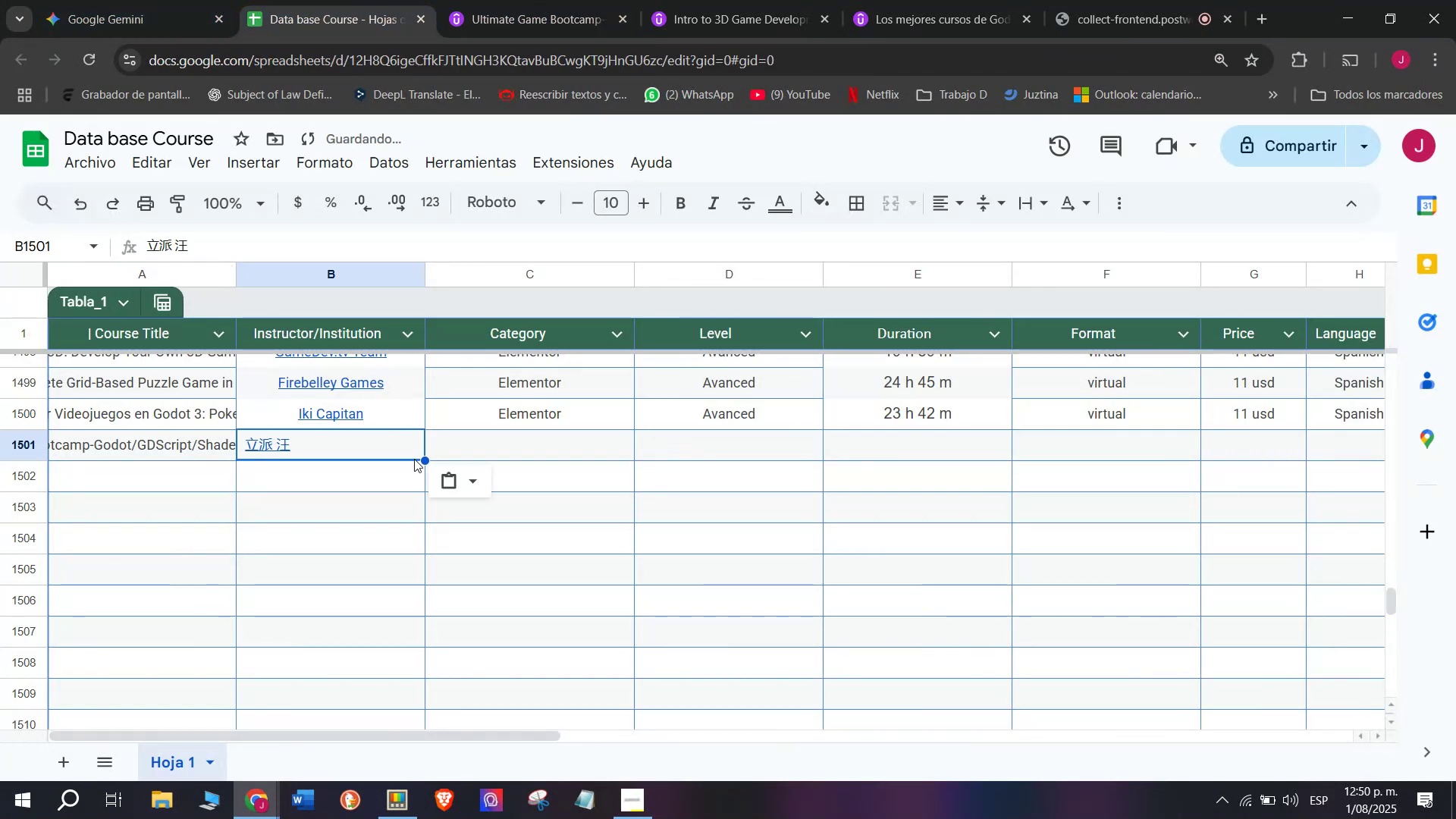 
key(Control+V)
 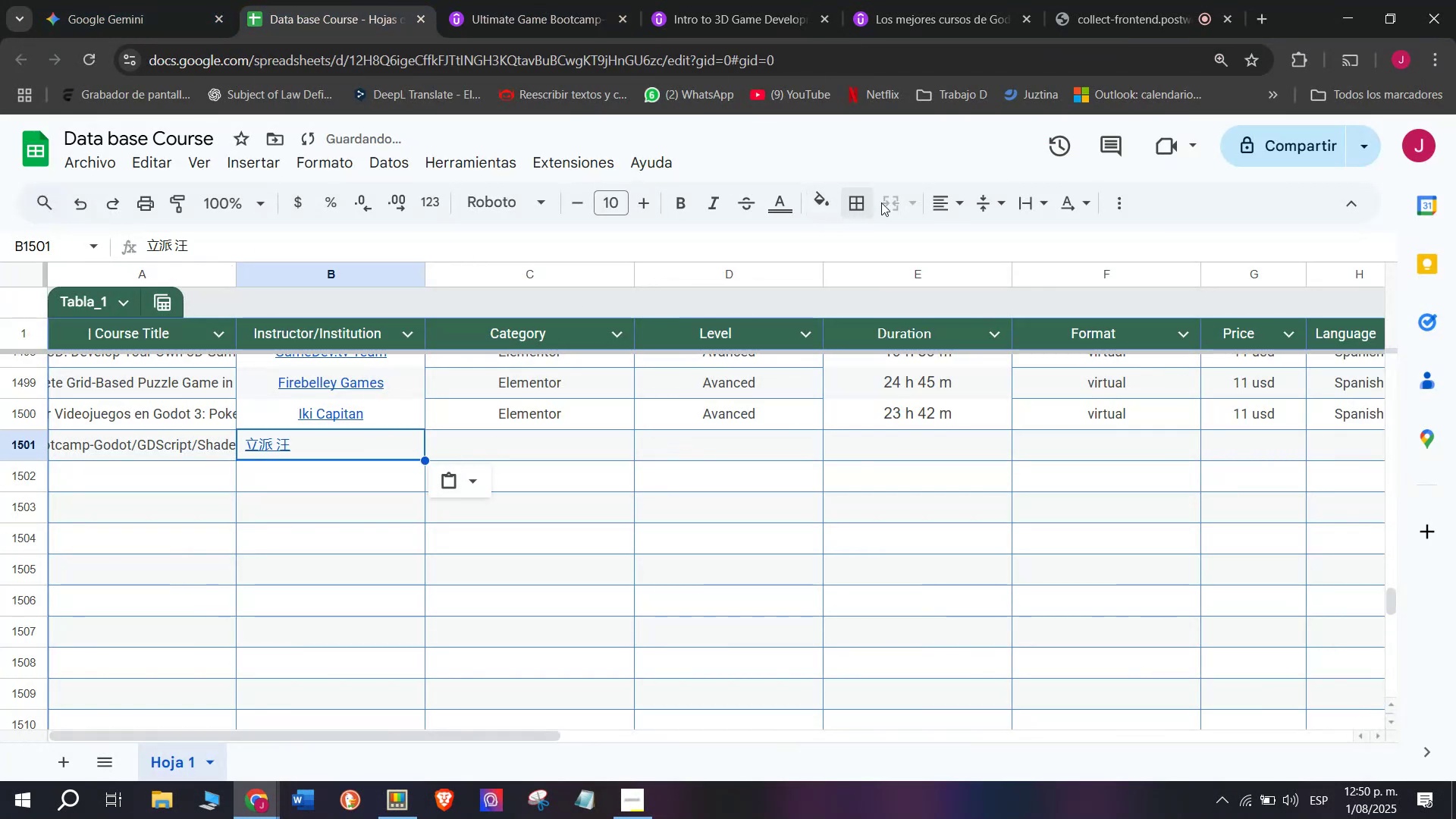 
left_click([935, 193])
 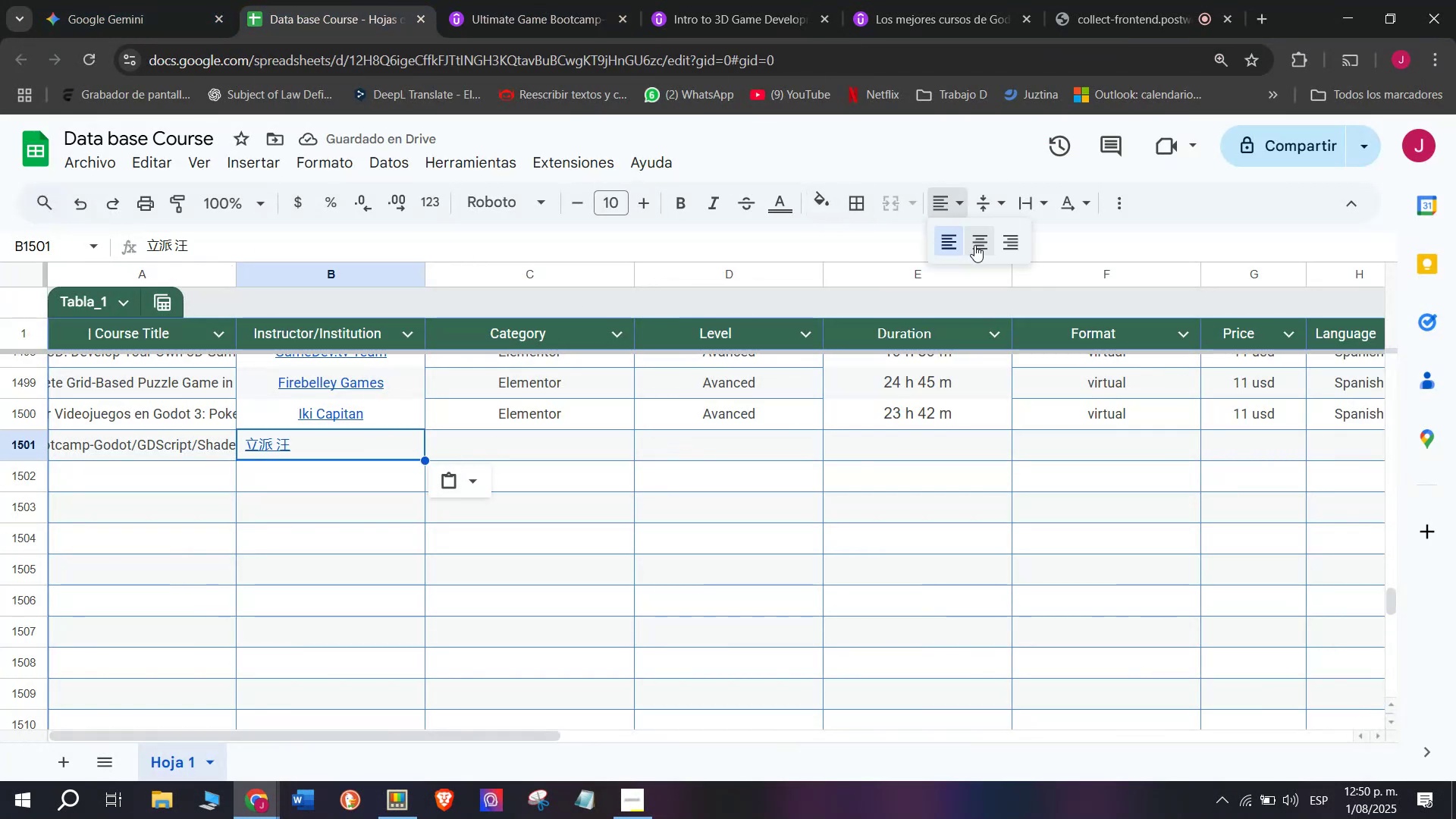 
left_click([974, 245])
 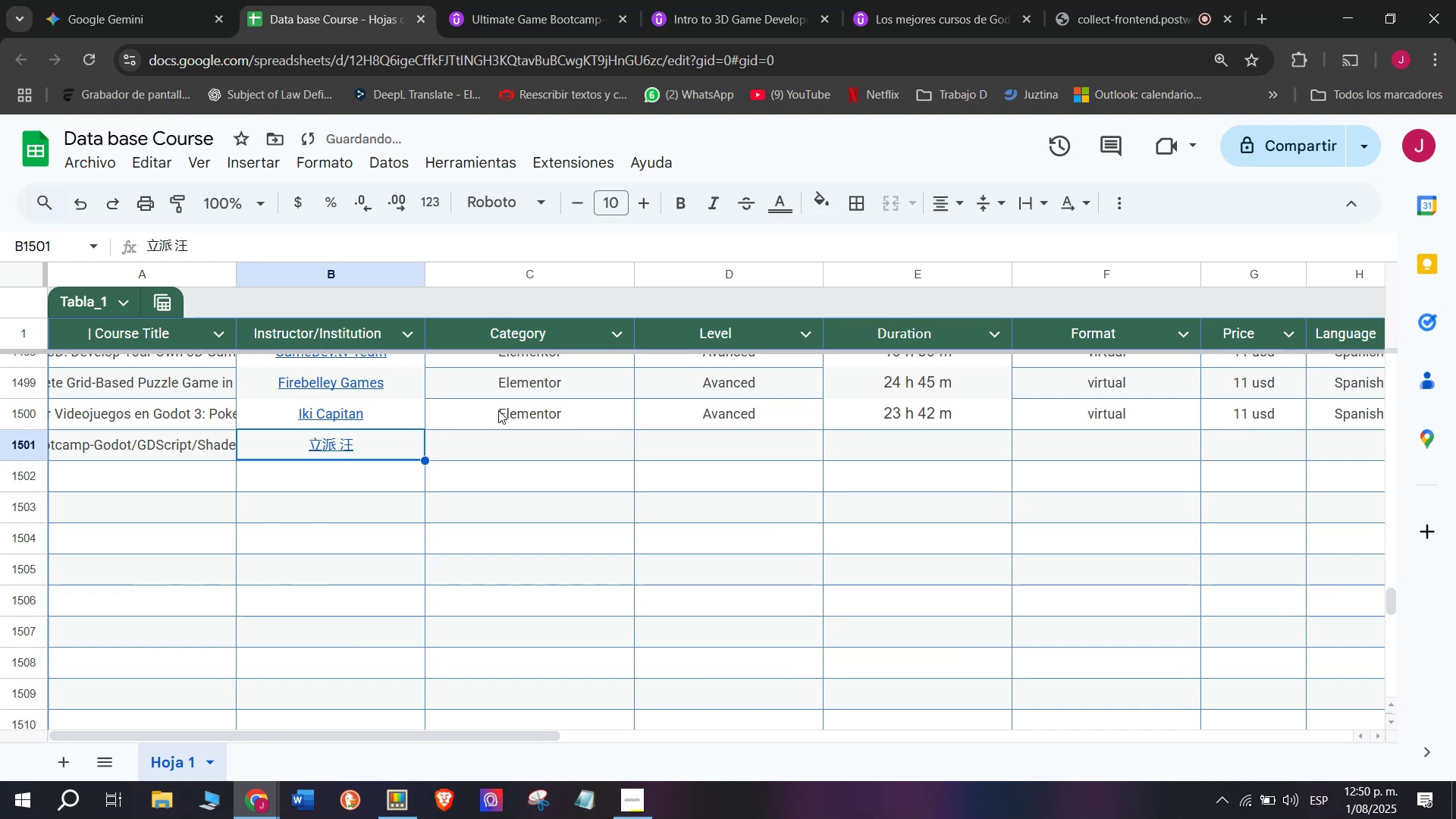 
left_click([499, 449])
 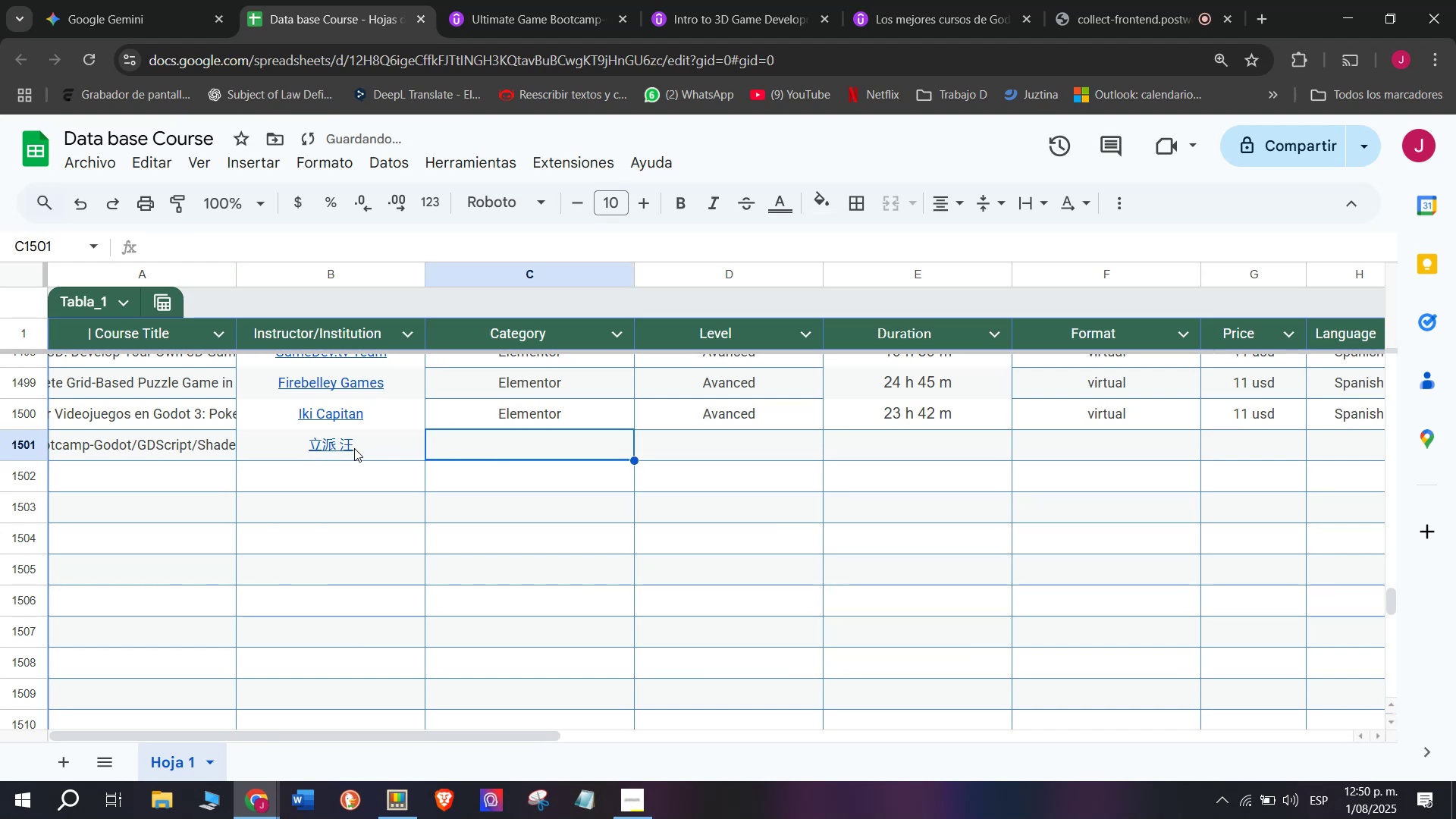 
mouse_move([316, 447])
 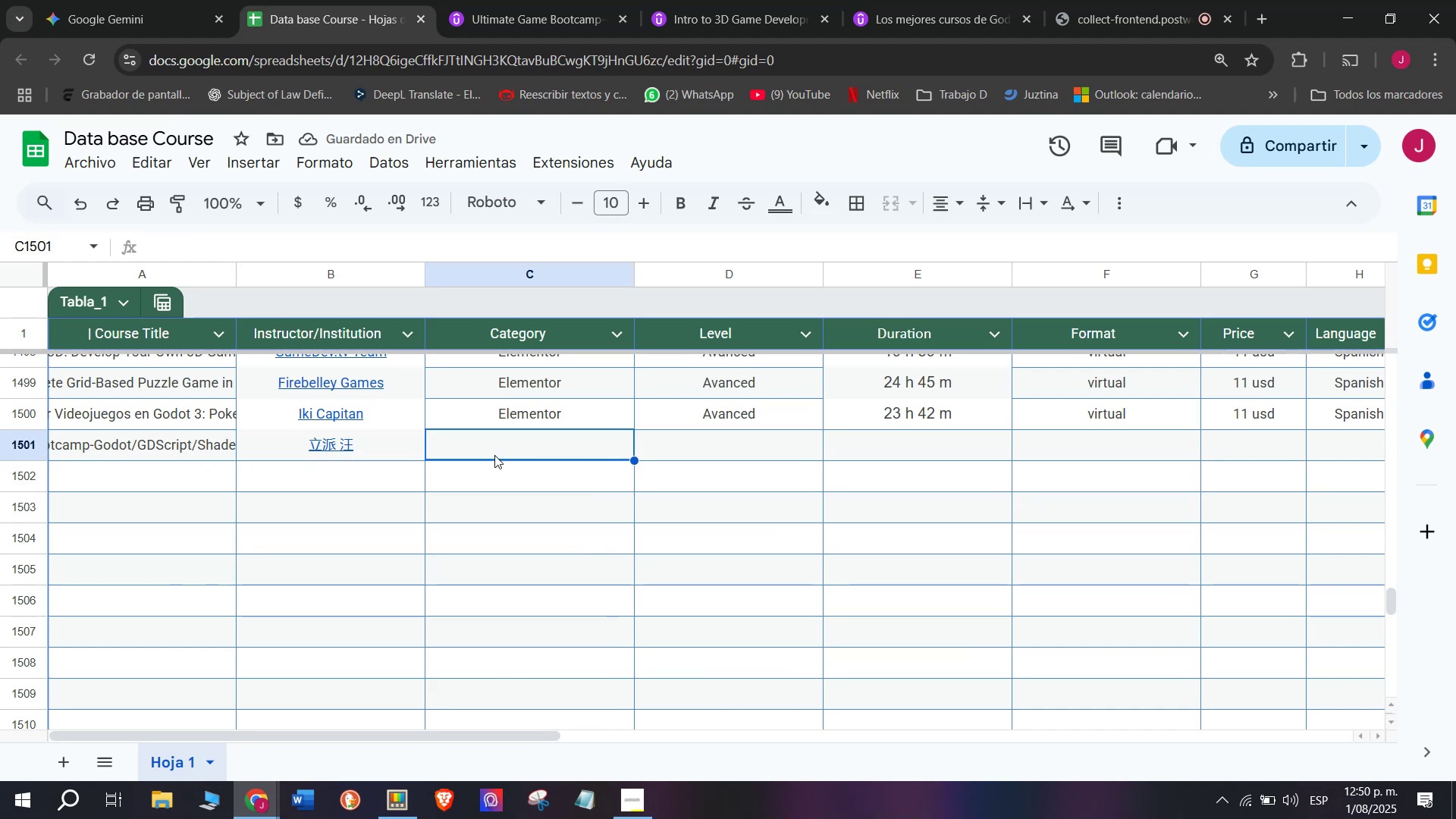 
left_click([536, 403])
 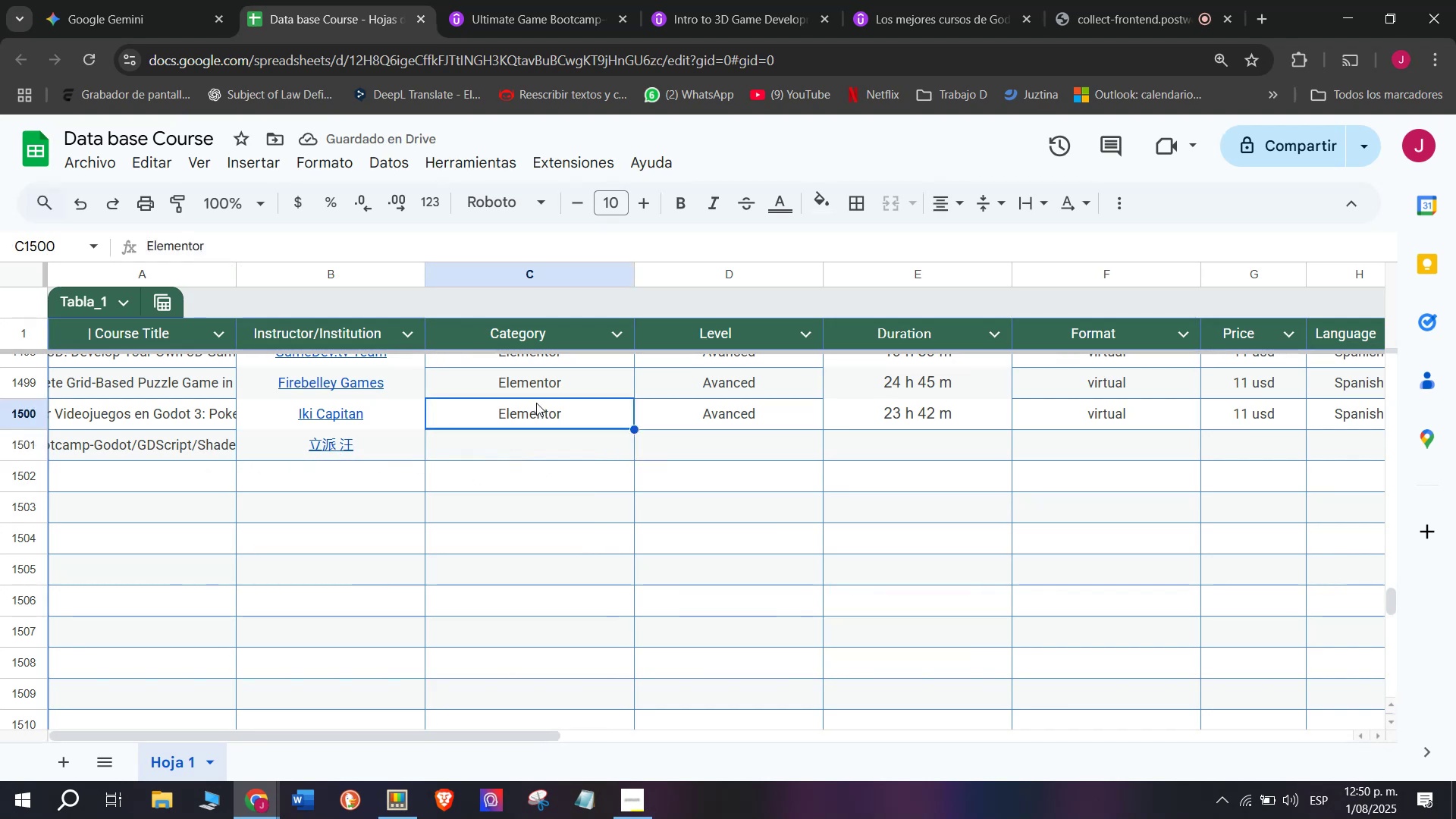 
key(Control+ControlLeft)
 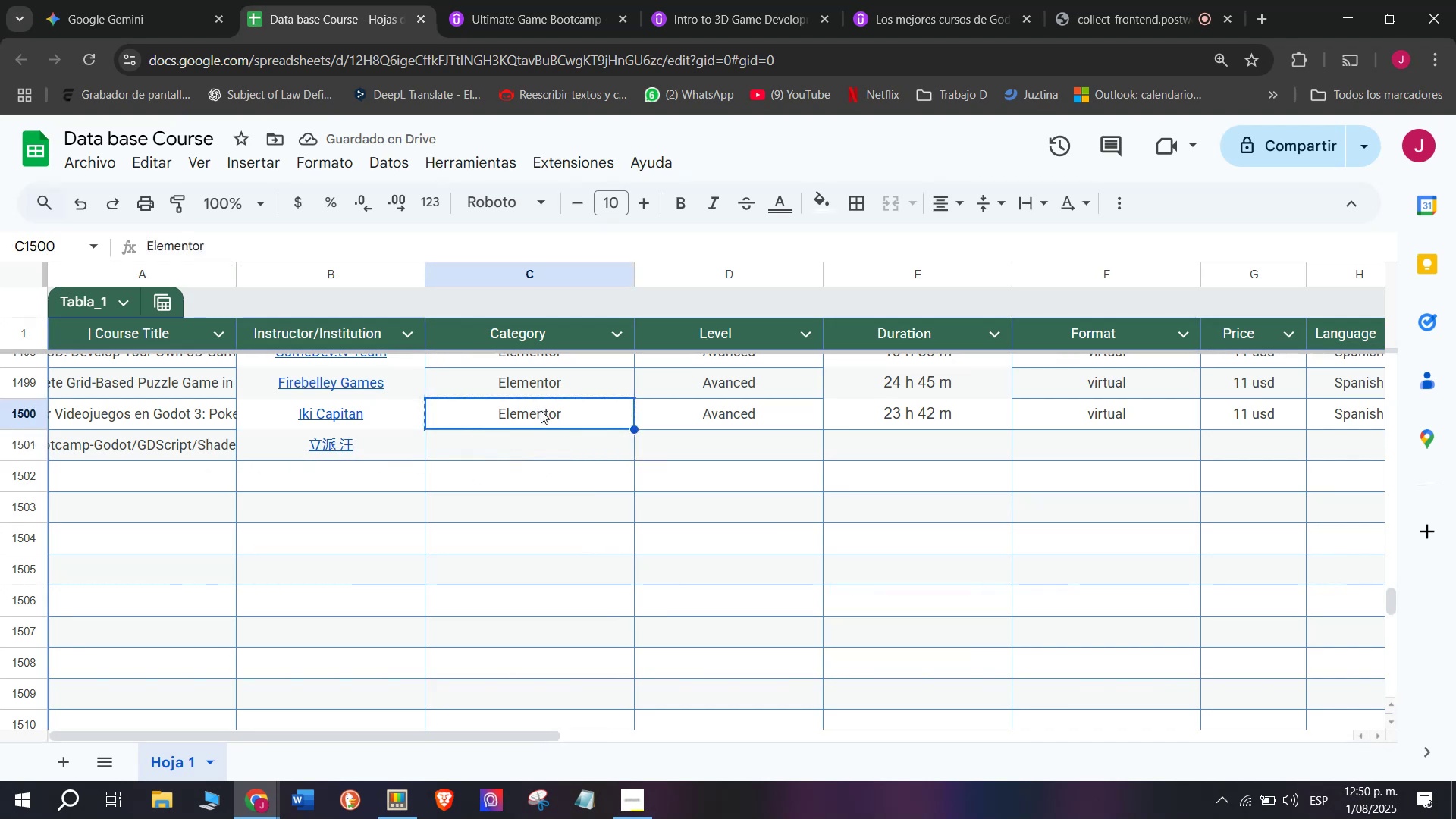 
key(Break)
 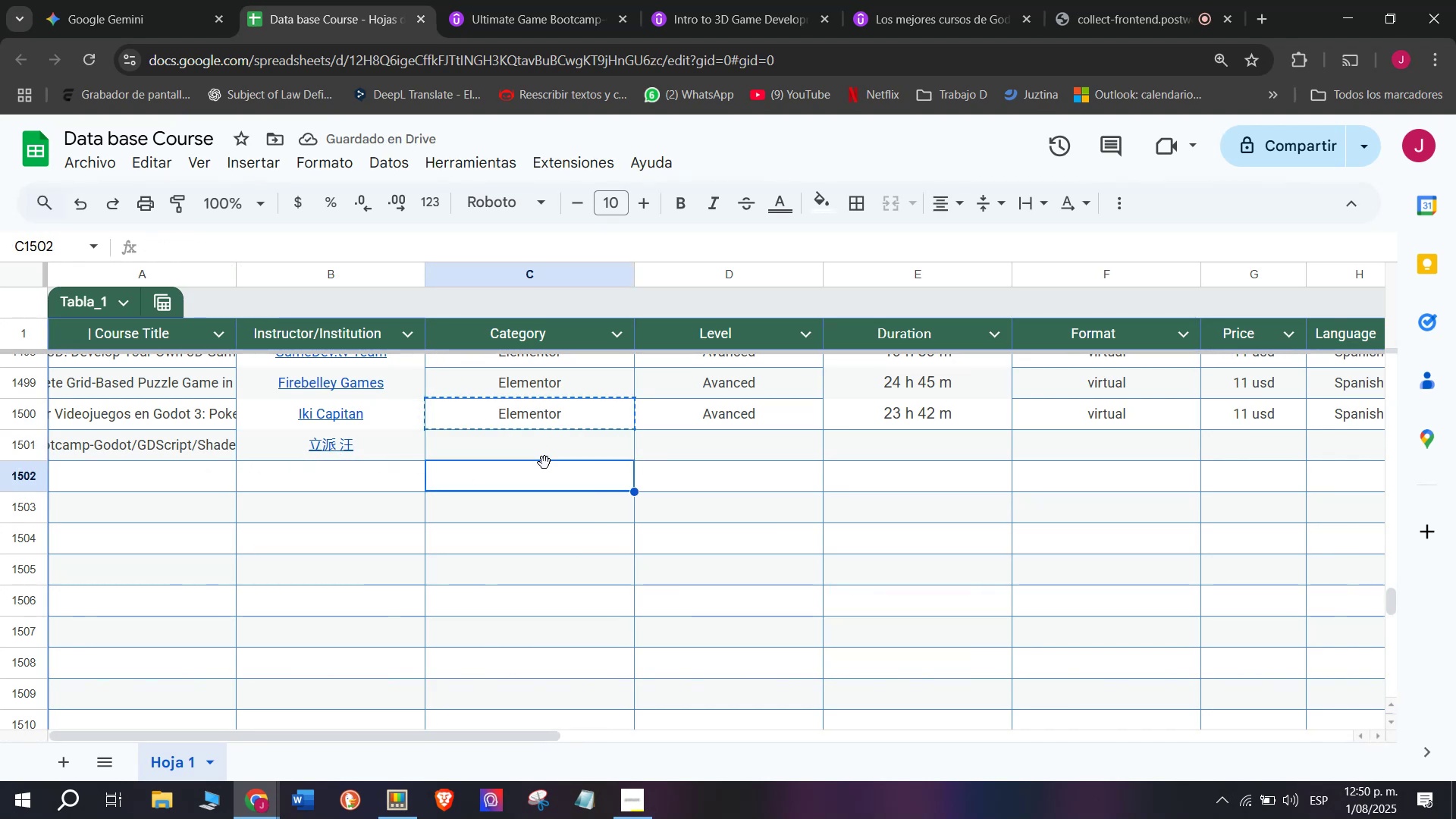 
key(Control+C)
 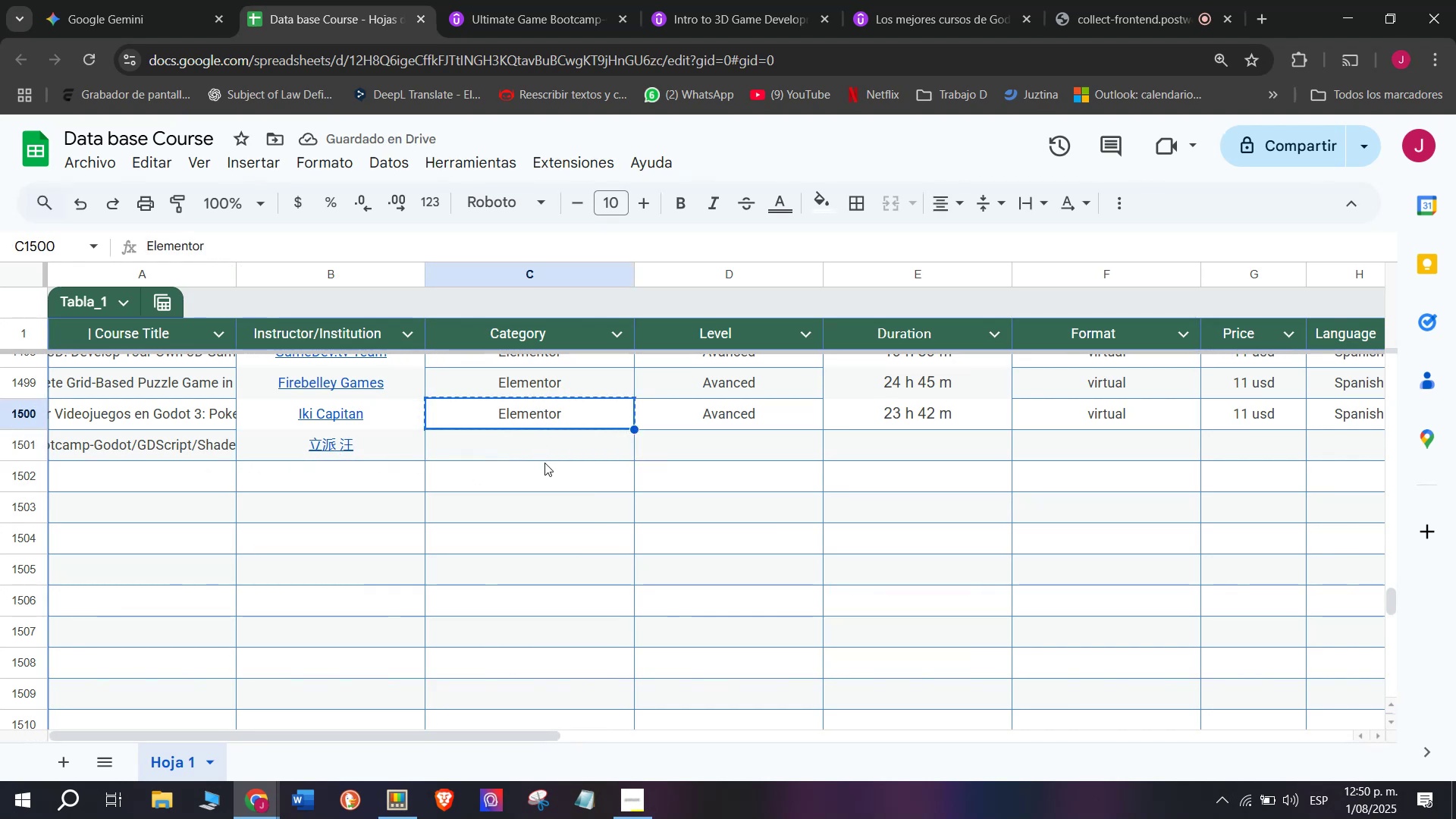 
double_click([544, 463])
 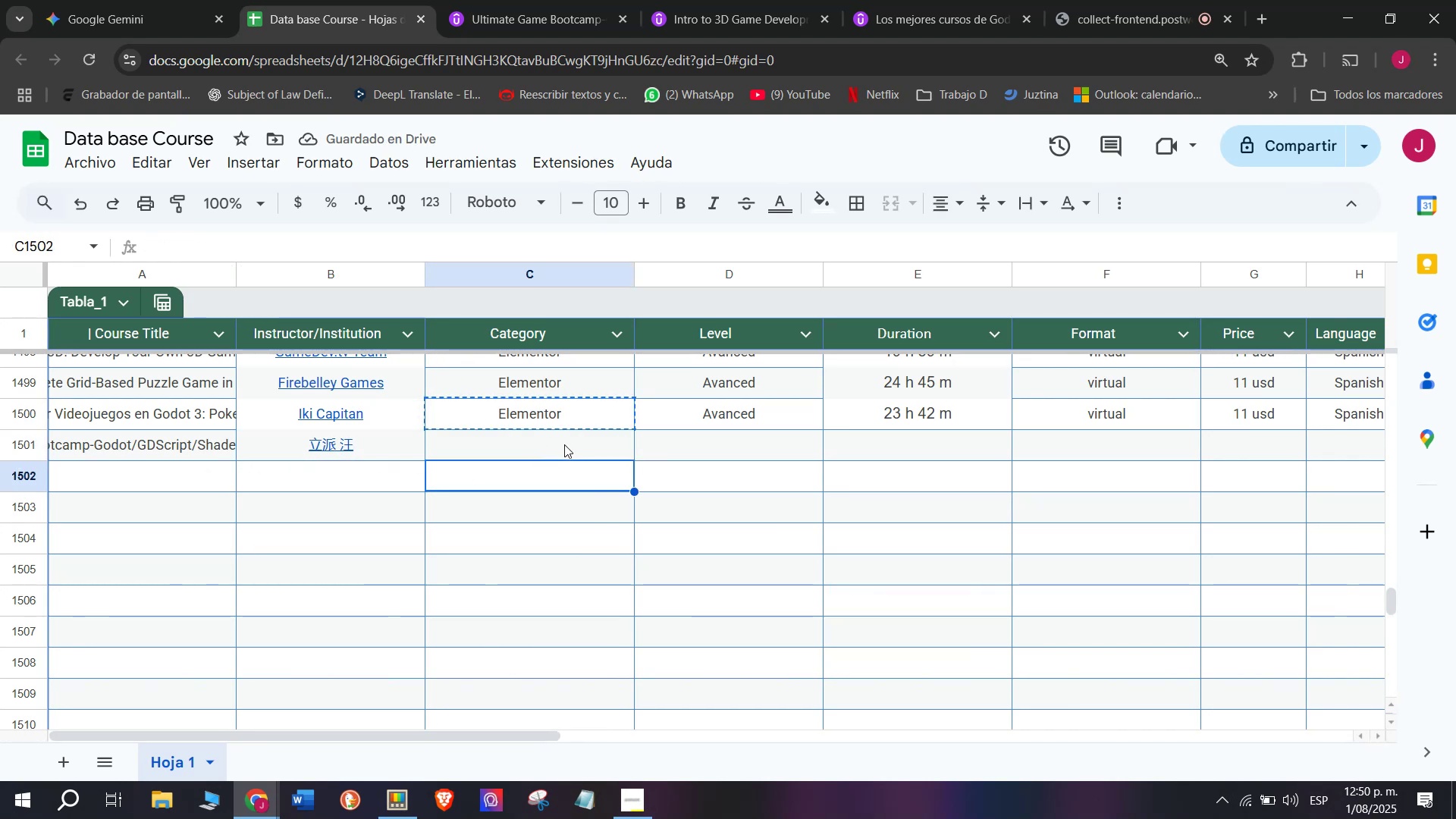 
triple_click([564, 444])
 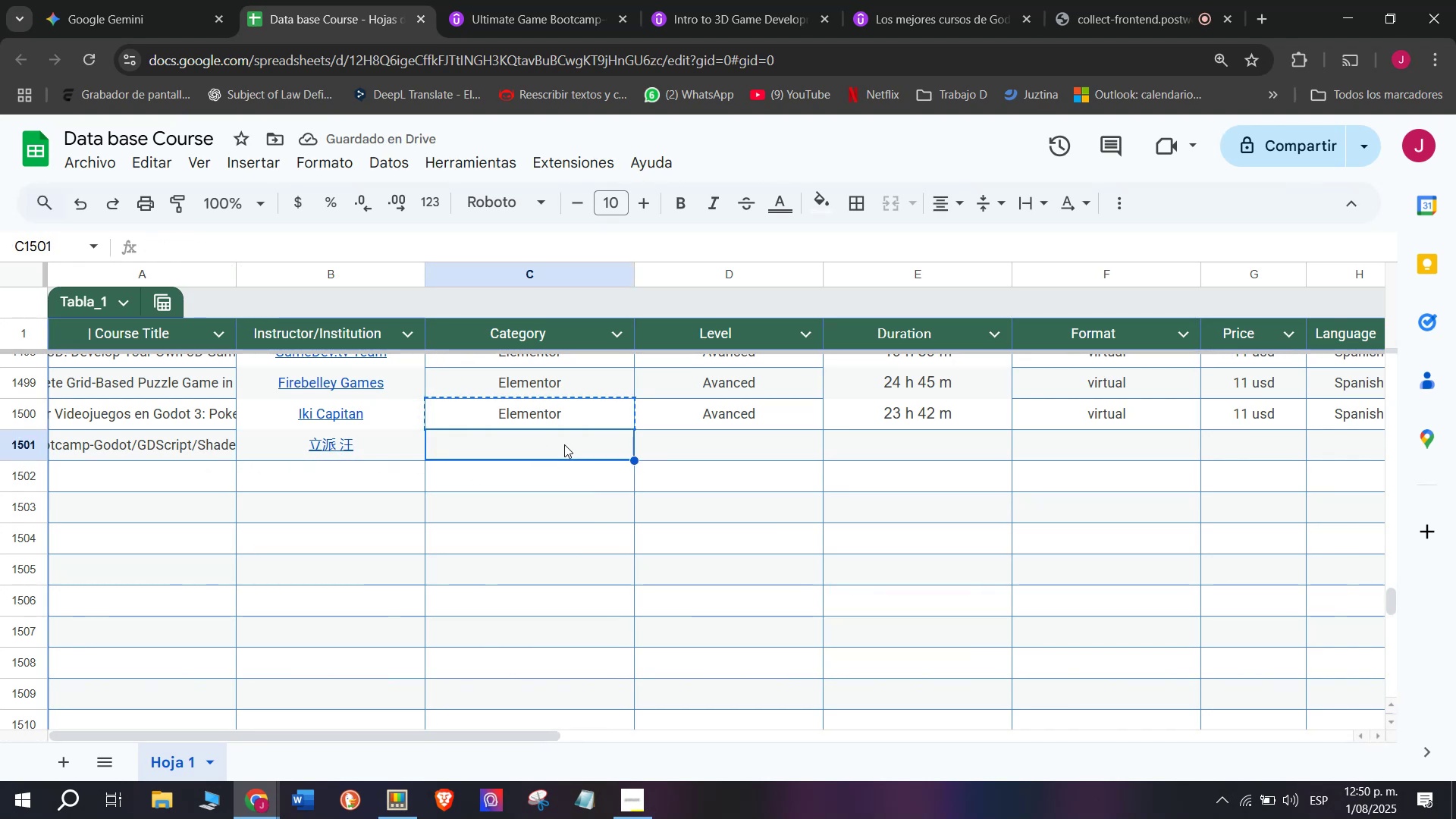 
key(Control+ControlLeft)
 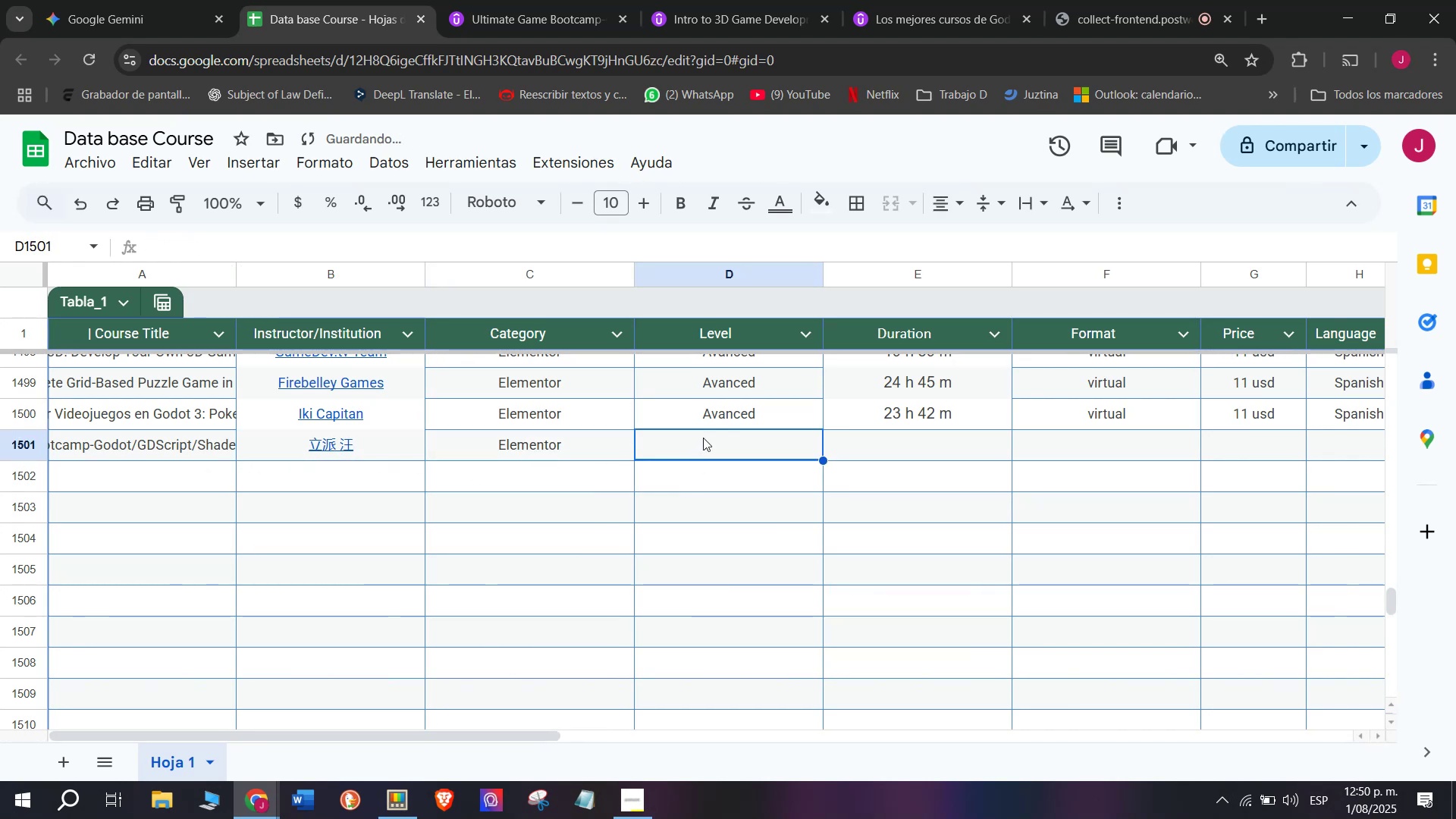 
key(Z)
 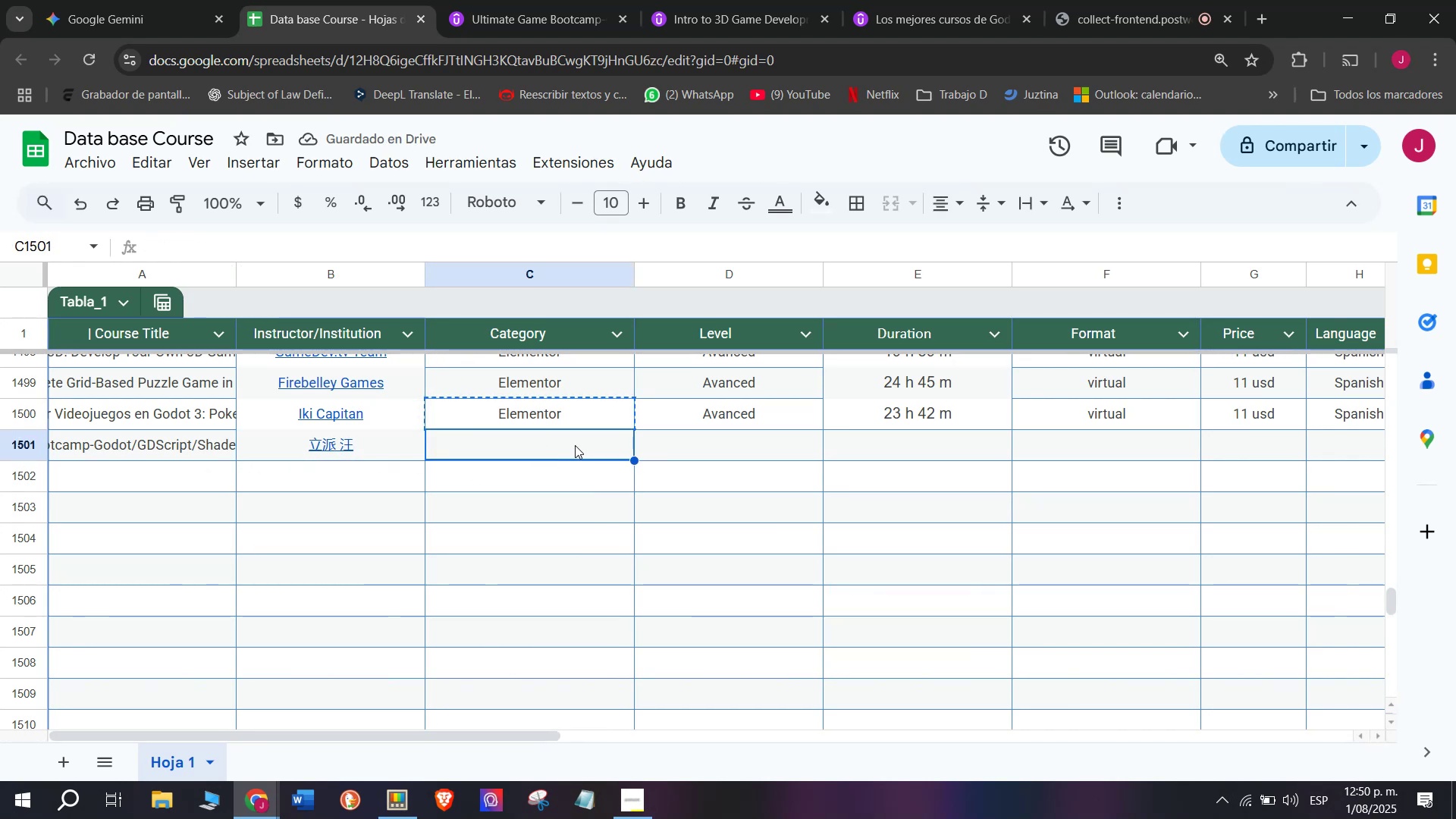 
key(Control+V)
 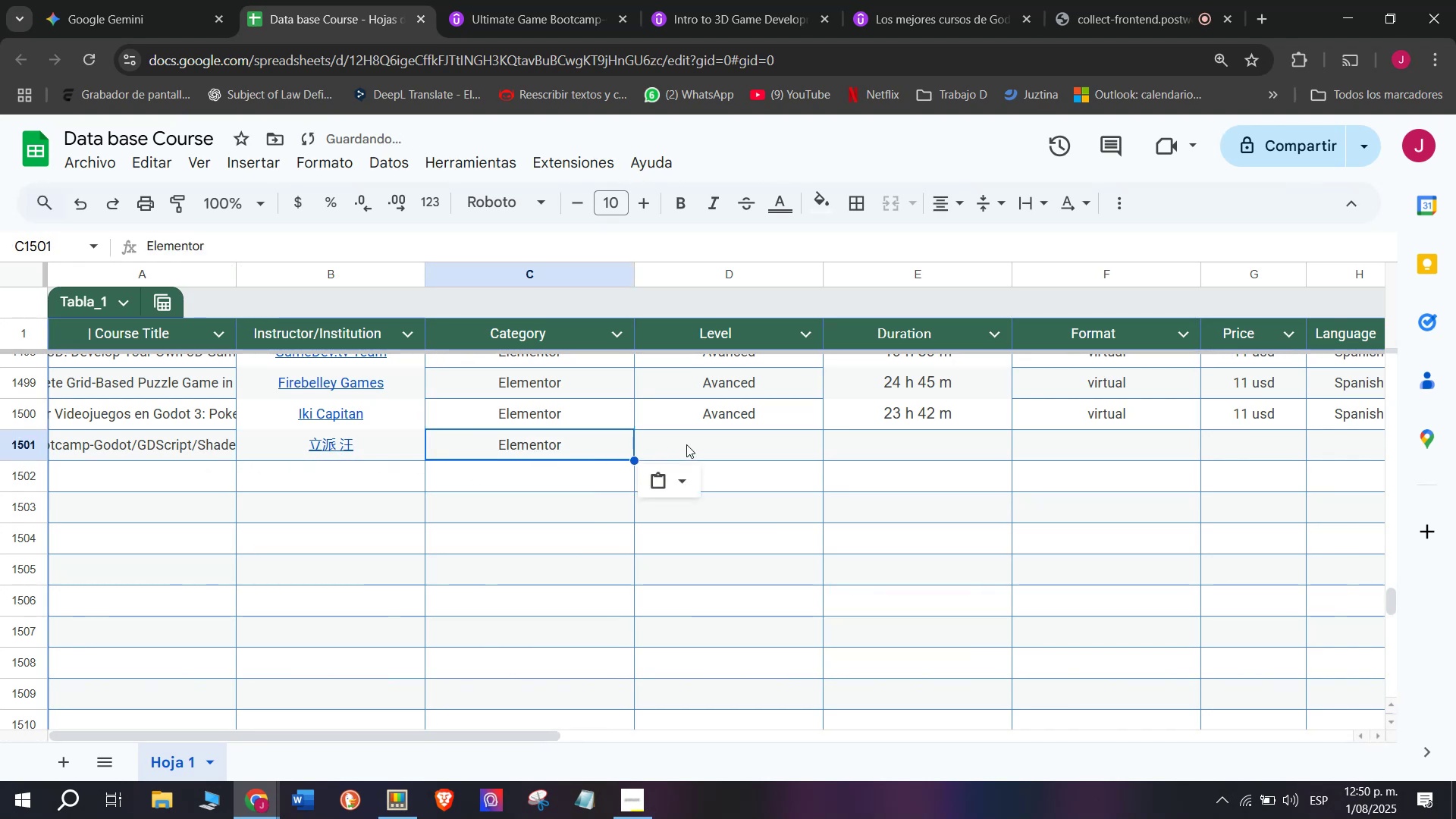 
triple_click([686, 444])
 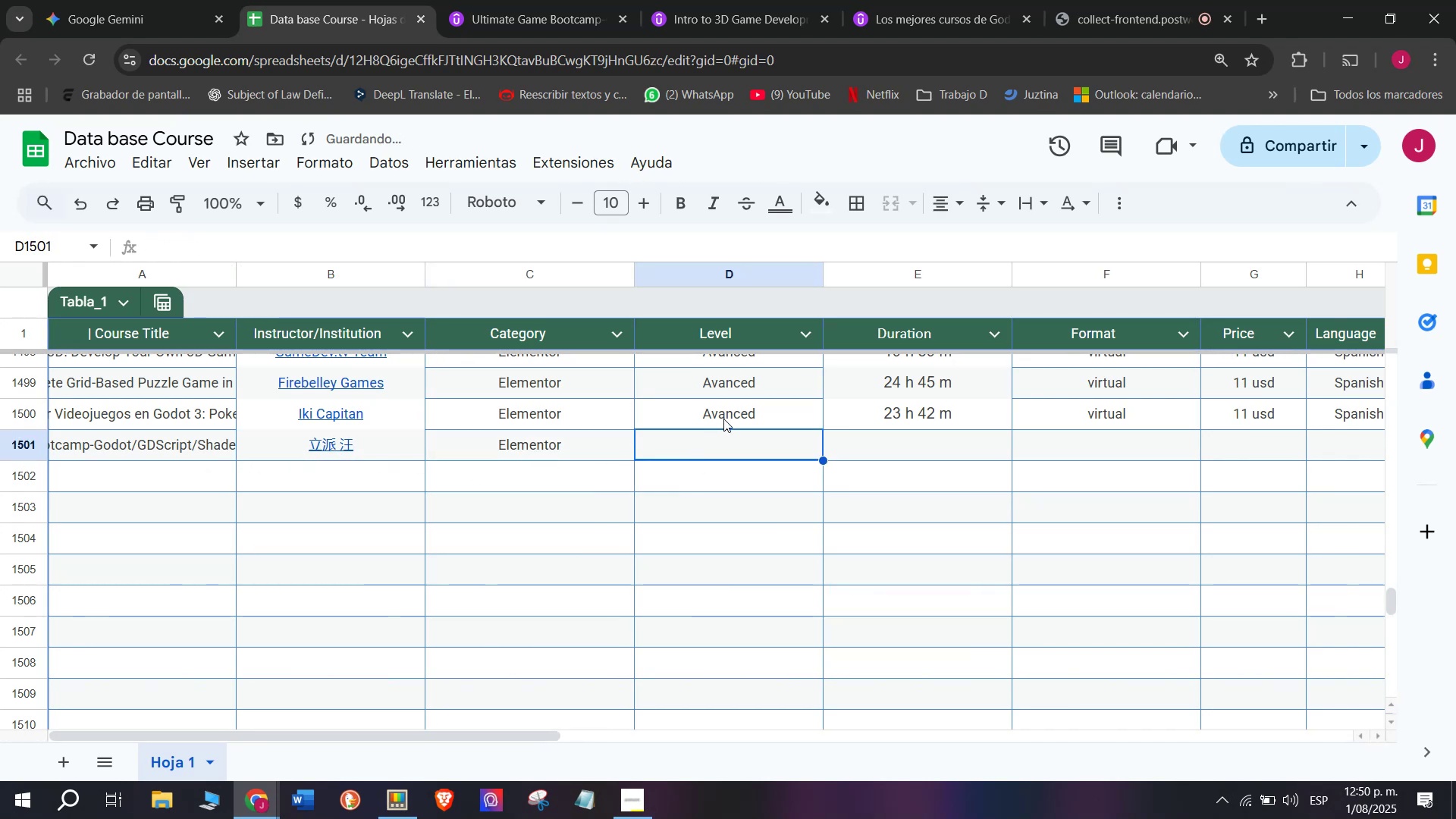 
triple_click([723, 417])
 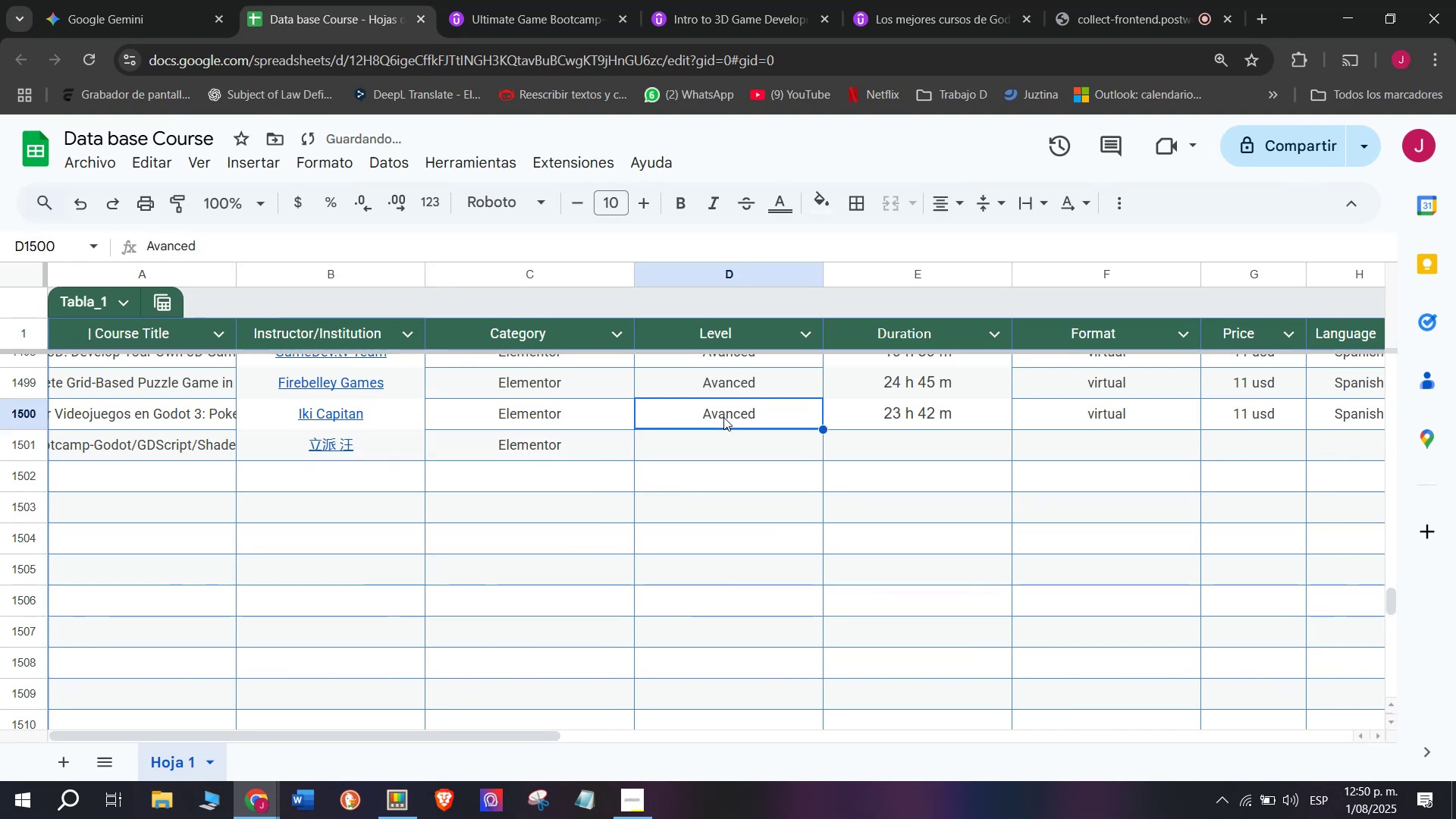 
key(Control+ControlLeft)
 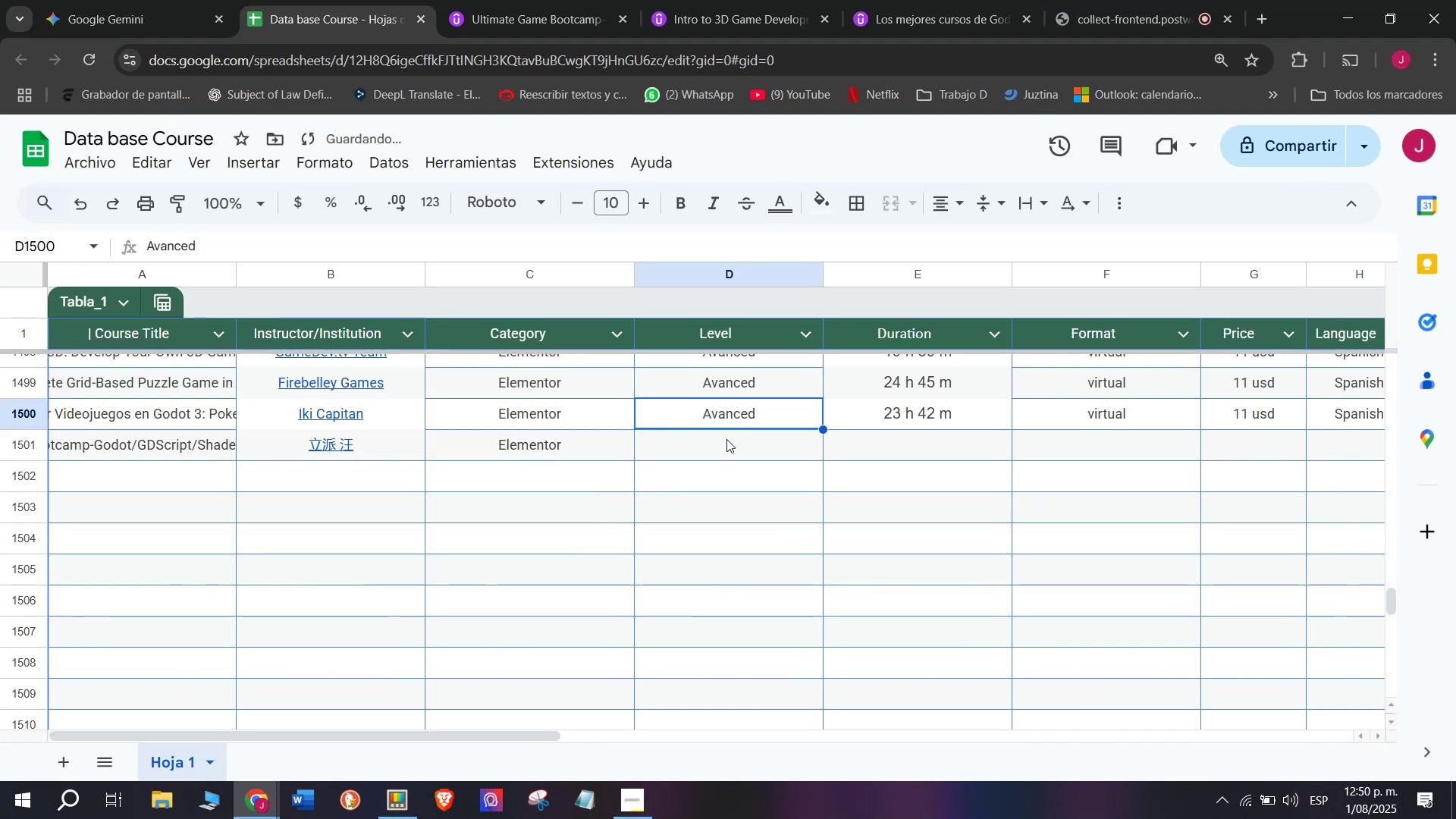 
key(Break)
 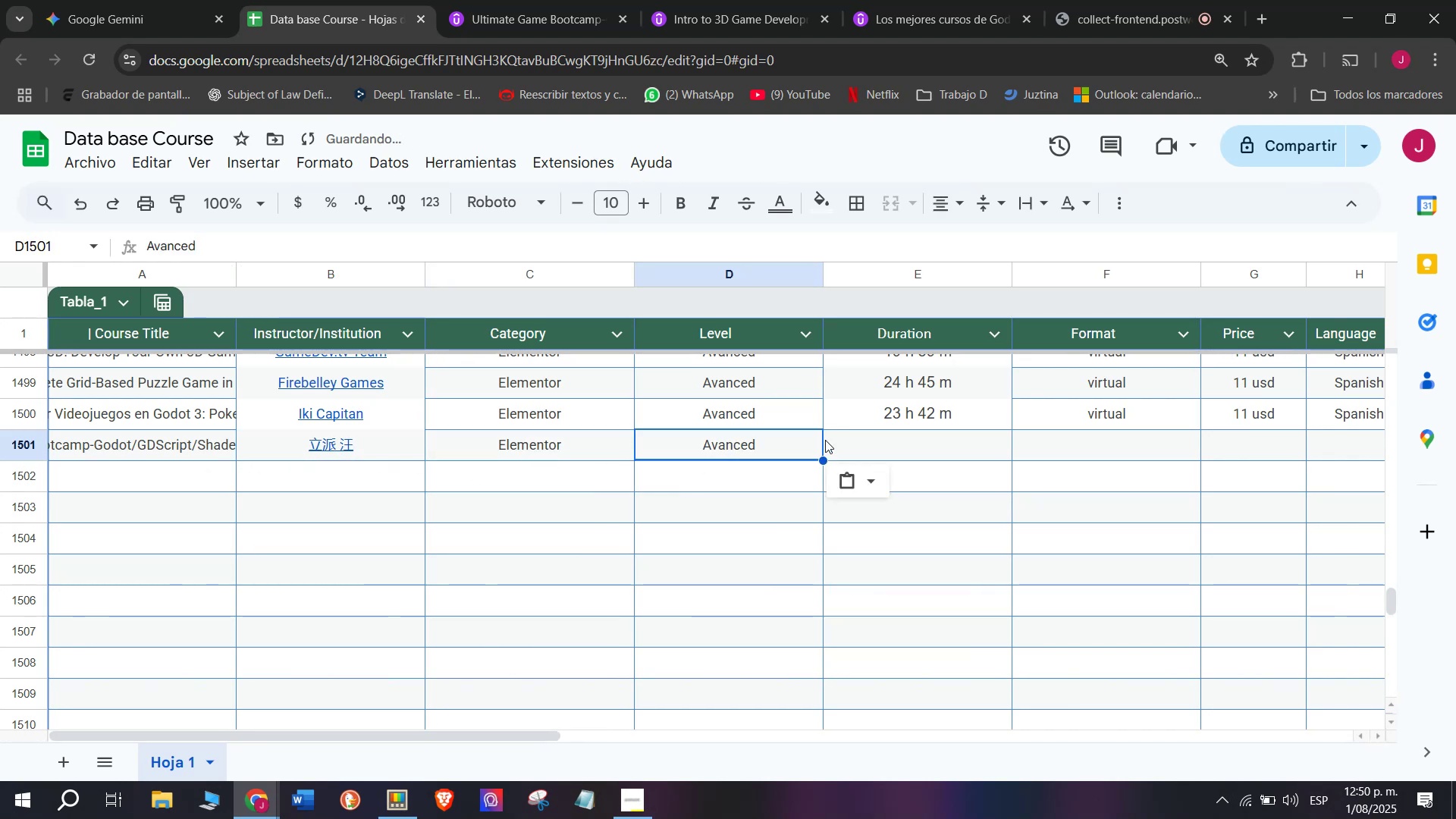 
key(Control+C)
 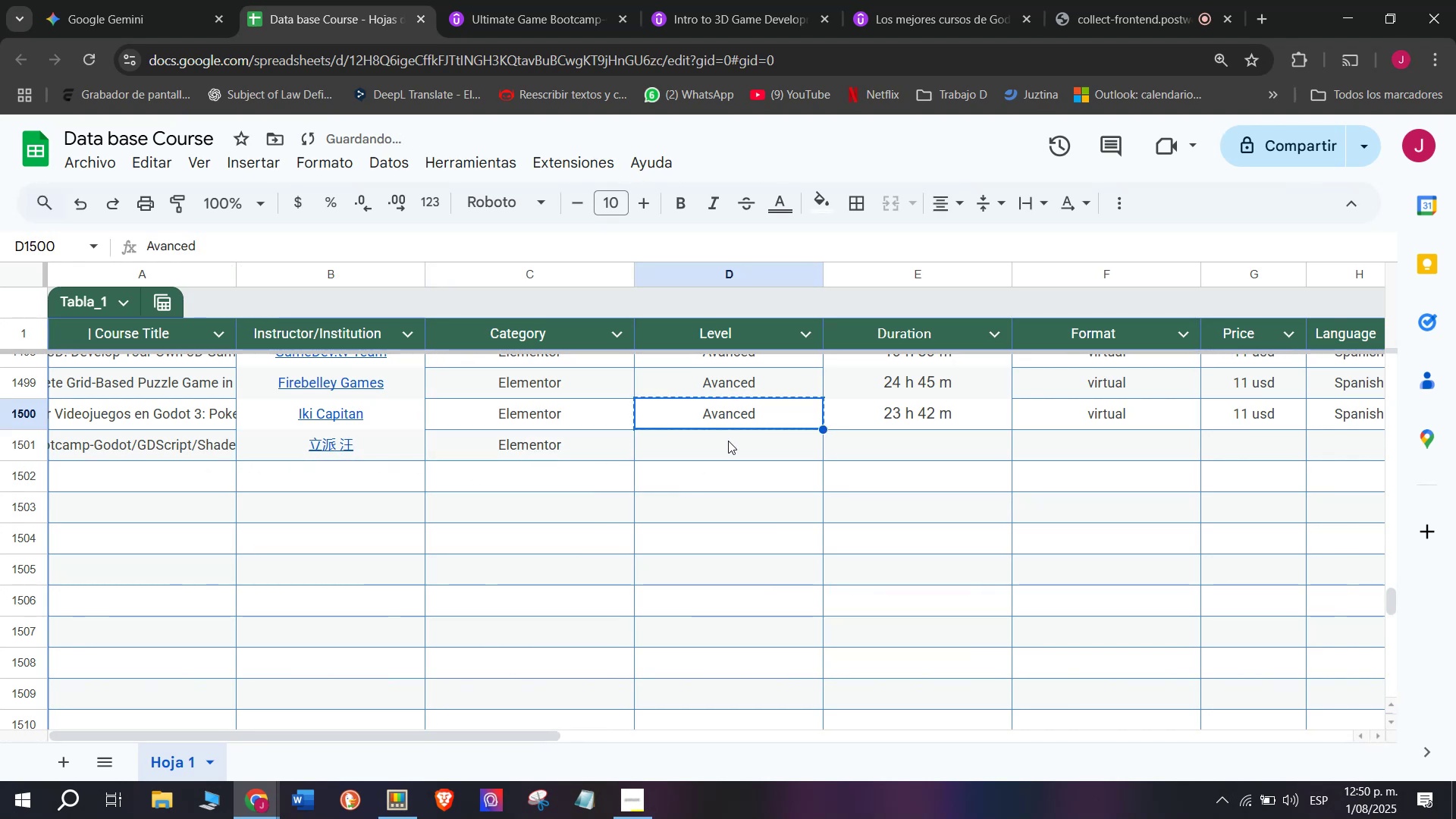 
triple_click([728, 441])
 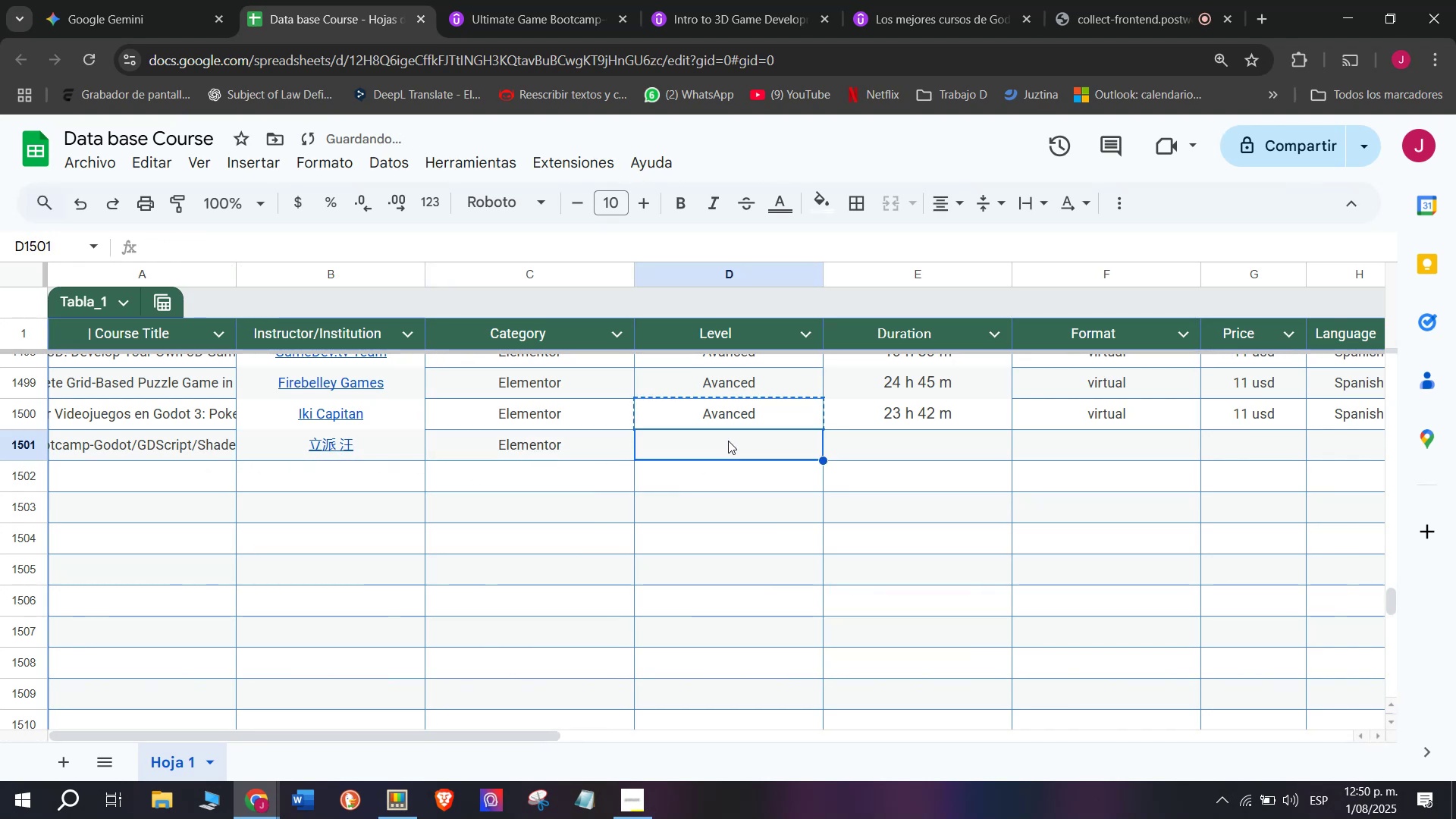 
key(Z)
 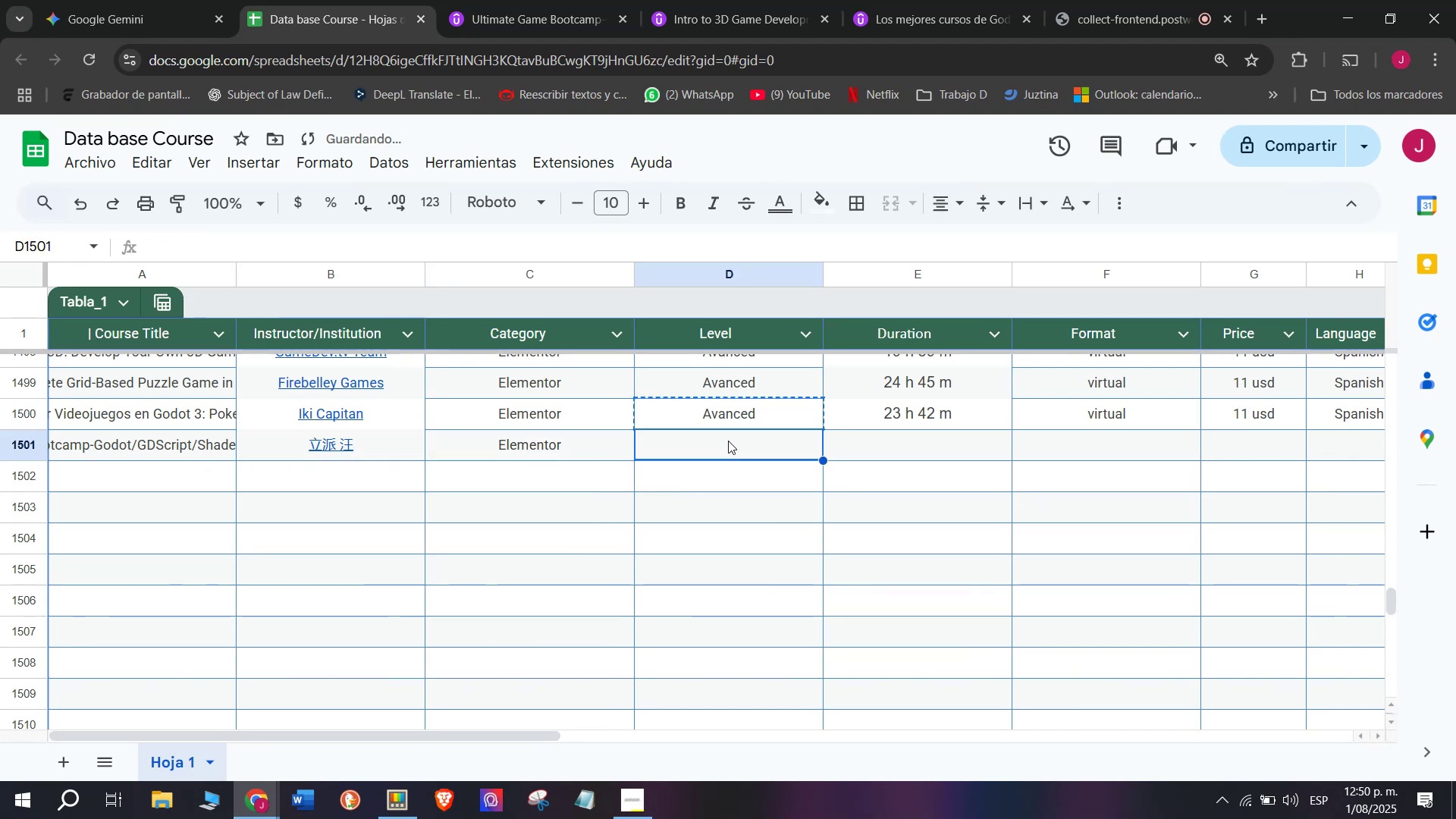 
key(Control+ControlLeft)
 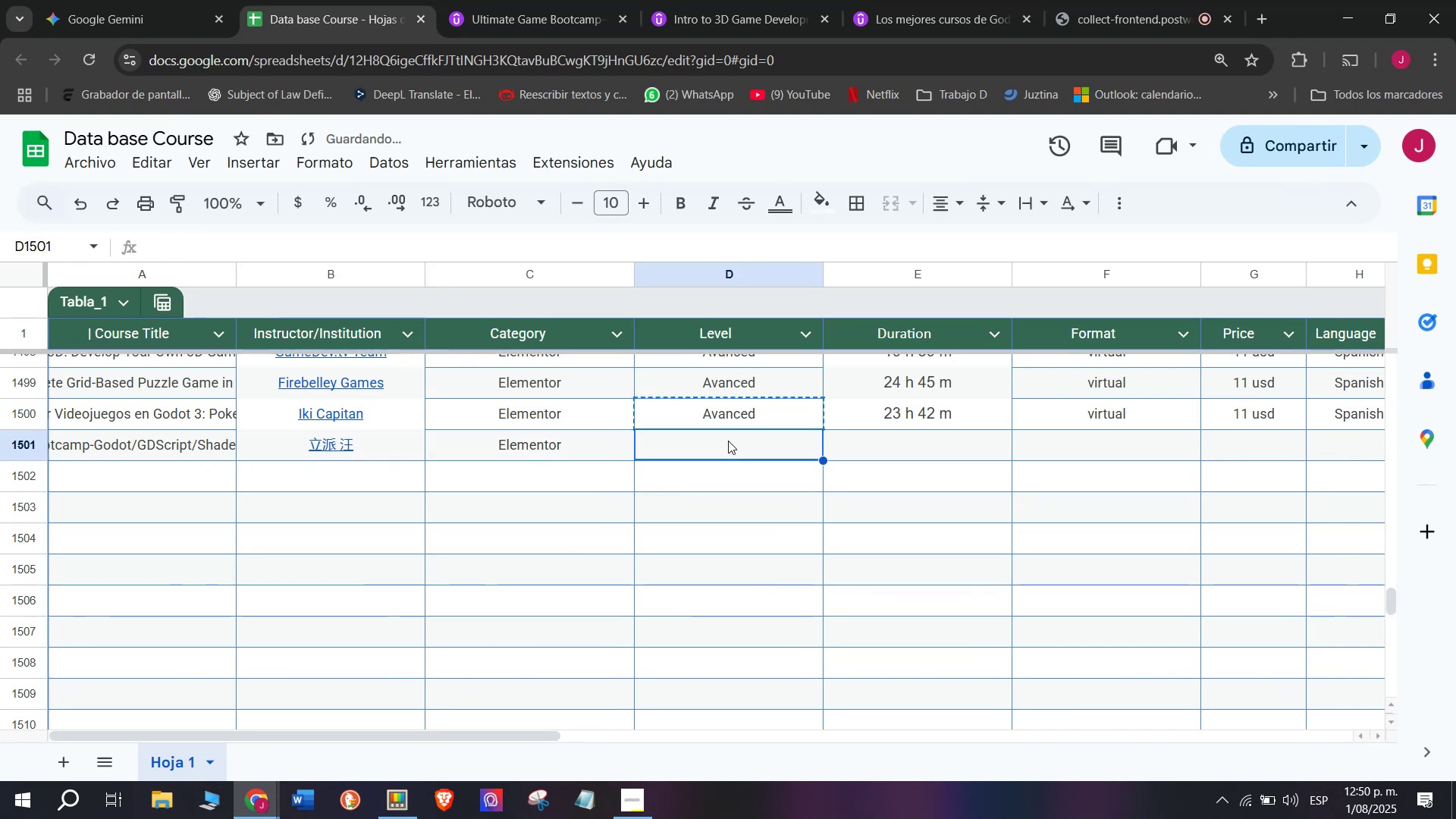 
key(Control+V)
 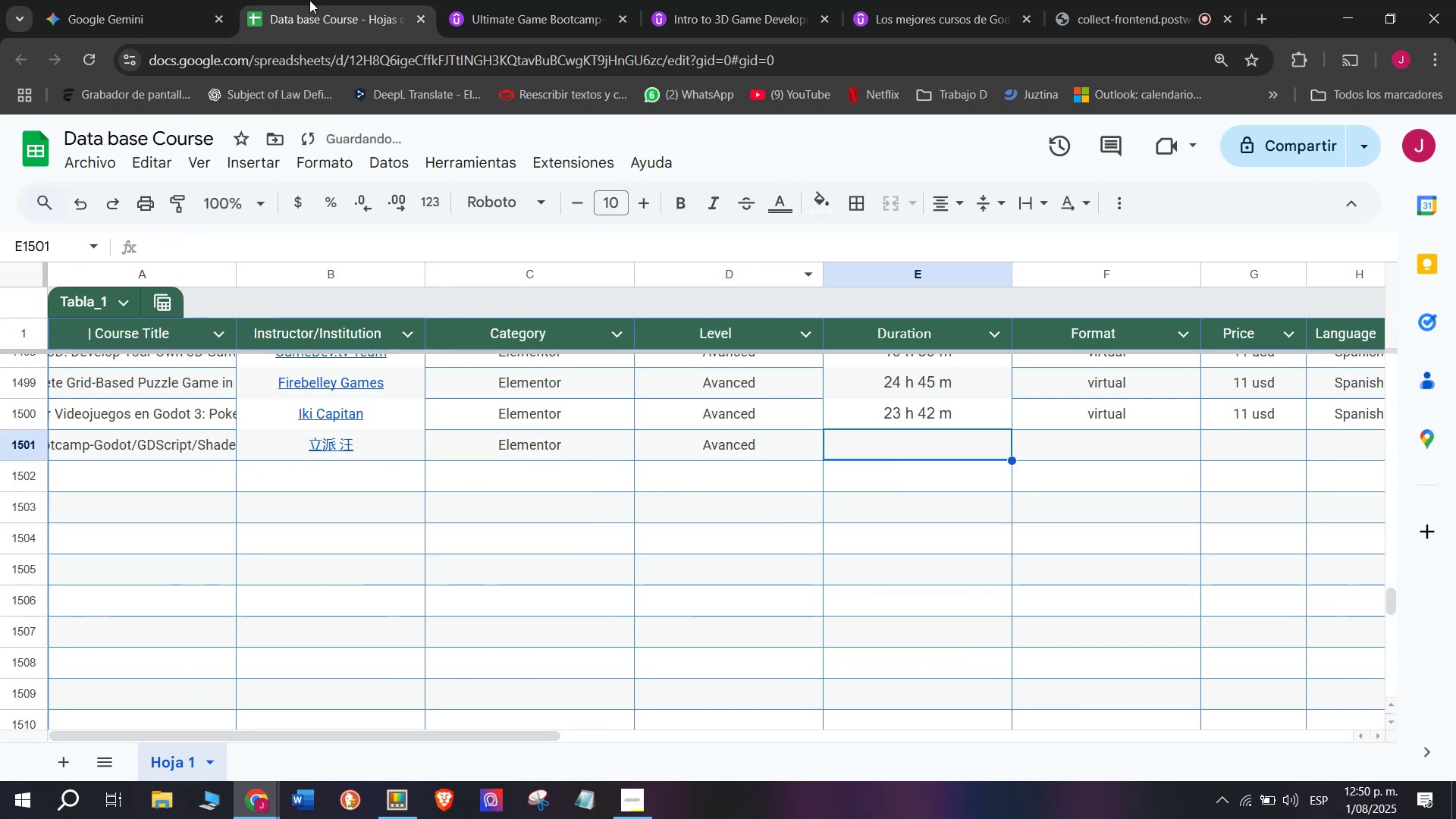 
left_click([496, 0])
 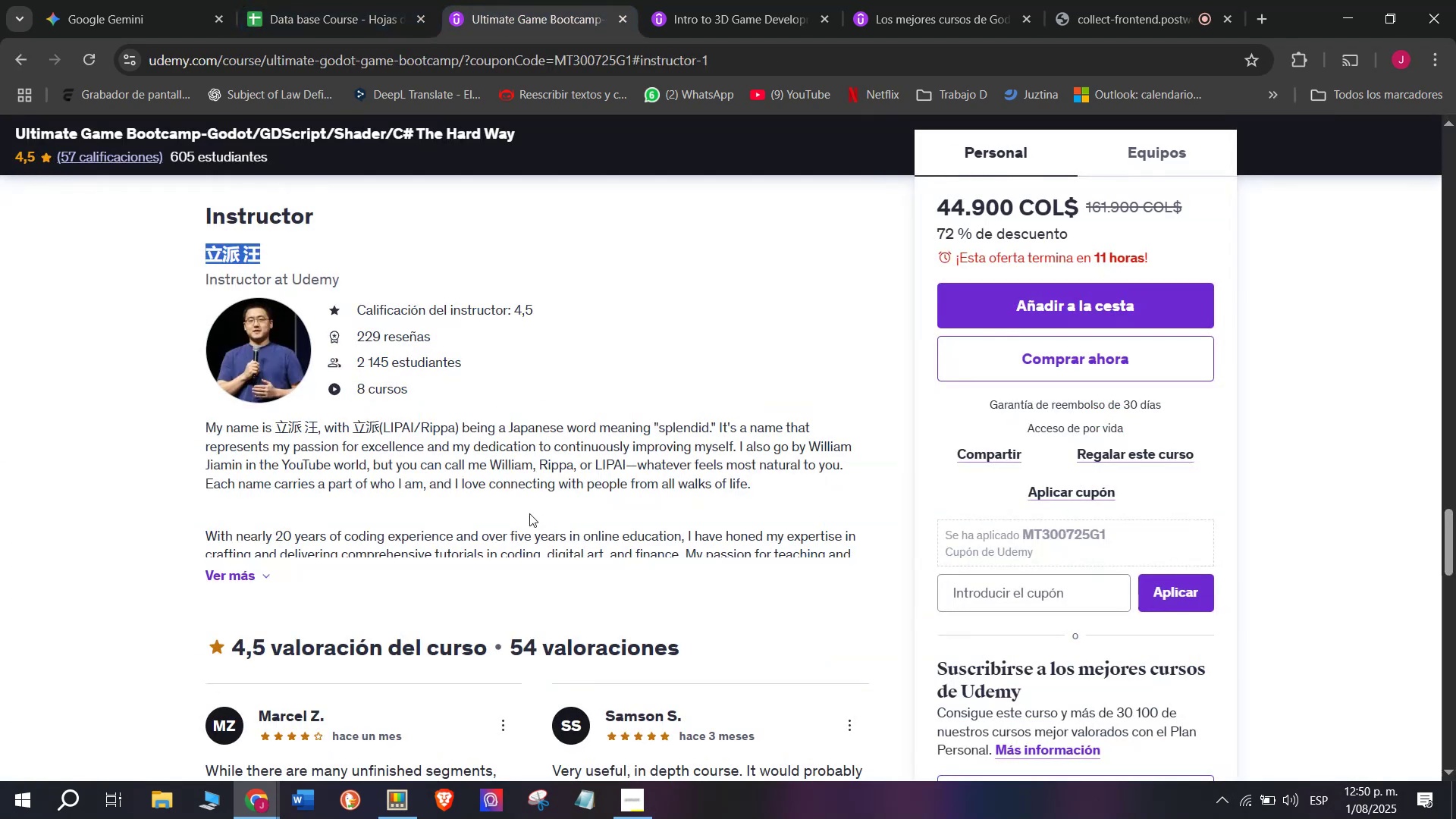 
scroll: coordinate [529, 513], scroll_direction: none, amount: 0.0
 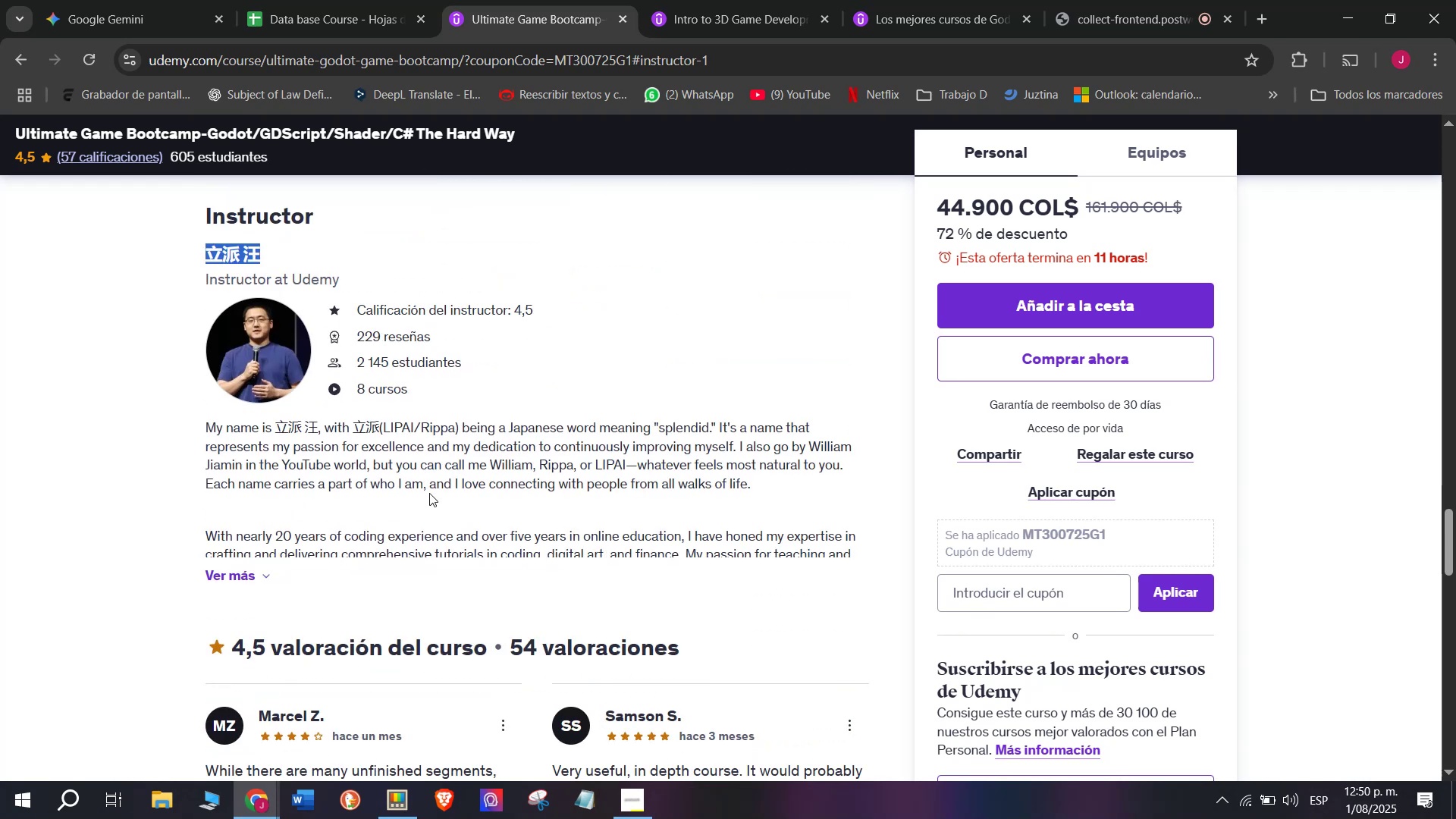 
scroll: coordinate [429, 493], scroll_direction: down, amount: 2.0
 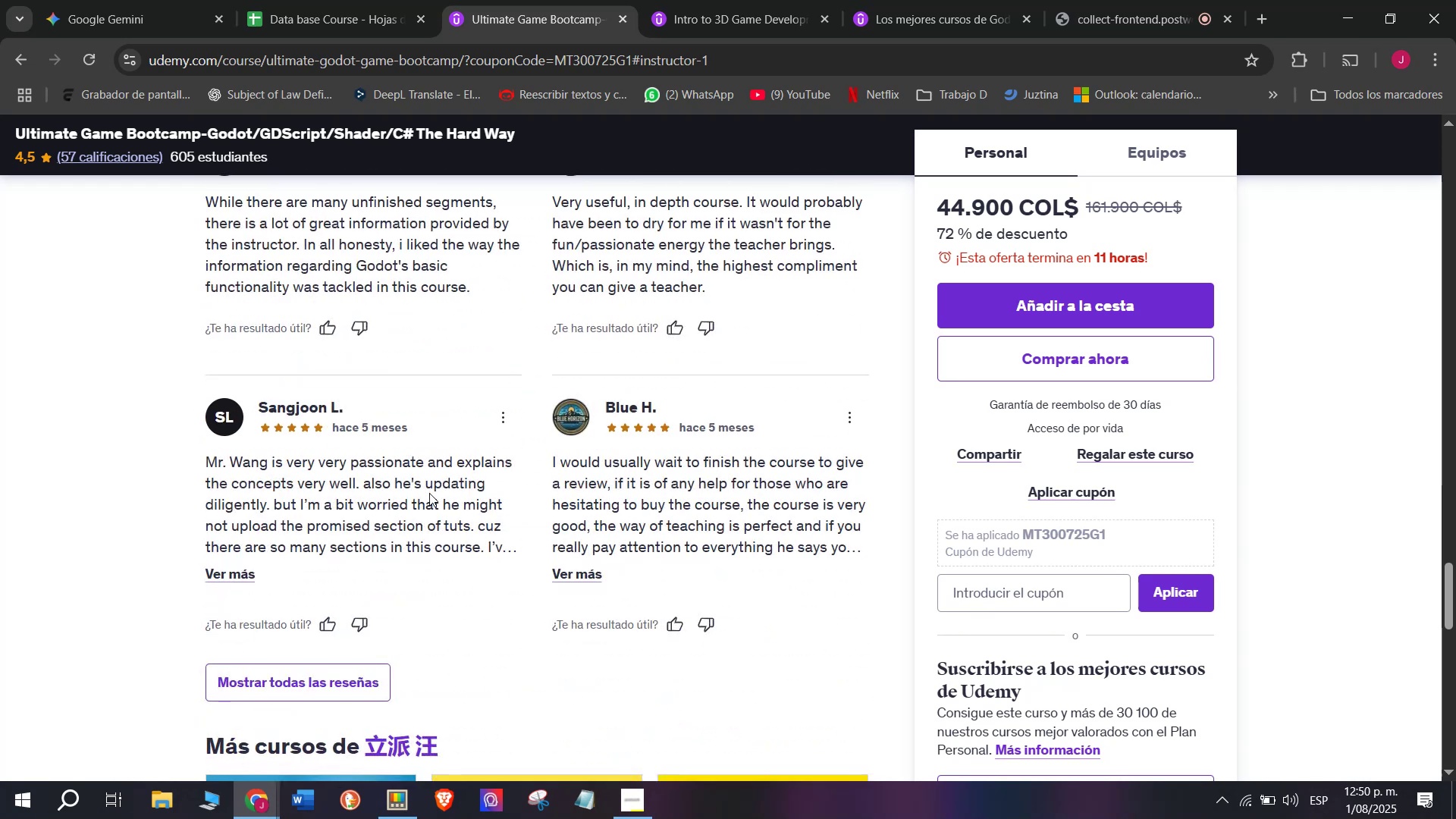 
scroll: coordinate [441, 625], scroll_direction: up, amount: 13.0
 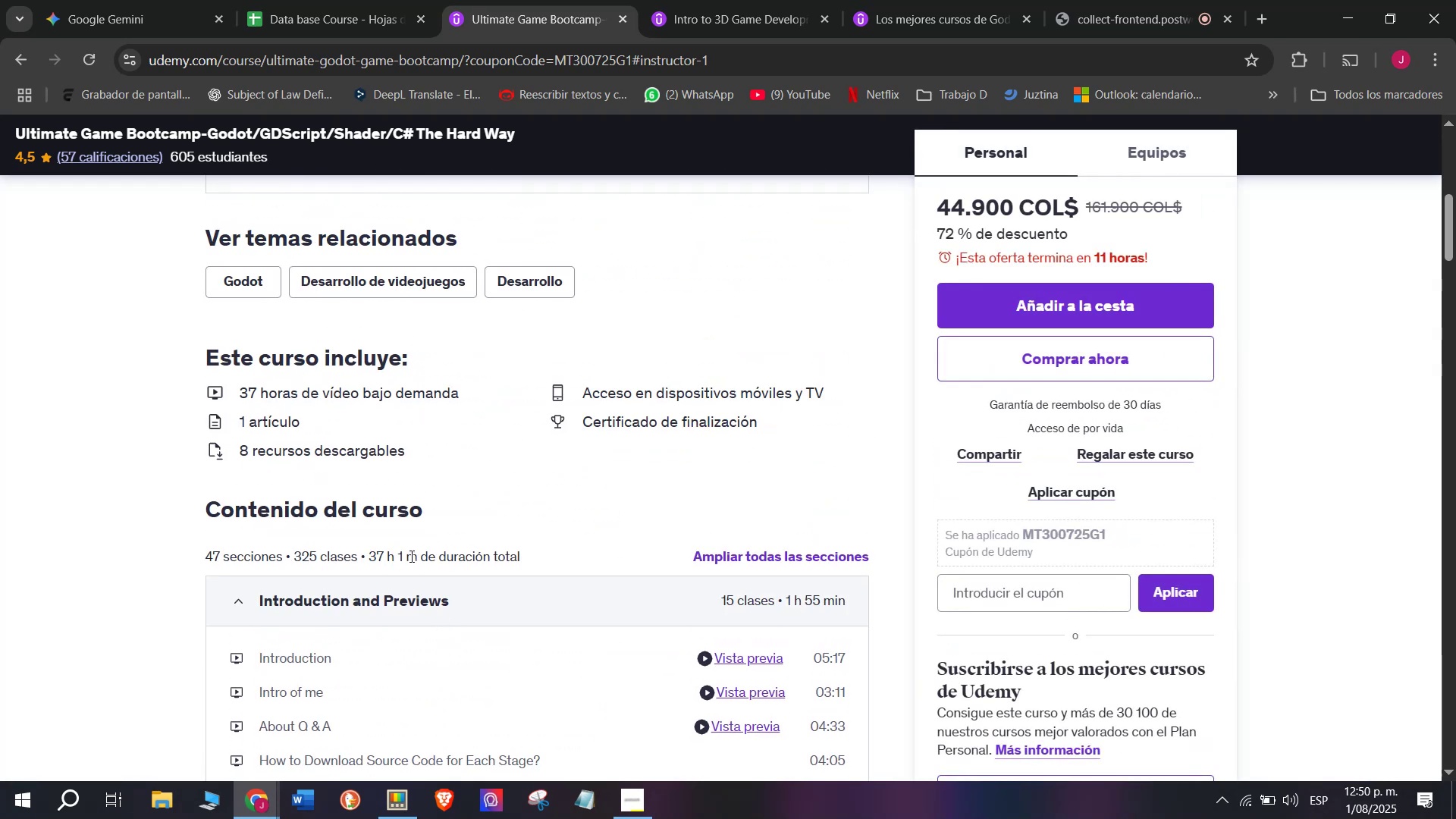 
left_click_drag(start_coordinate=[419, 556], to_coordinate=[366, 556])
 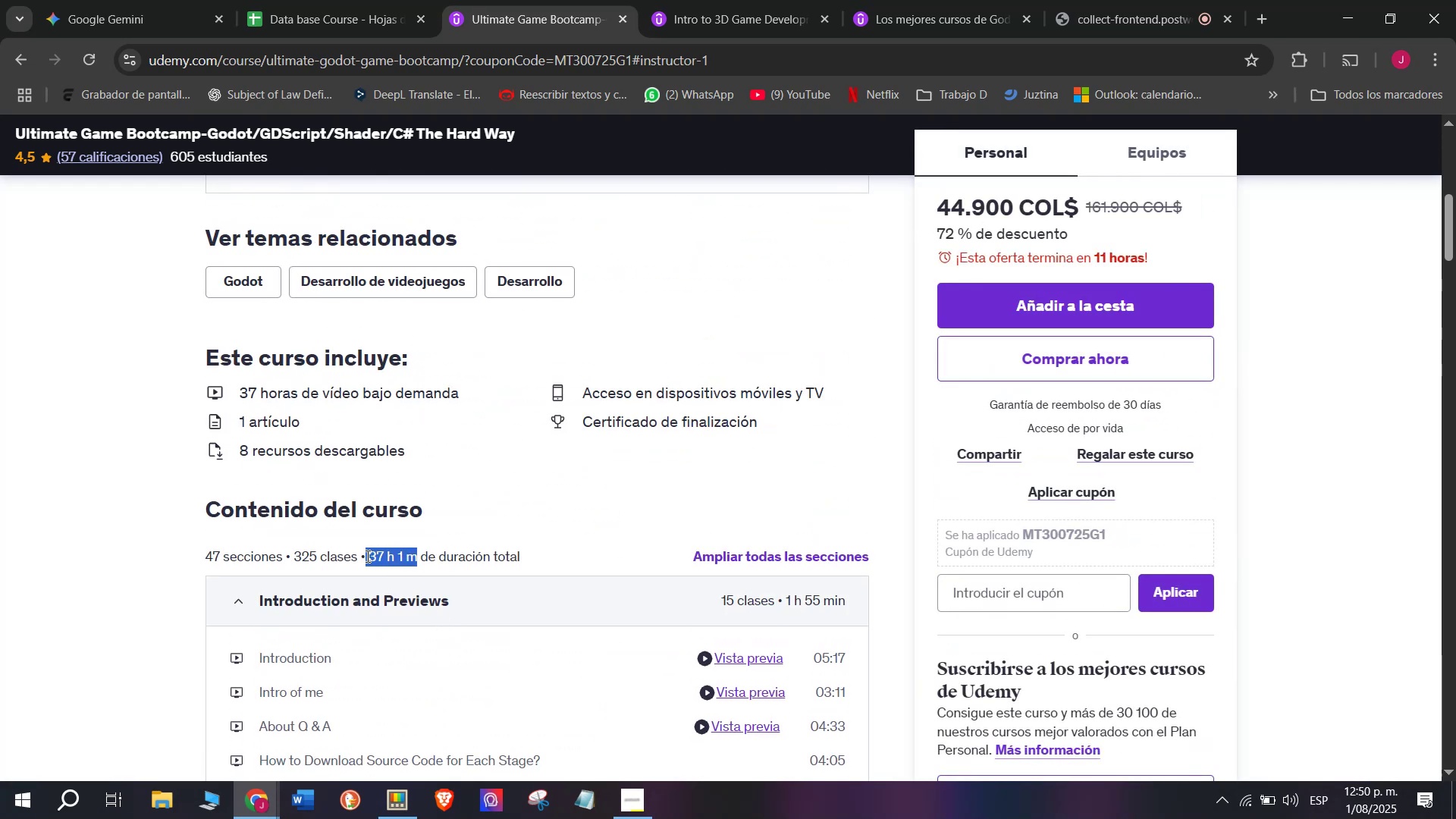 
key(Break)
 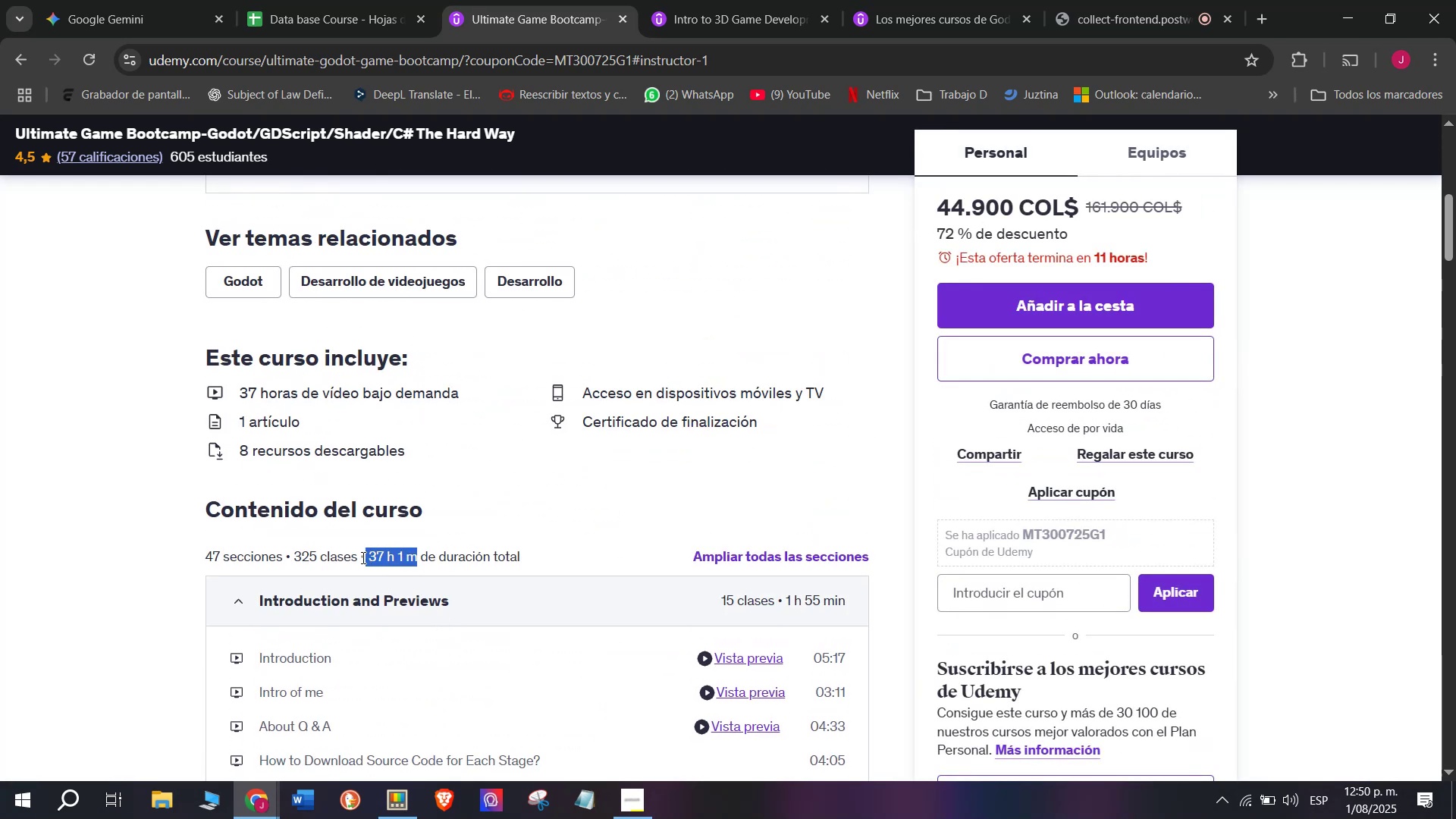 
key(Control+ControlLeft)
 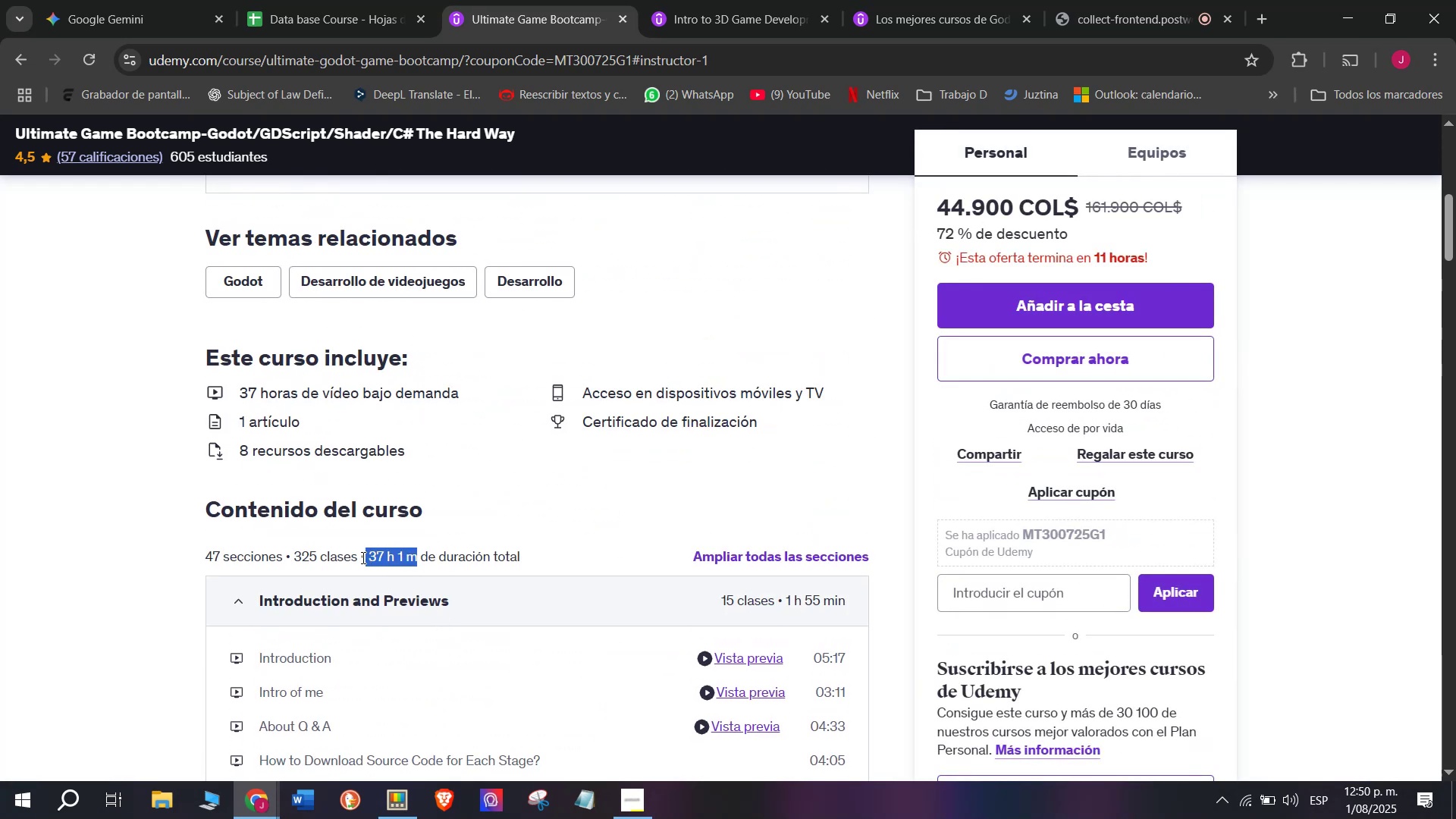 
key(Control+C)
 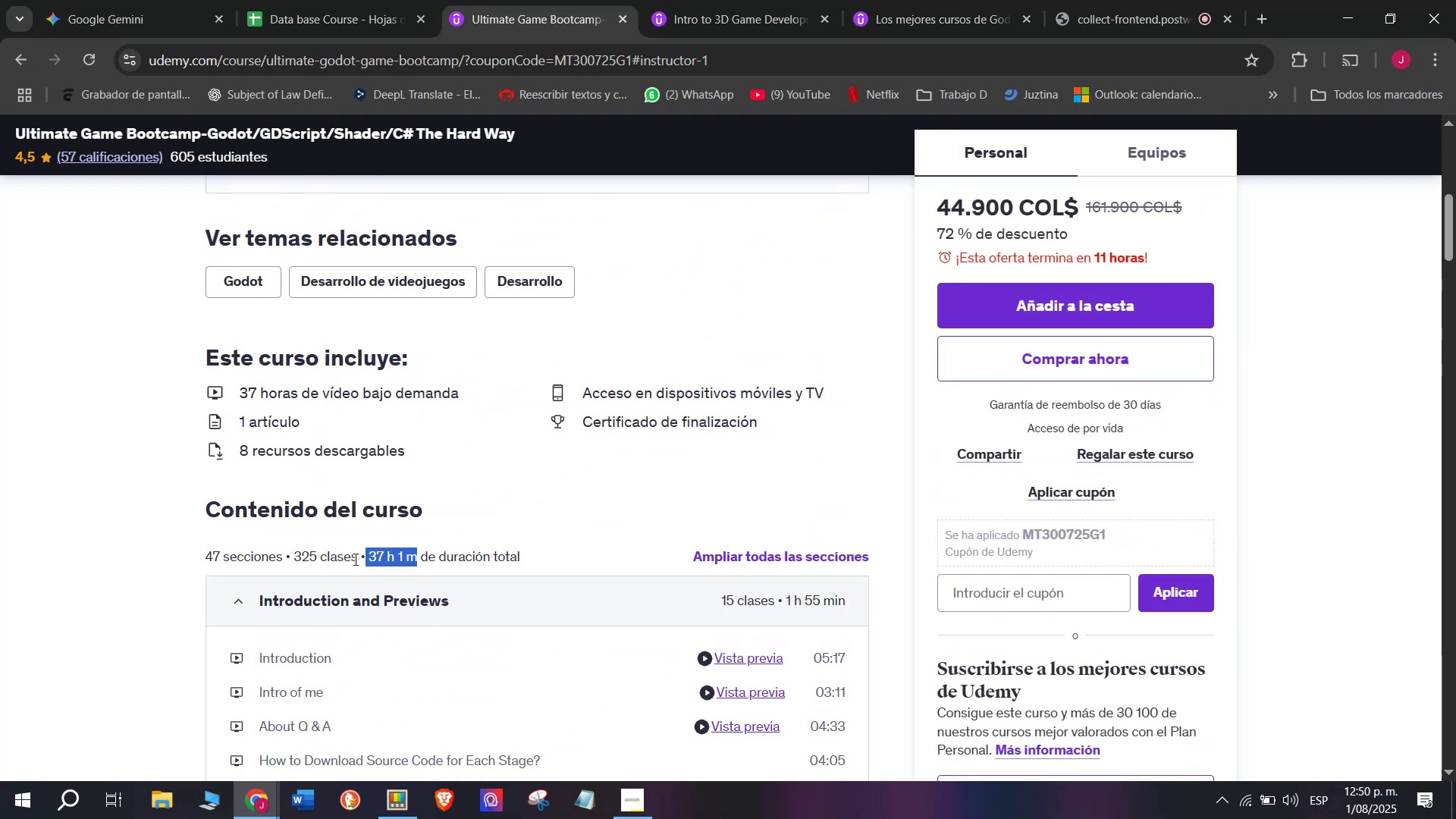 
key(Control+ControlLeft)
 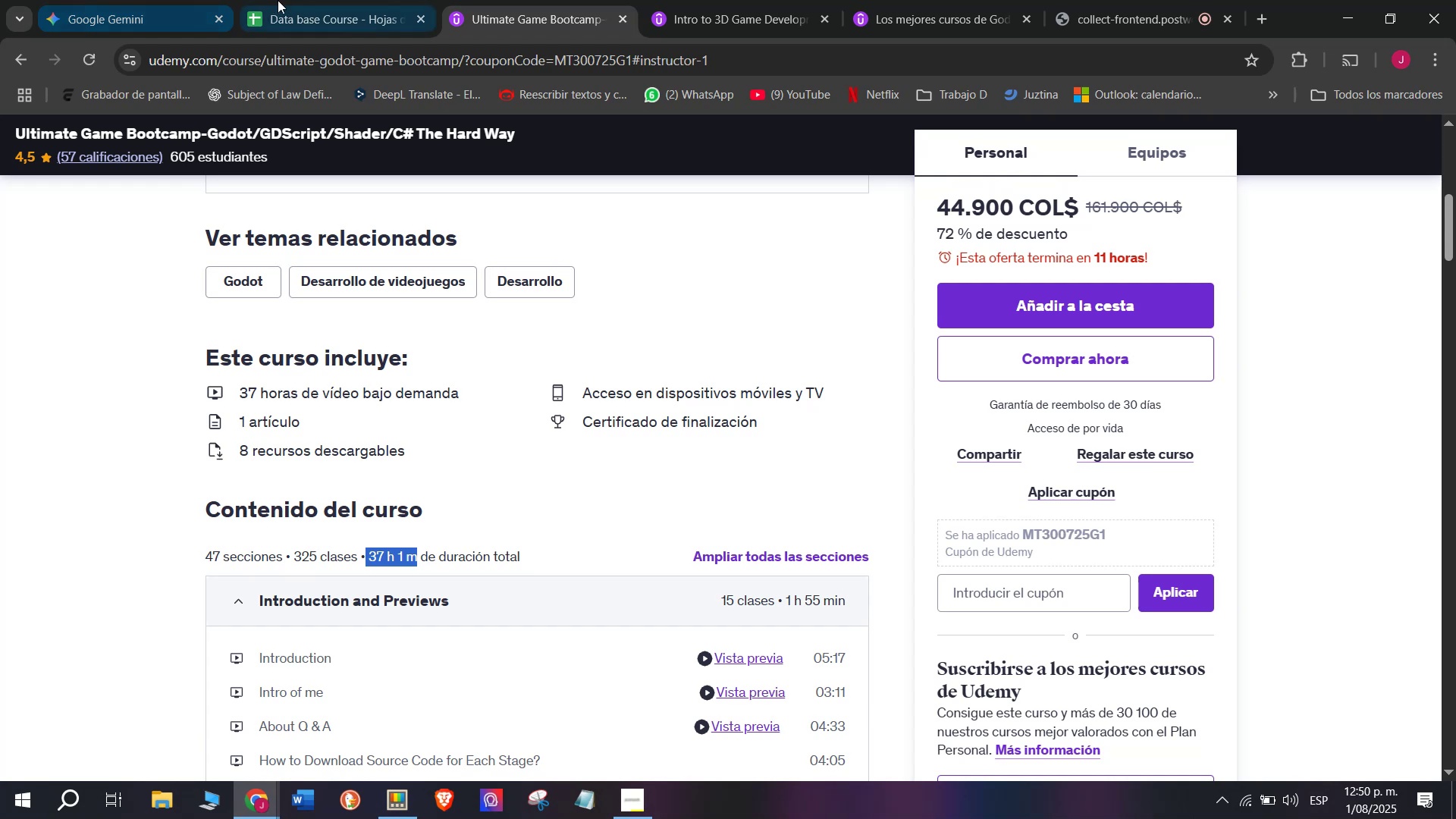 
key(Break)
 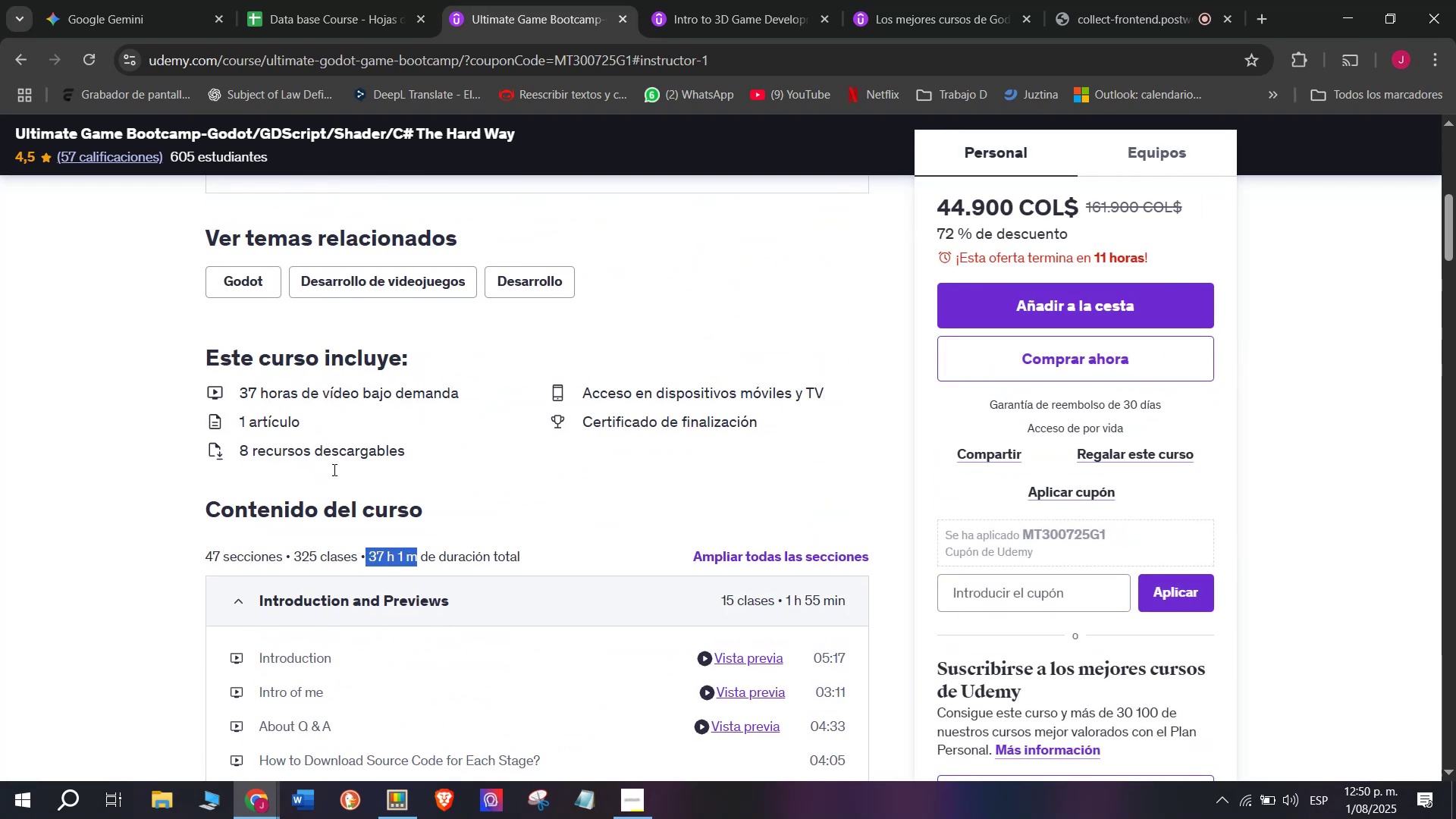 
key(Control+C)
 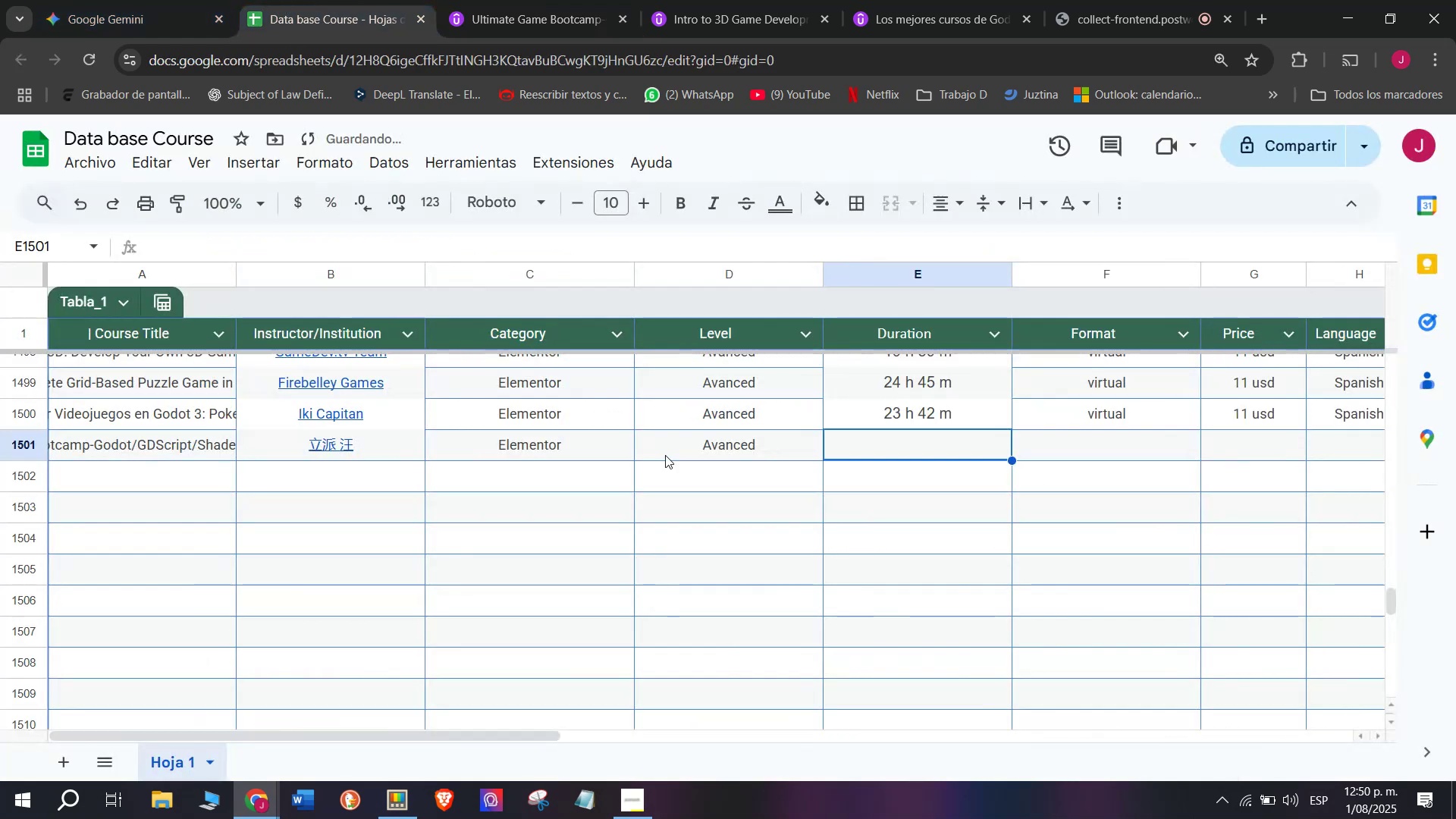 
key(Control+ControlLeft)
 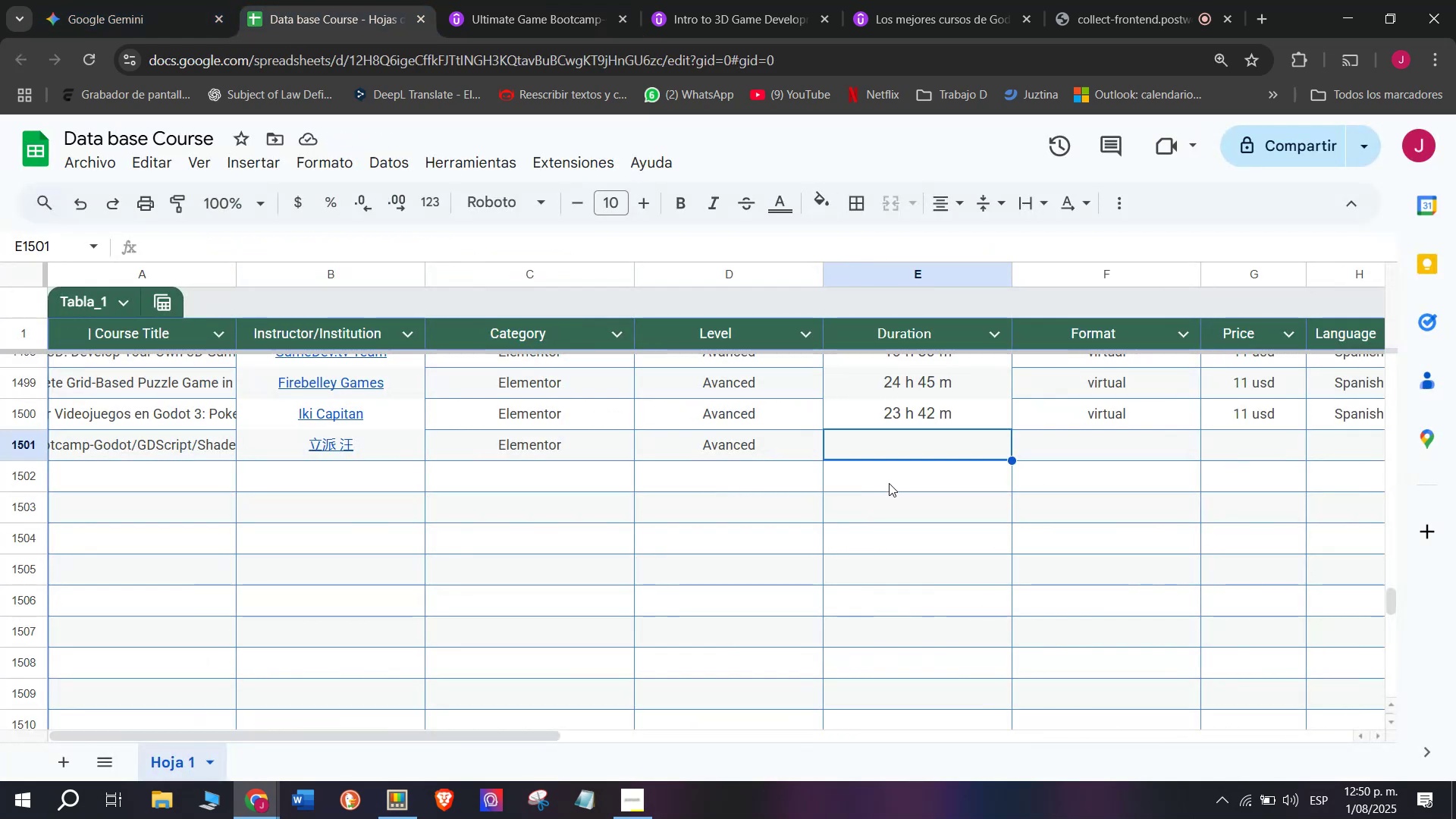 
key(Z)
 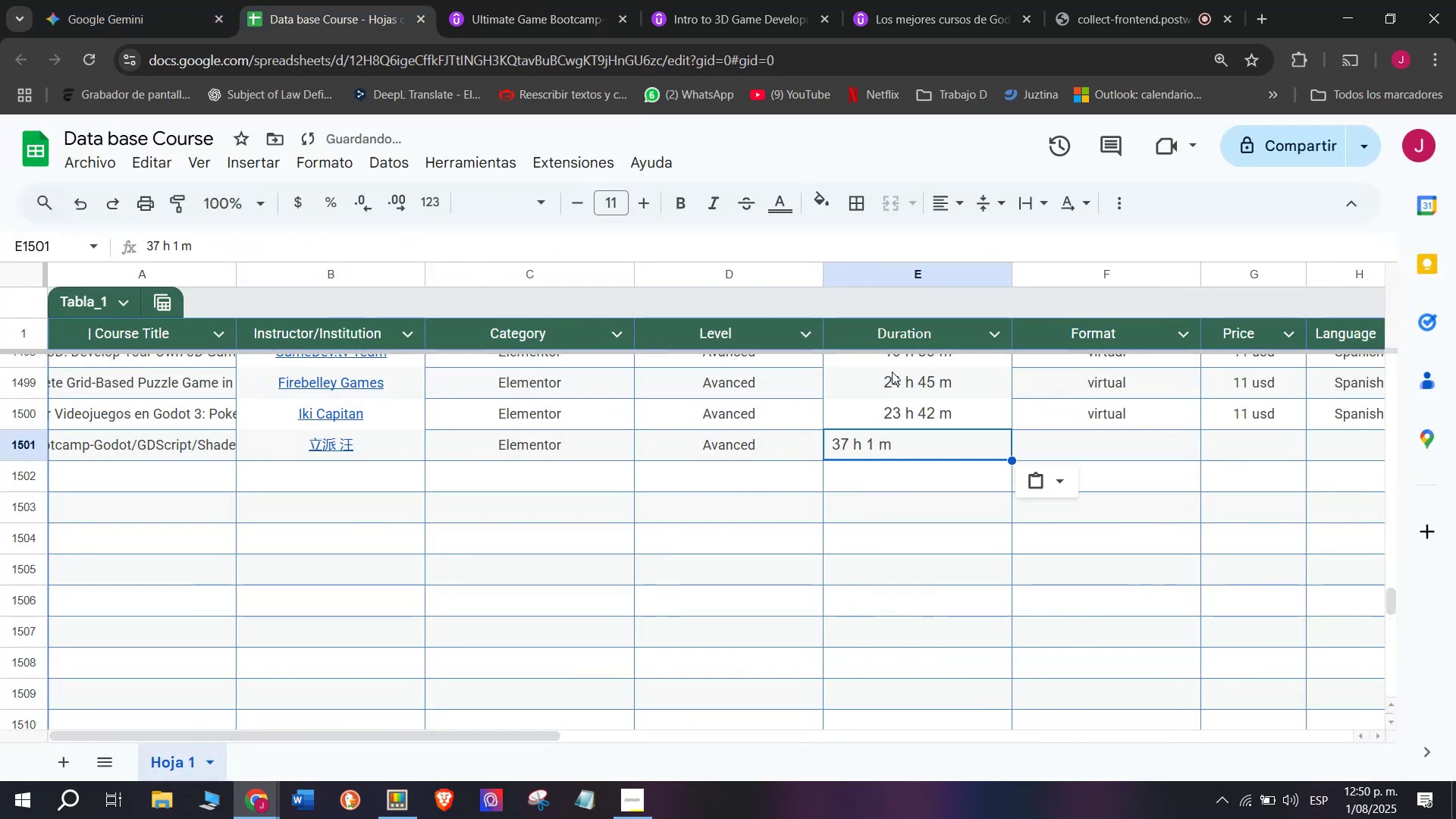 
key(Control+V)
 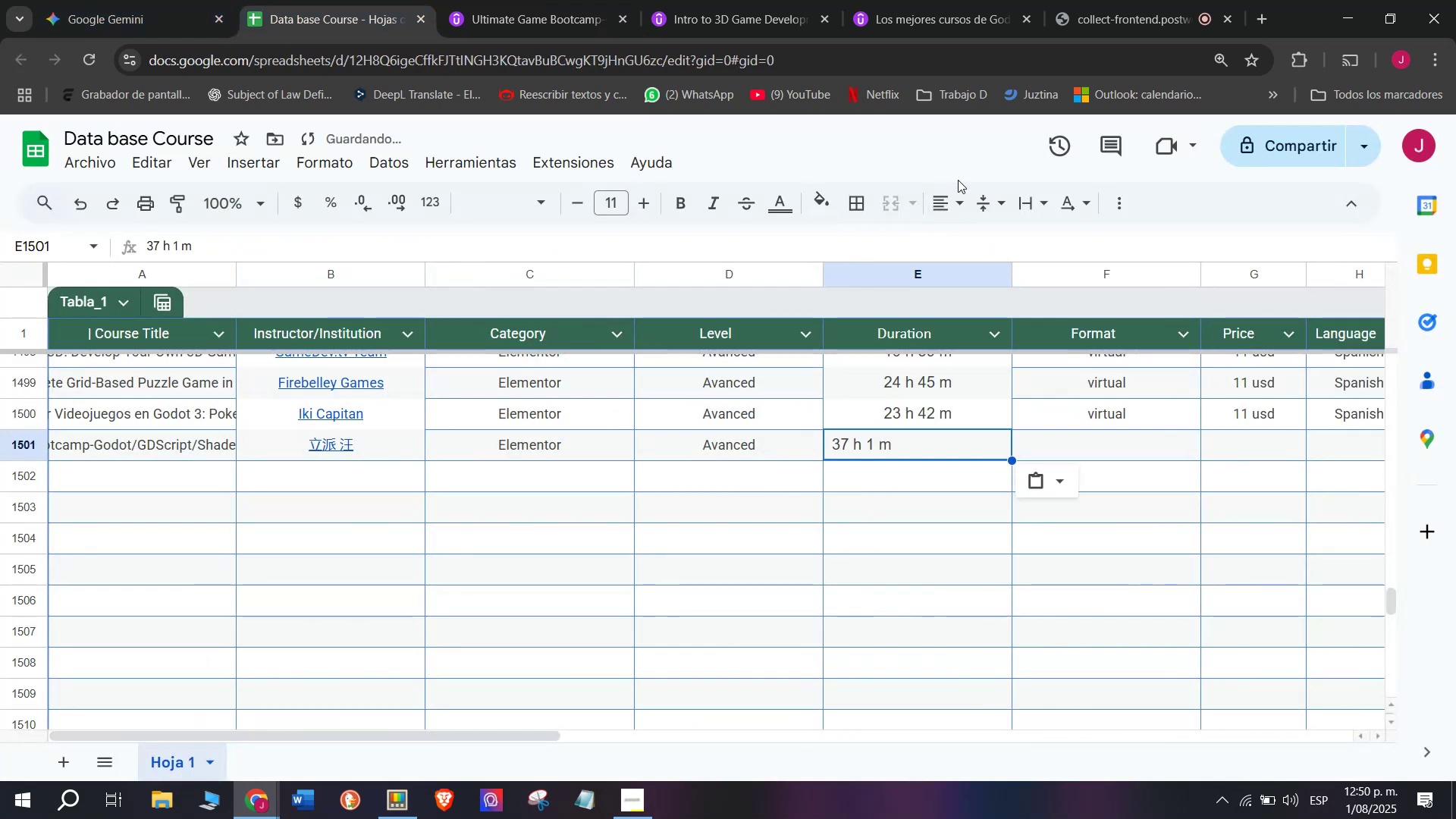 
left_click([960, 202])
 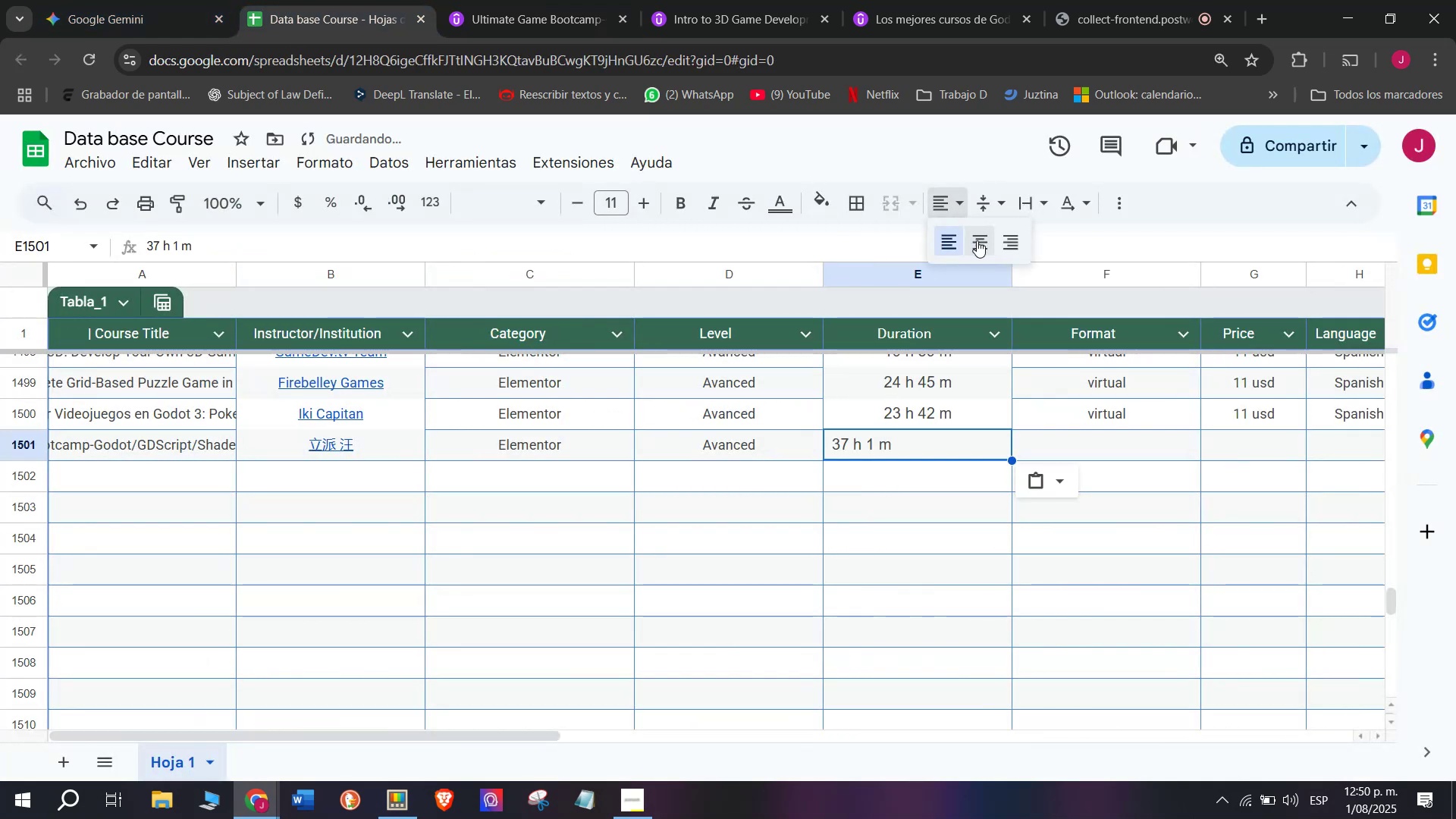 
left_click([979, 240])
 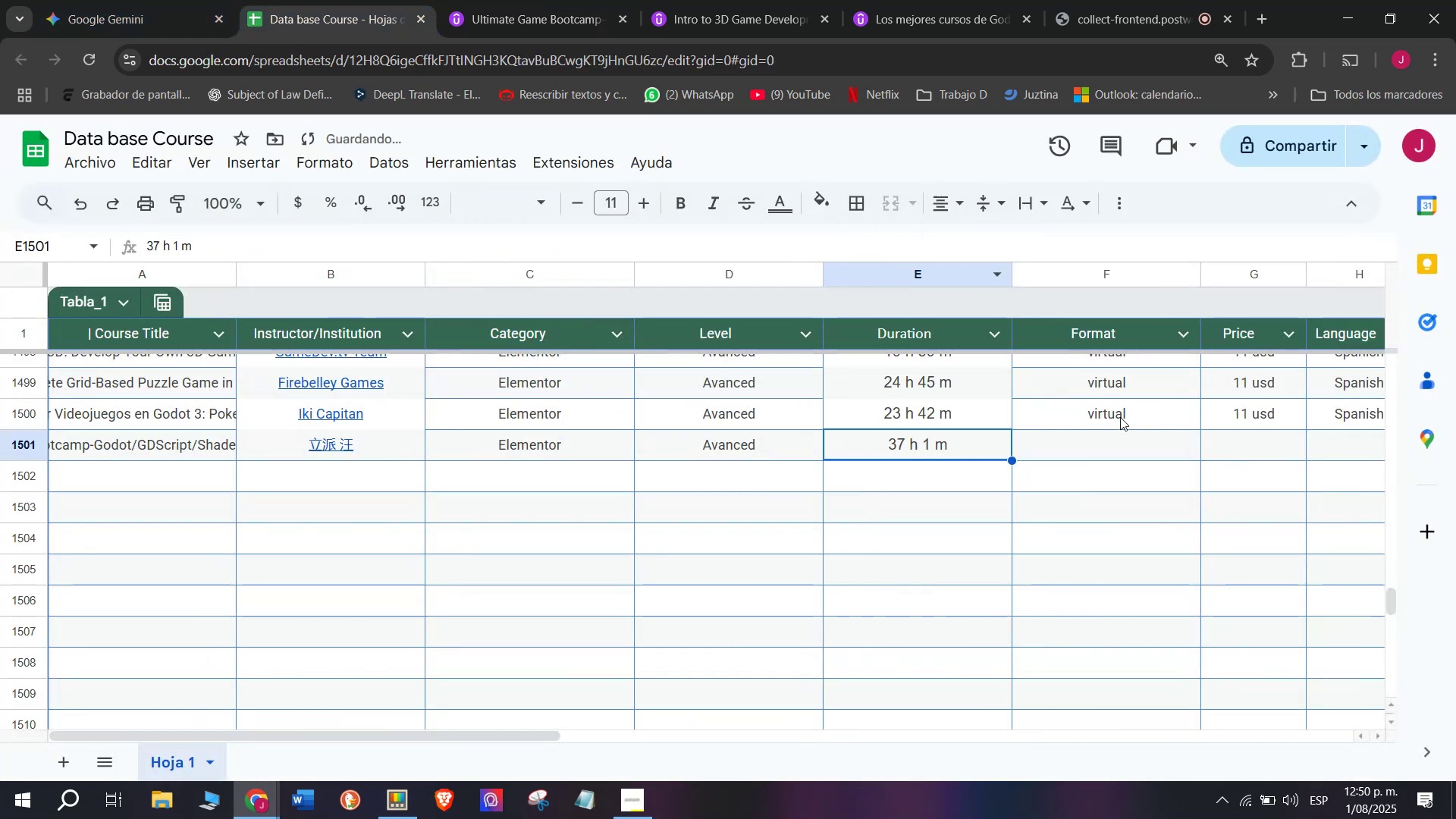 
left_click([1120, 417])
 